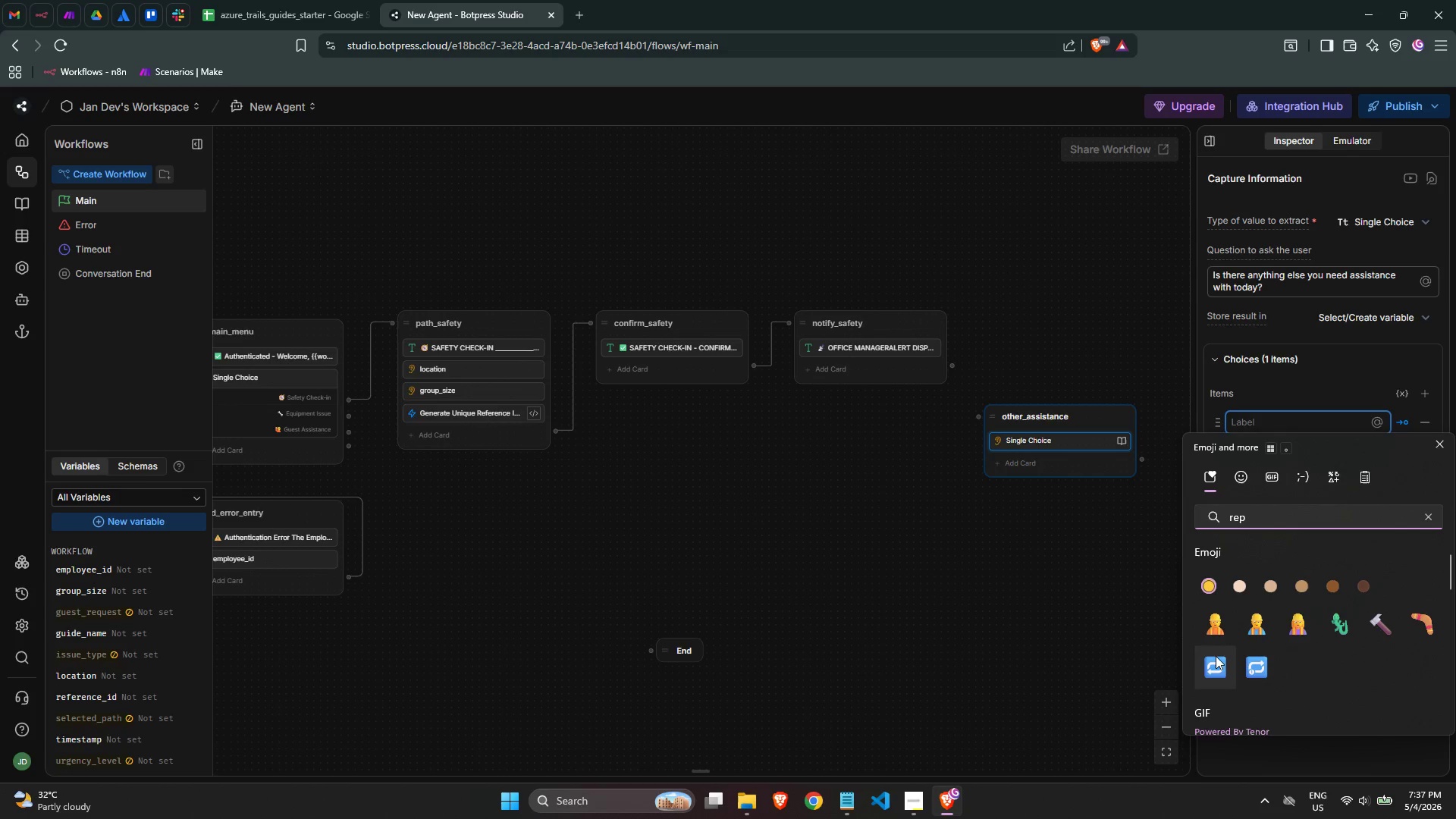 
left_click([1213, 672])
 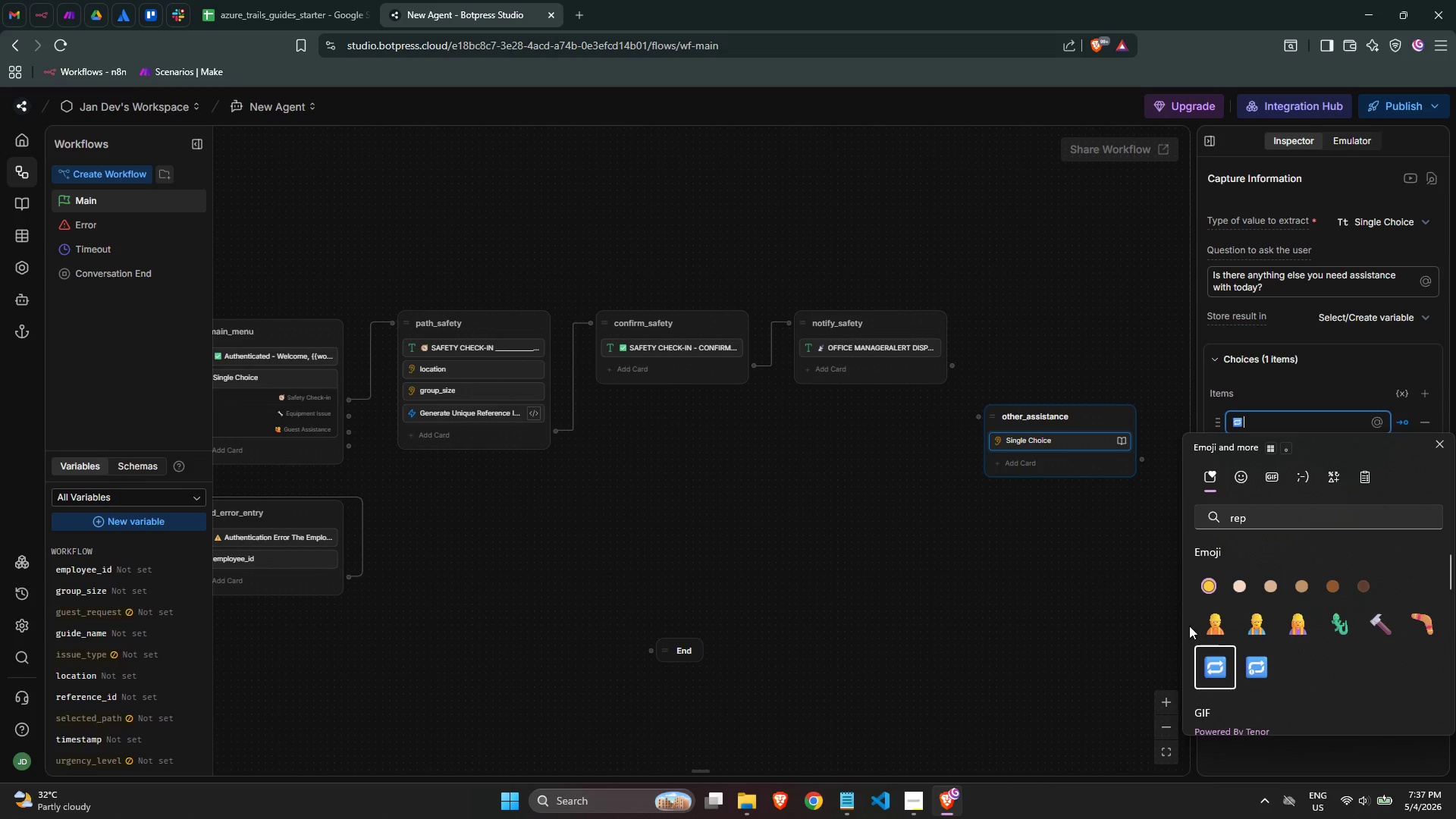 
type( Return Ma)
key(Backspace)
key(Backspace)
type(to Main Menu)
 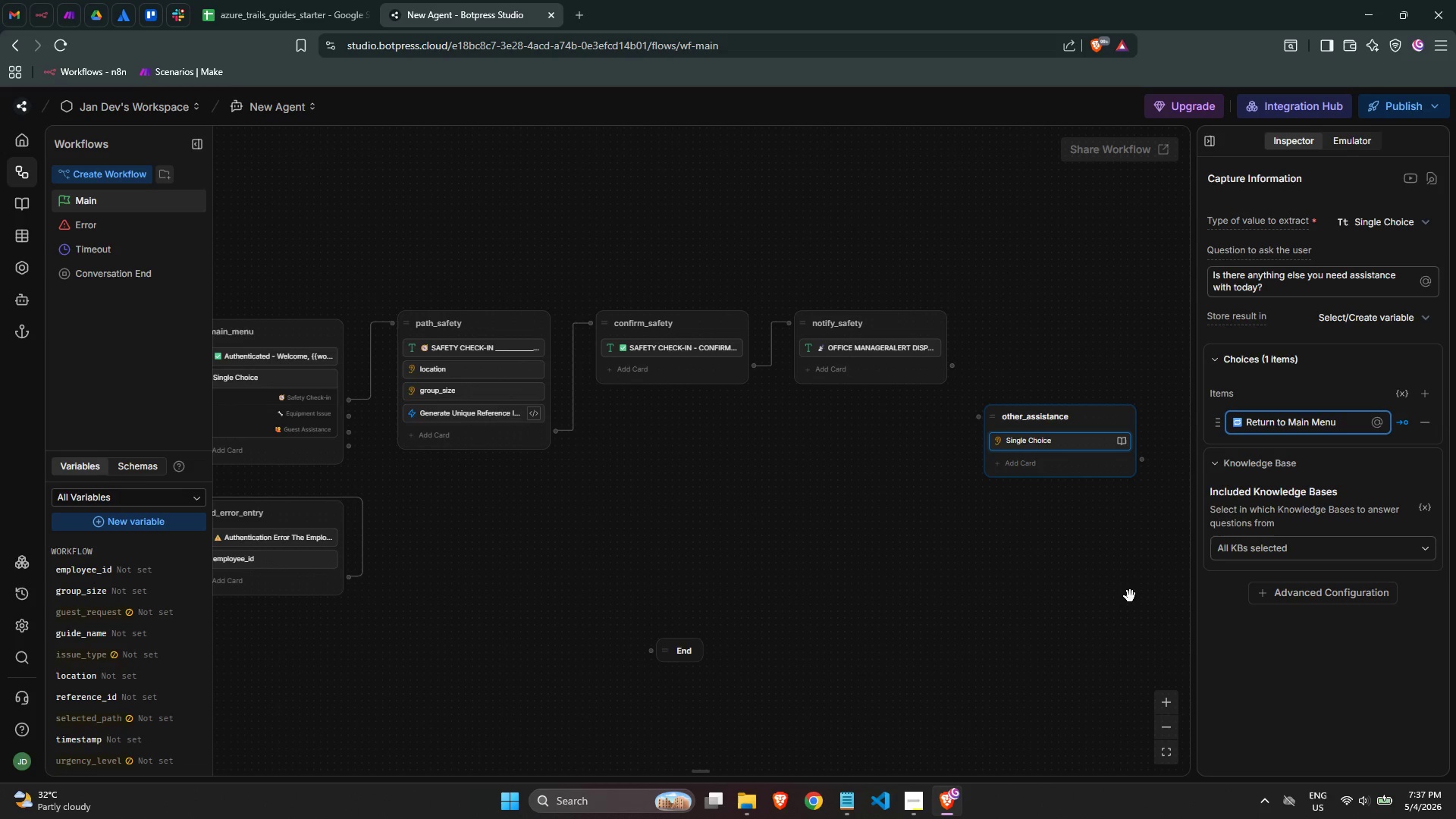 
wait(6.12)
 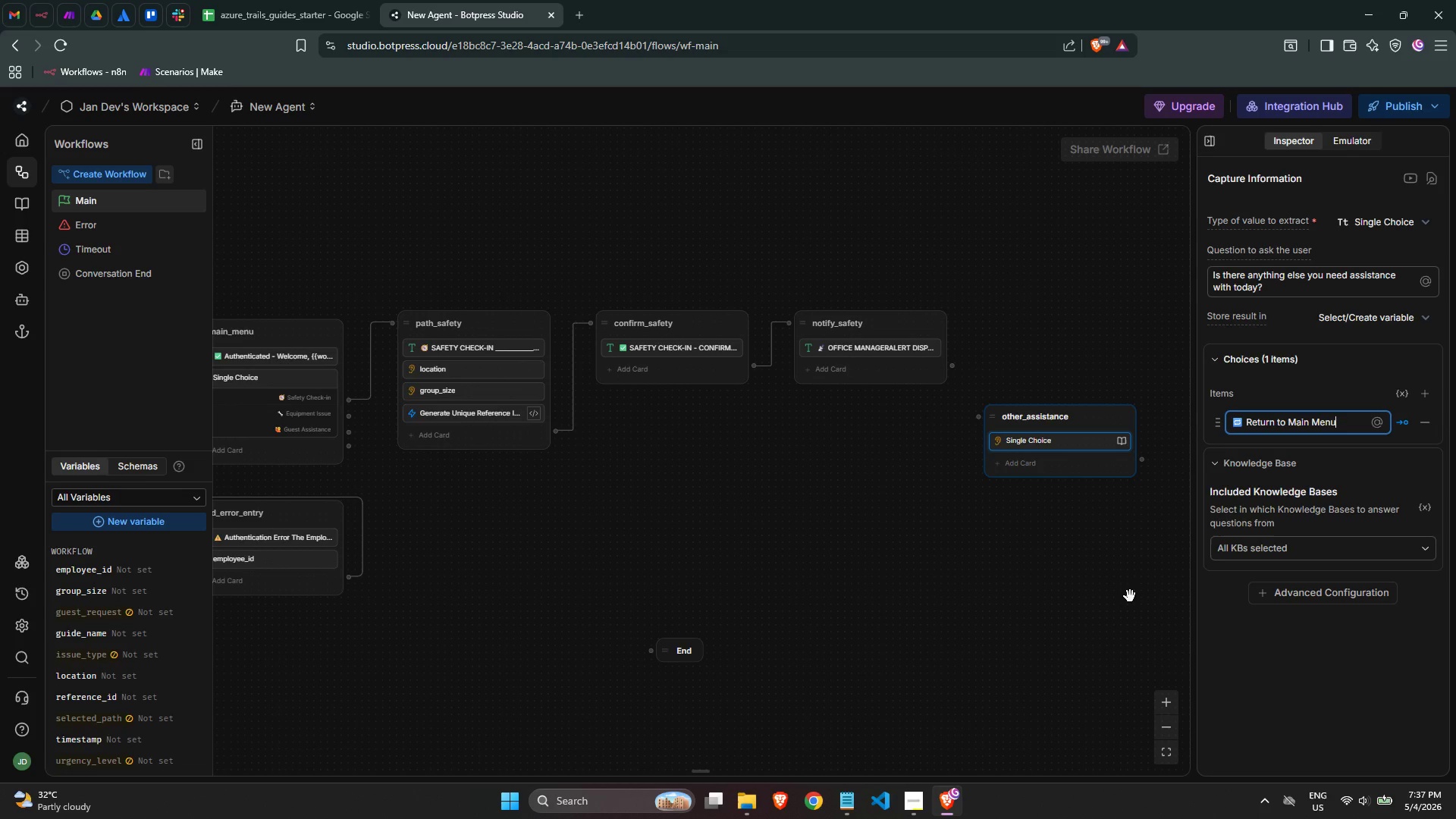 
left_click([1422, 399])
 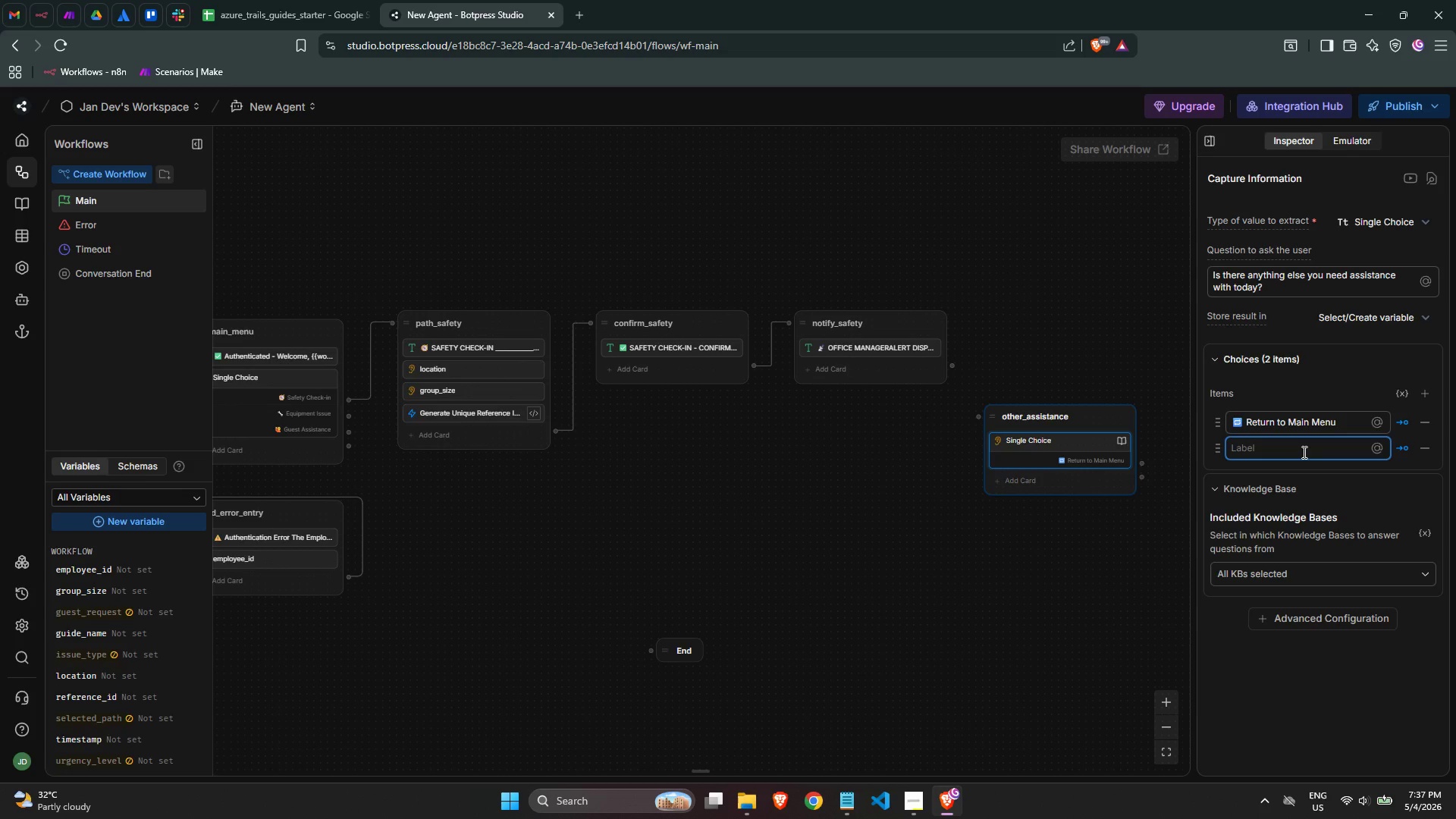 
key(Meta+MetaLeft)
 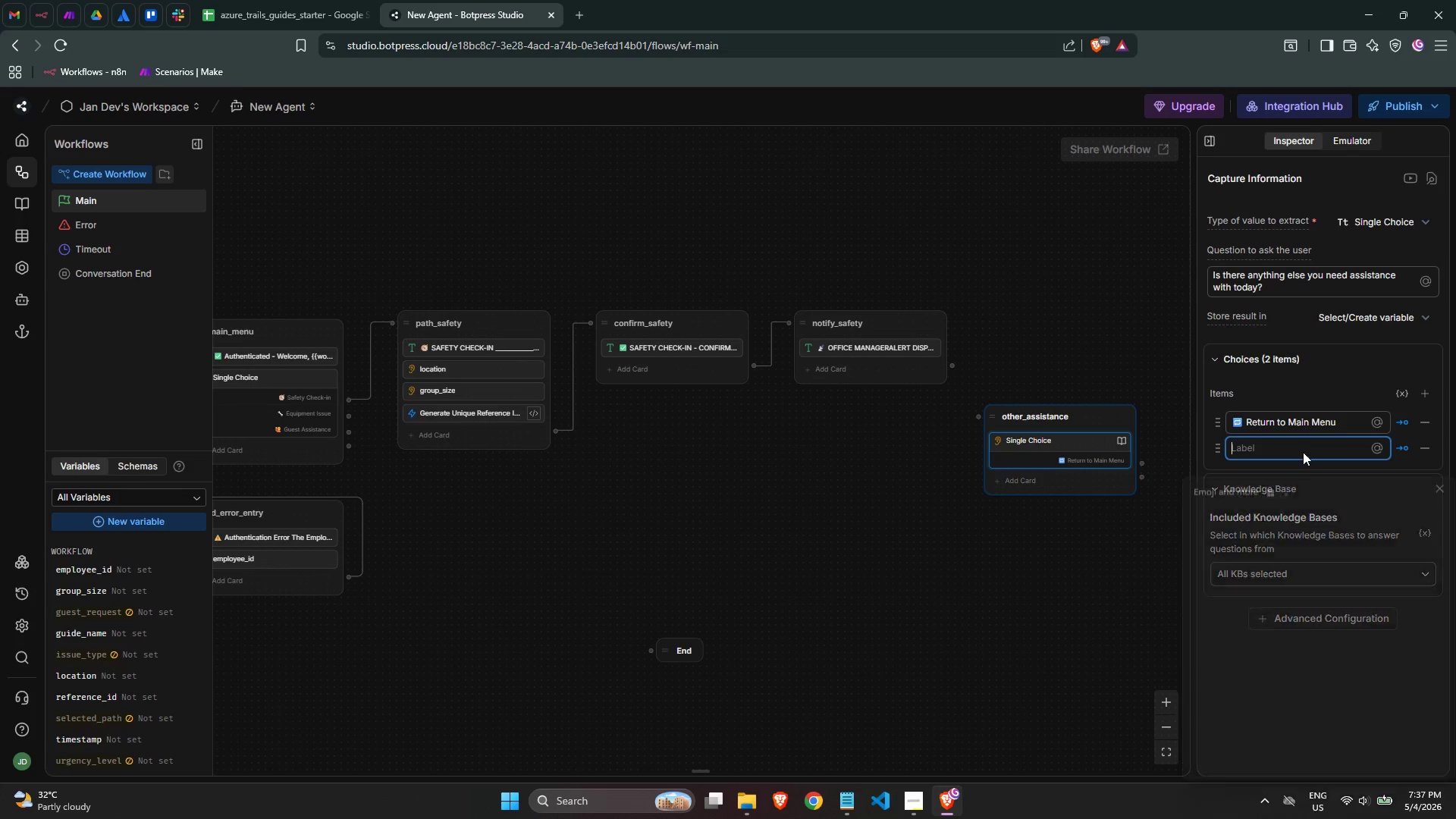 
key(Meta+Period)
 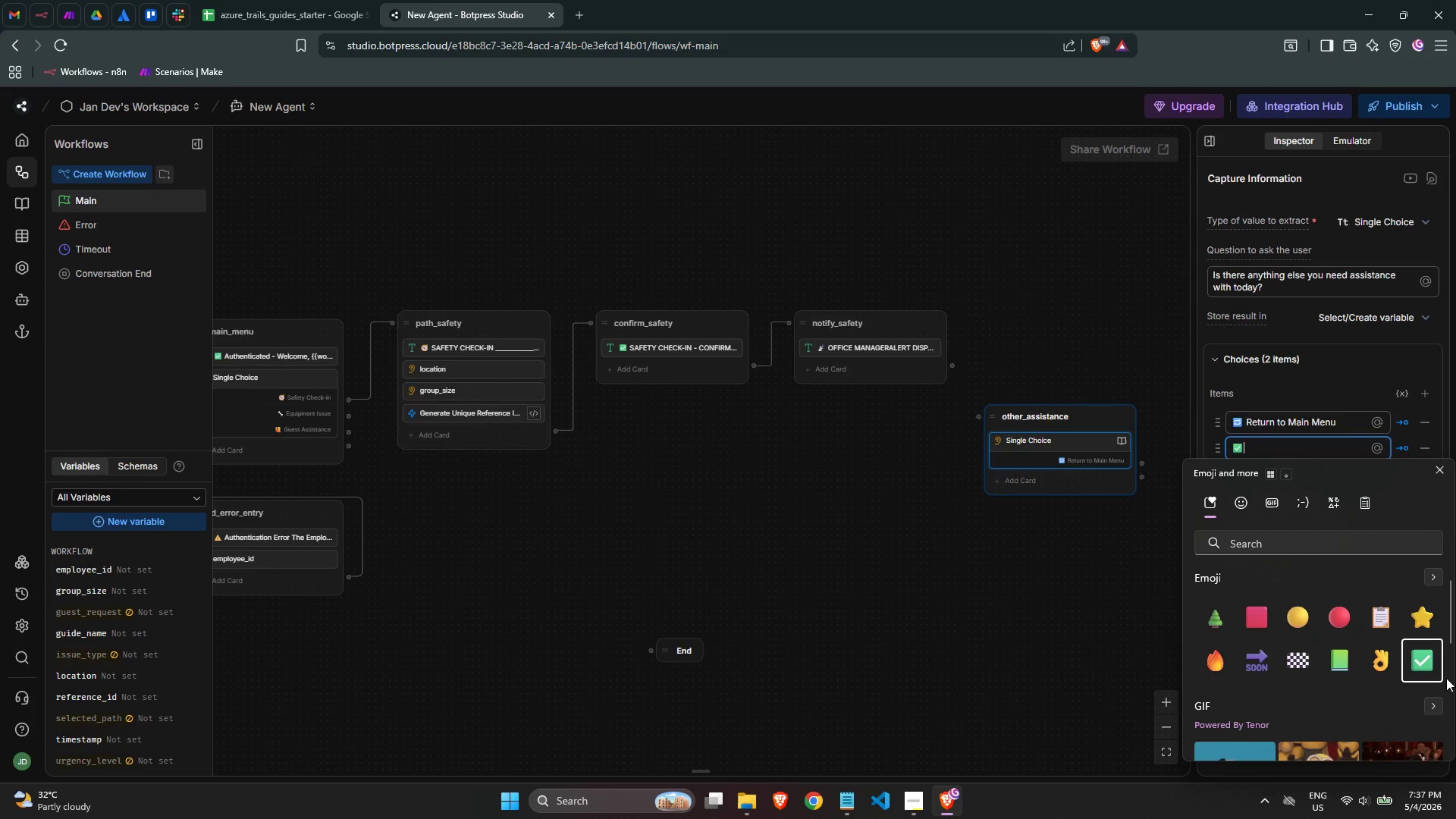 
type( End Ses)
 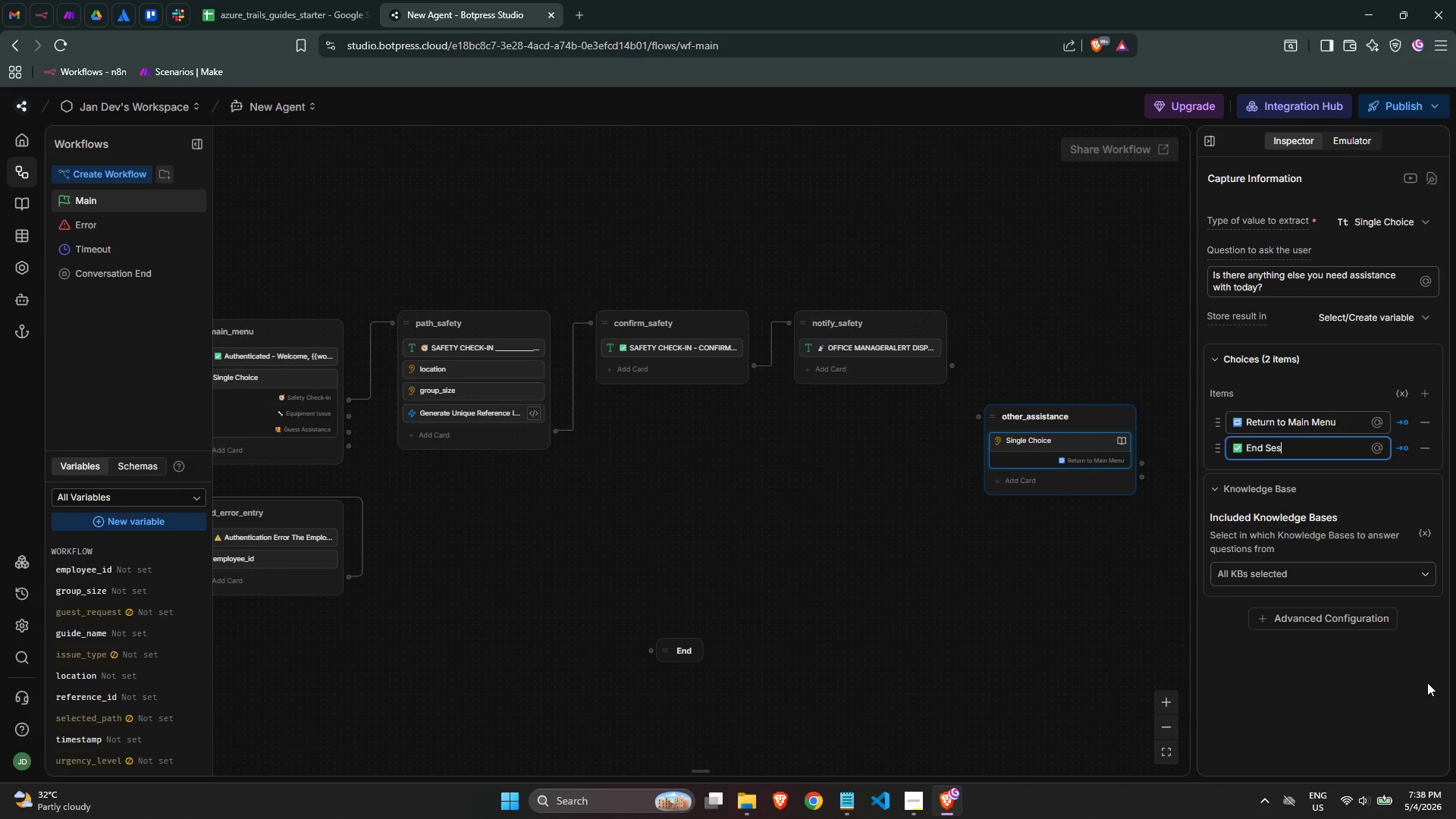 
type(sion)
 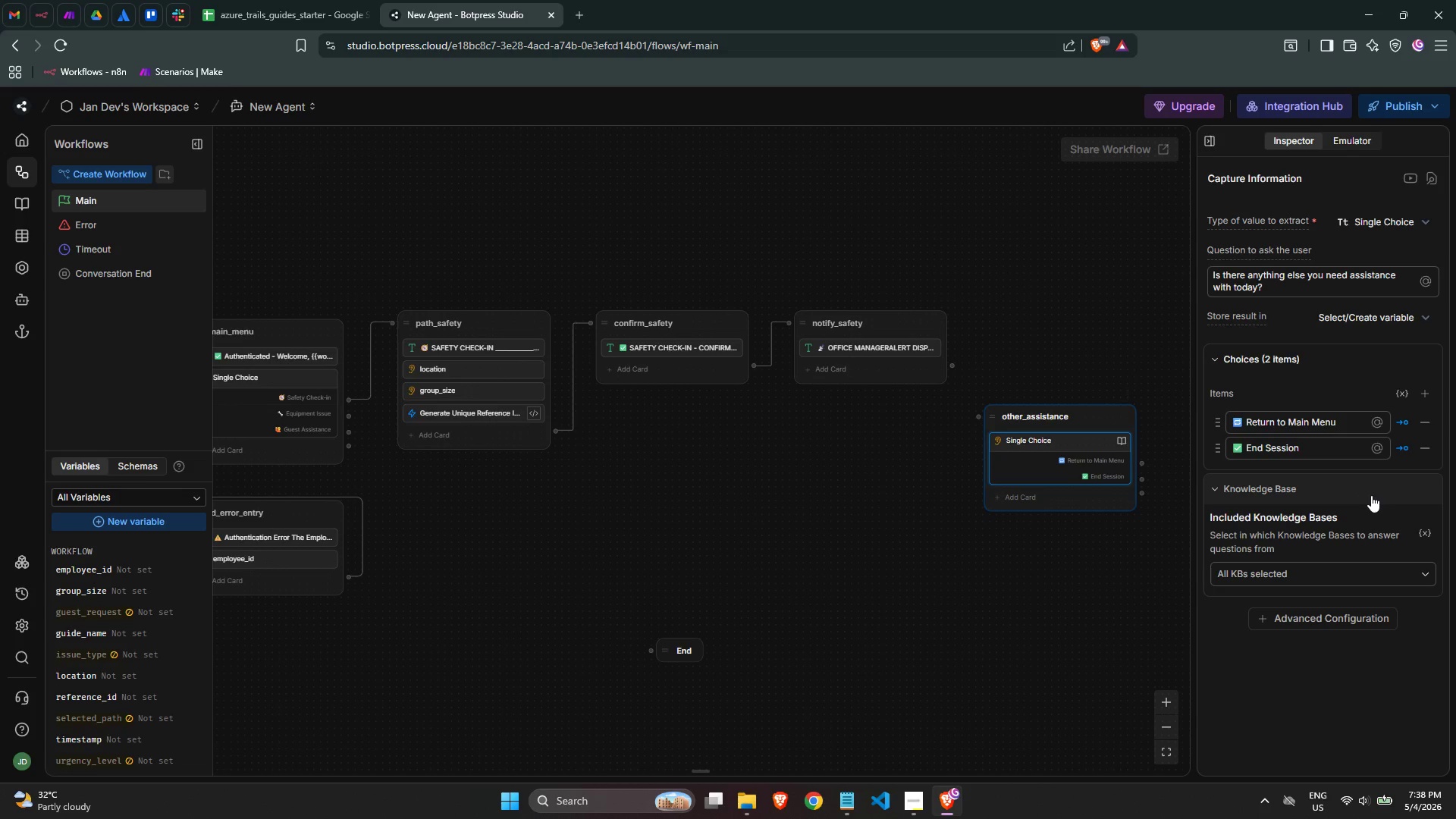 
wait(5.42)
 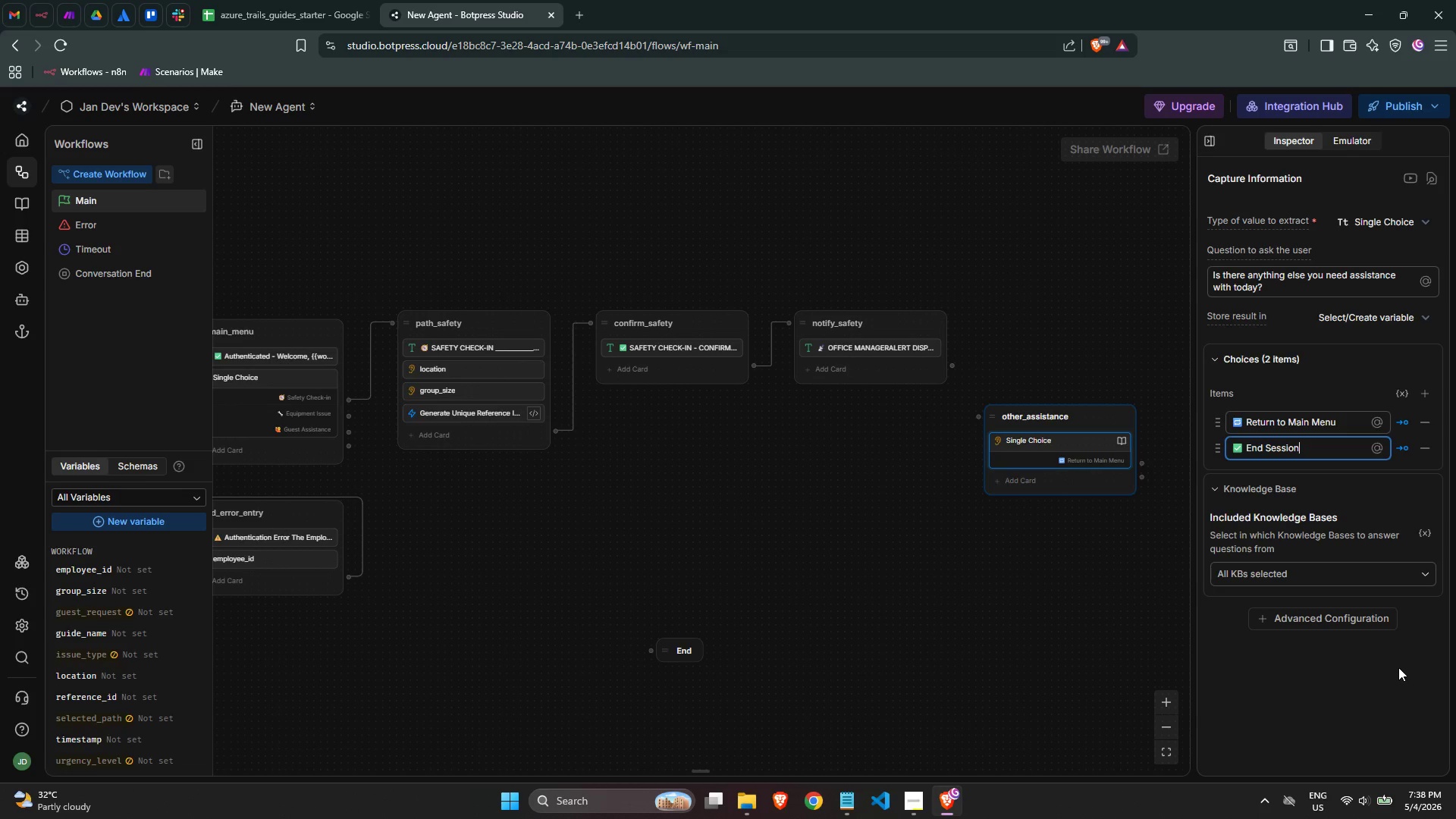 
left_click([1332, 573])
 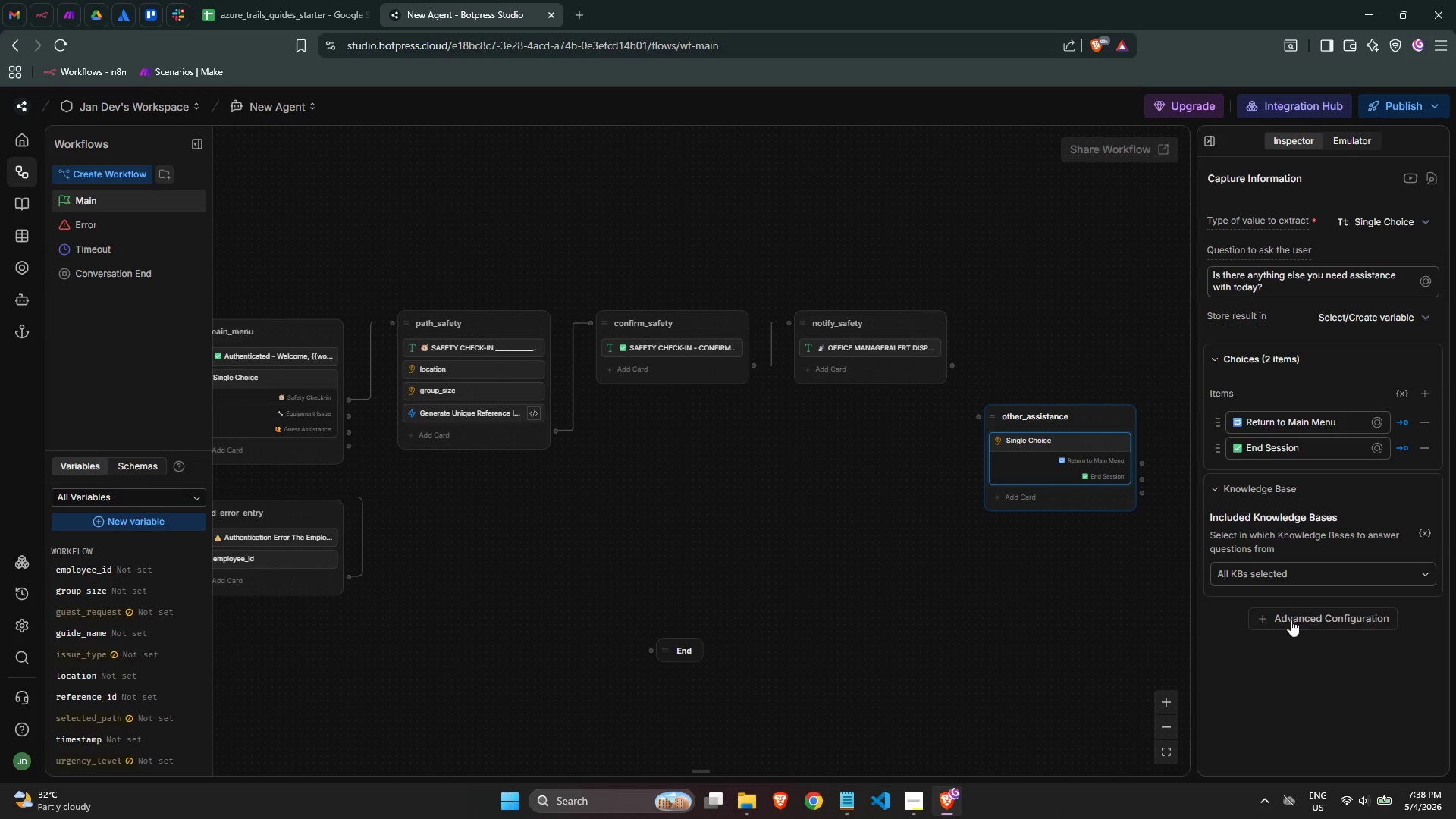 
double_click([886, 585])
 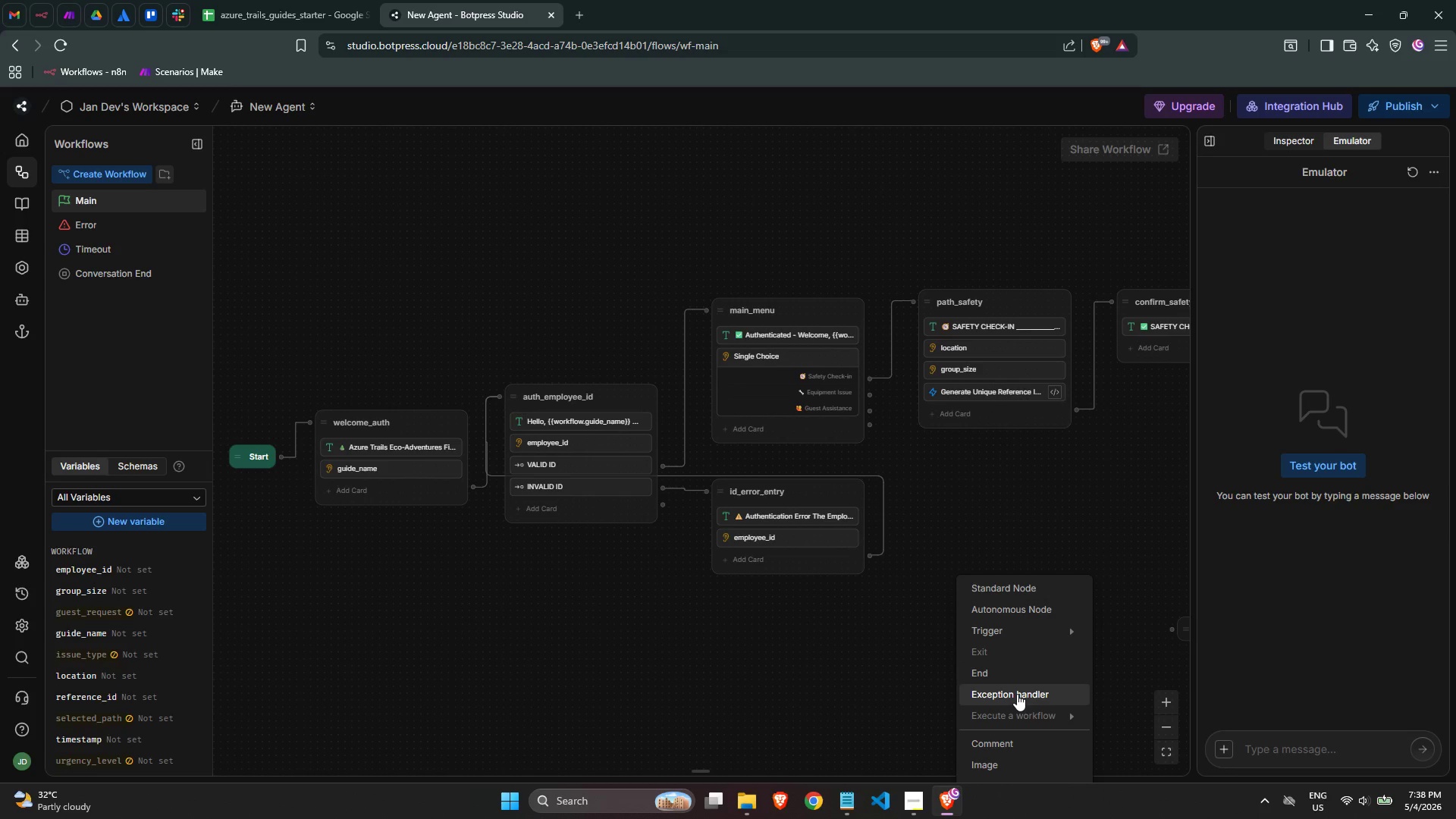 
left_click([899, 625])
 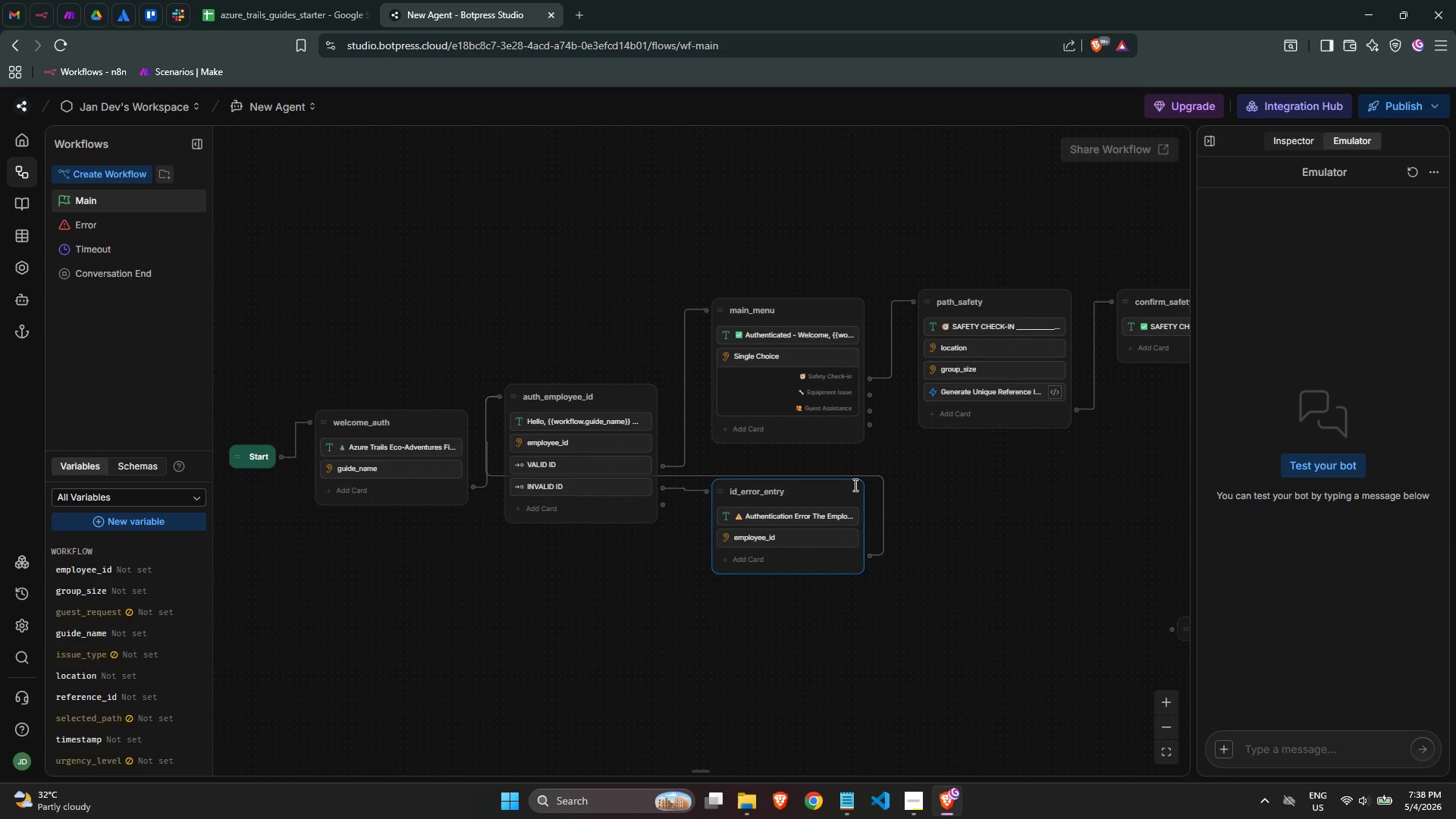 
right_click([846, 491])
 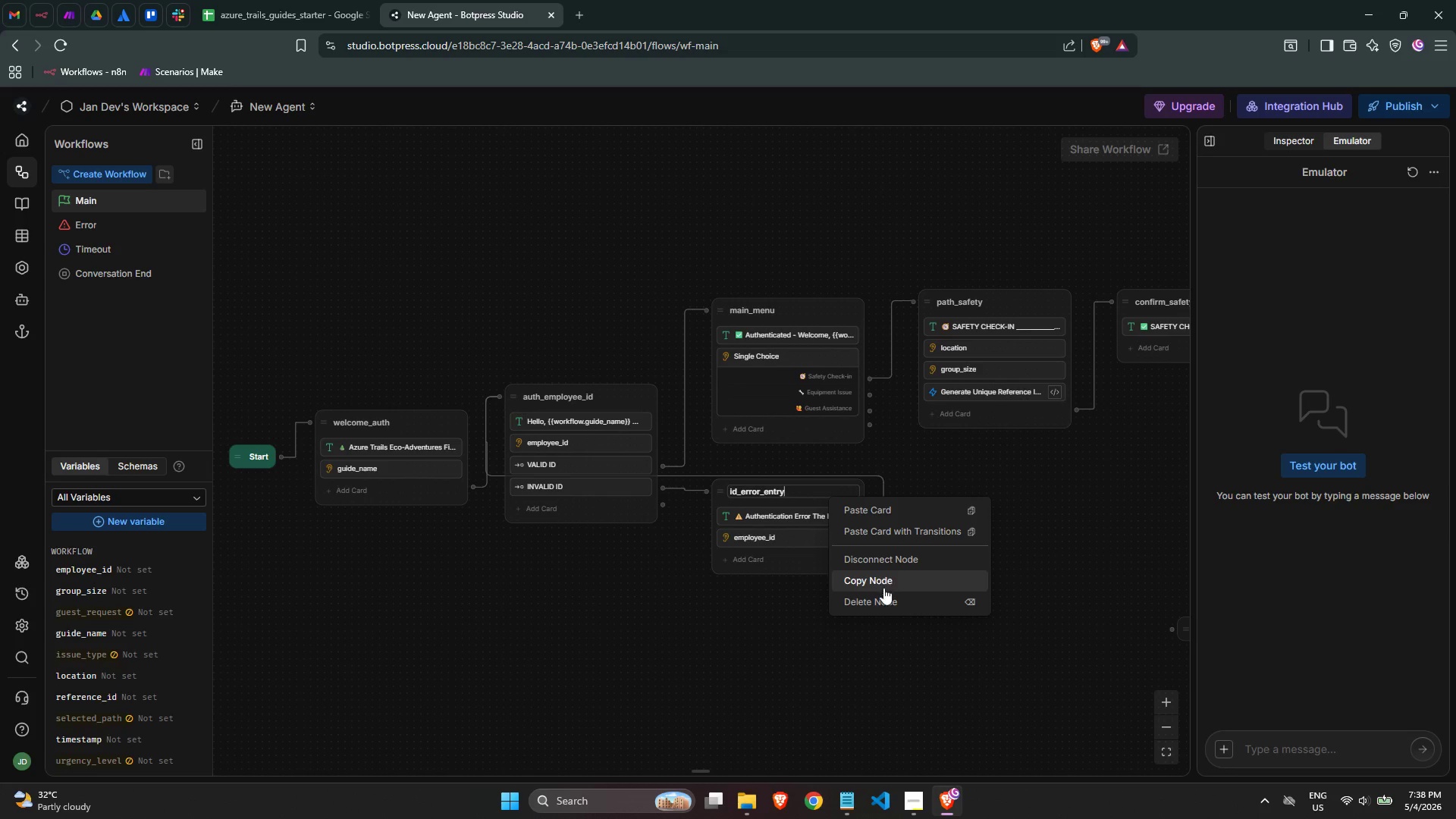 
left_click([890, 642])
 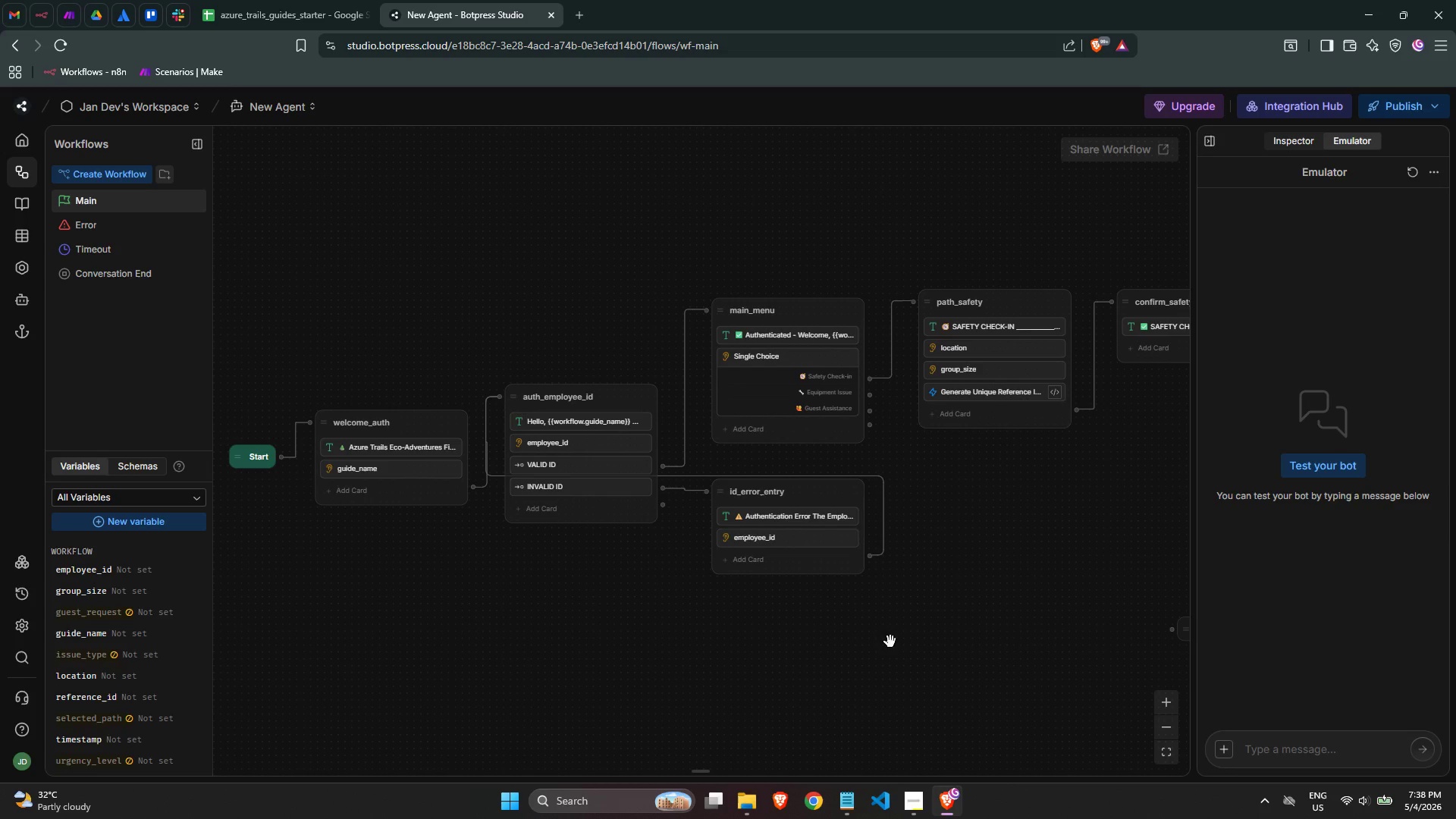 
right_click([890, 642])
 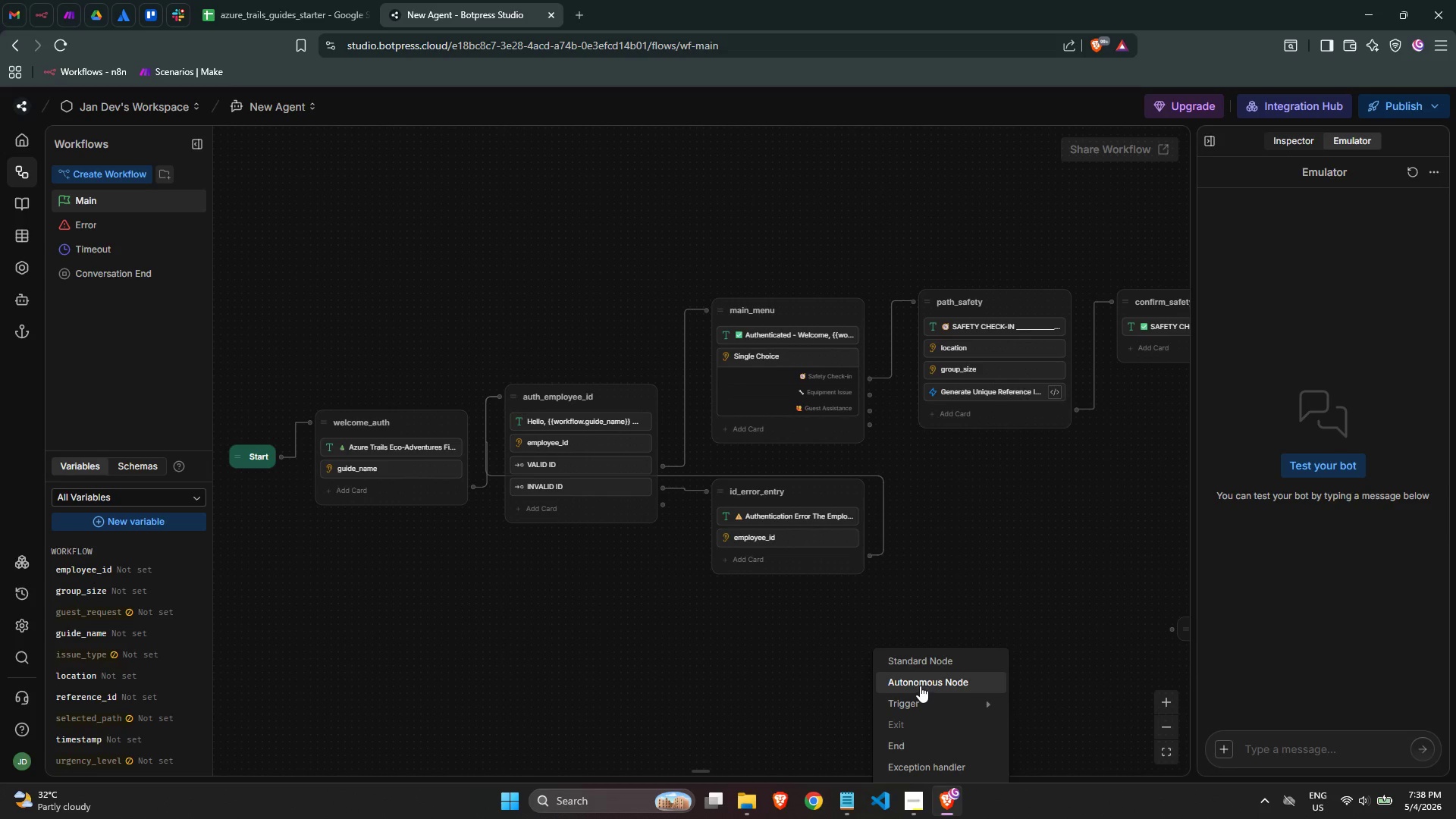 
left_click([924, 764])
 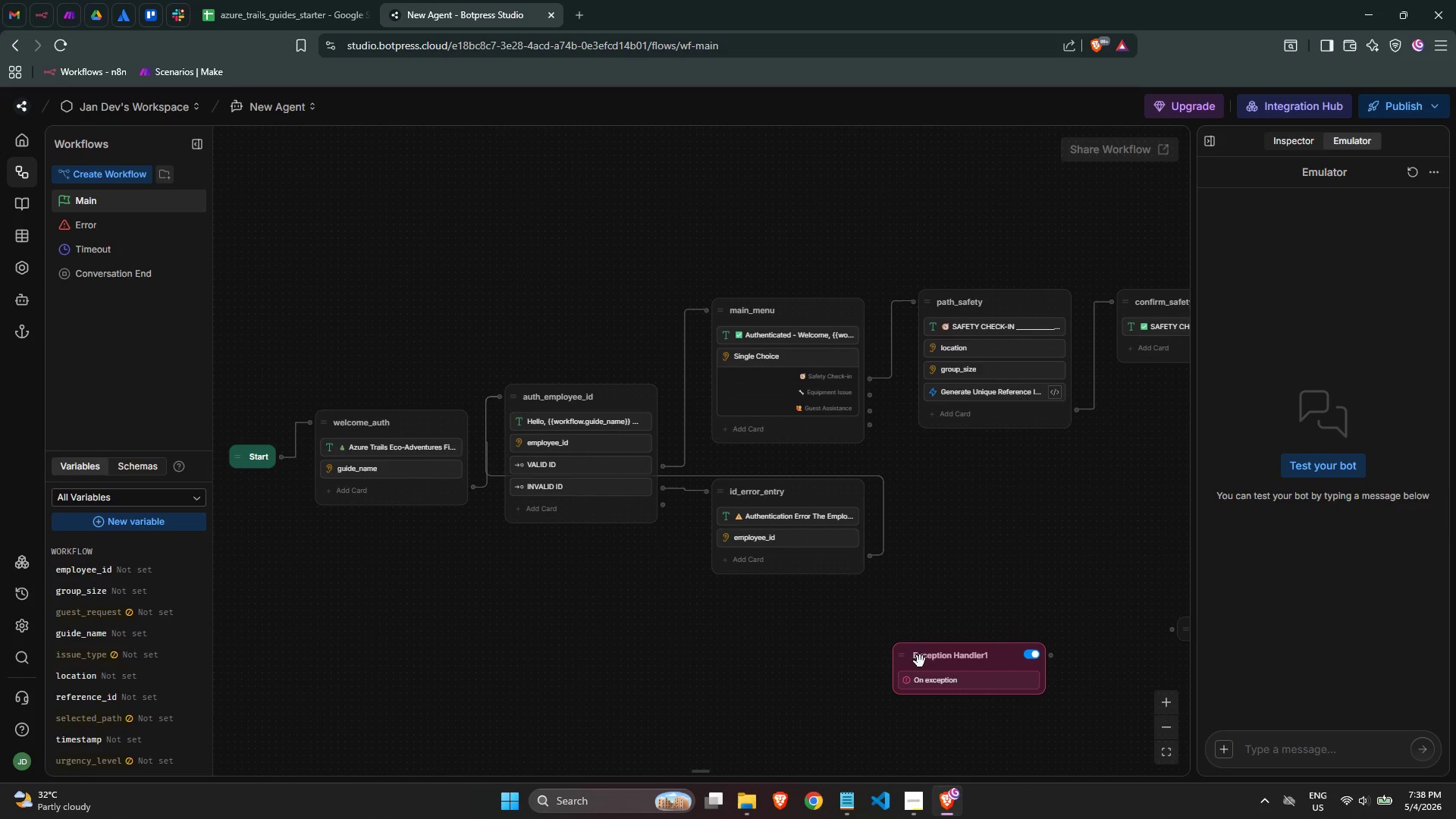 
left_click_drag(start_coordinate=[921, 656], to_coordinate=[494, 671])
 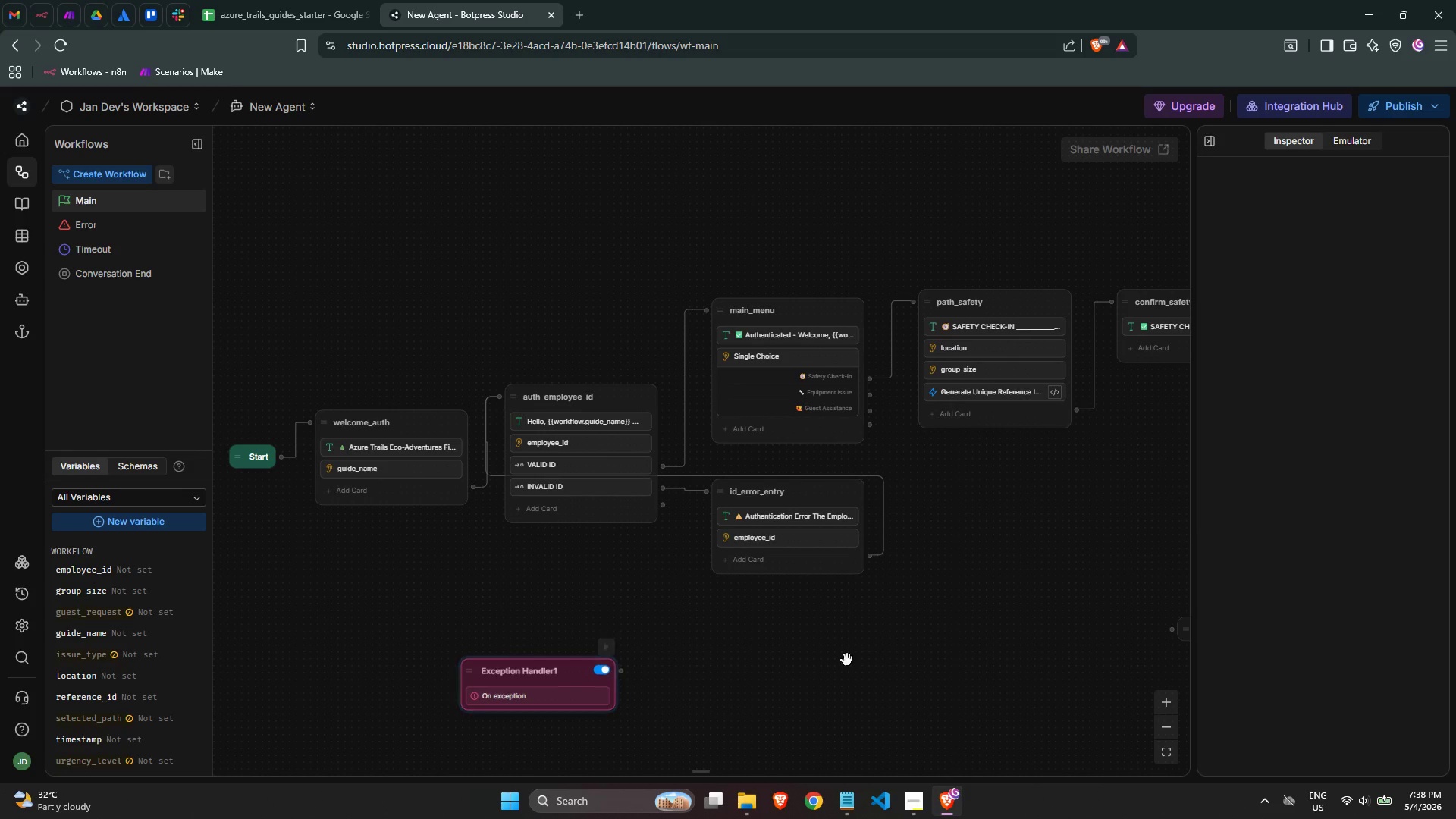 
scroll: coordinate [849, 661], scroll_direction: down, amount: 1.0
 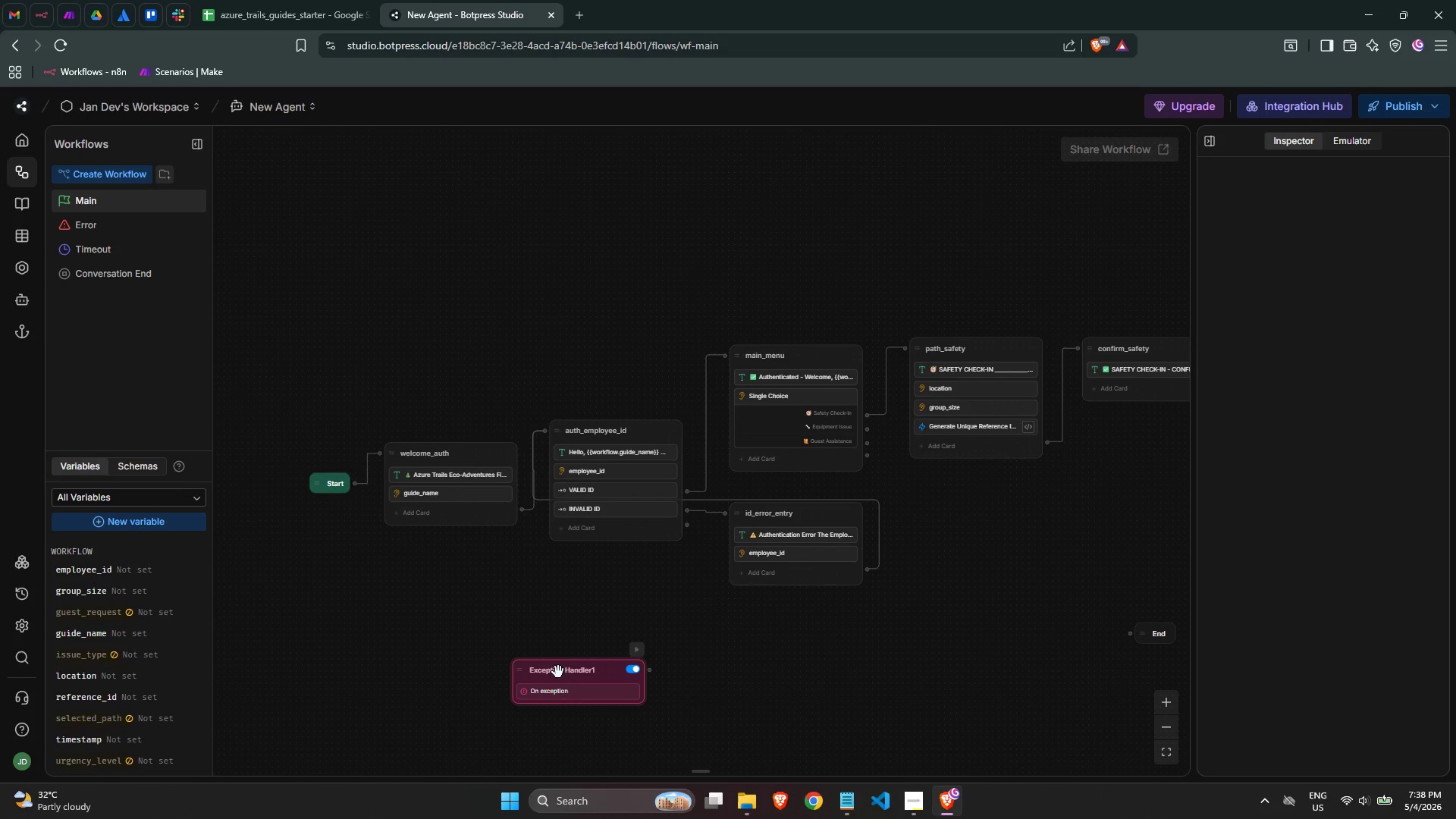 
scroll: coordinate [651, 624], scroll_direction: up, amount: 1.0
 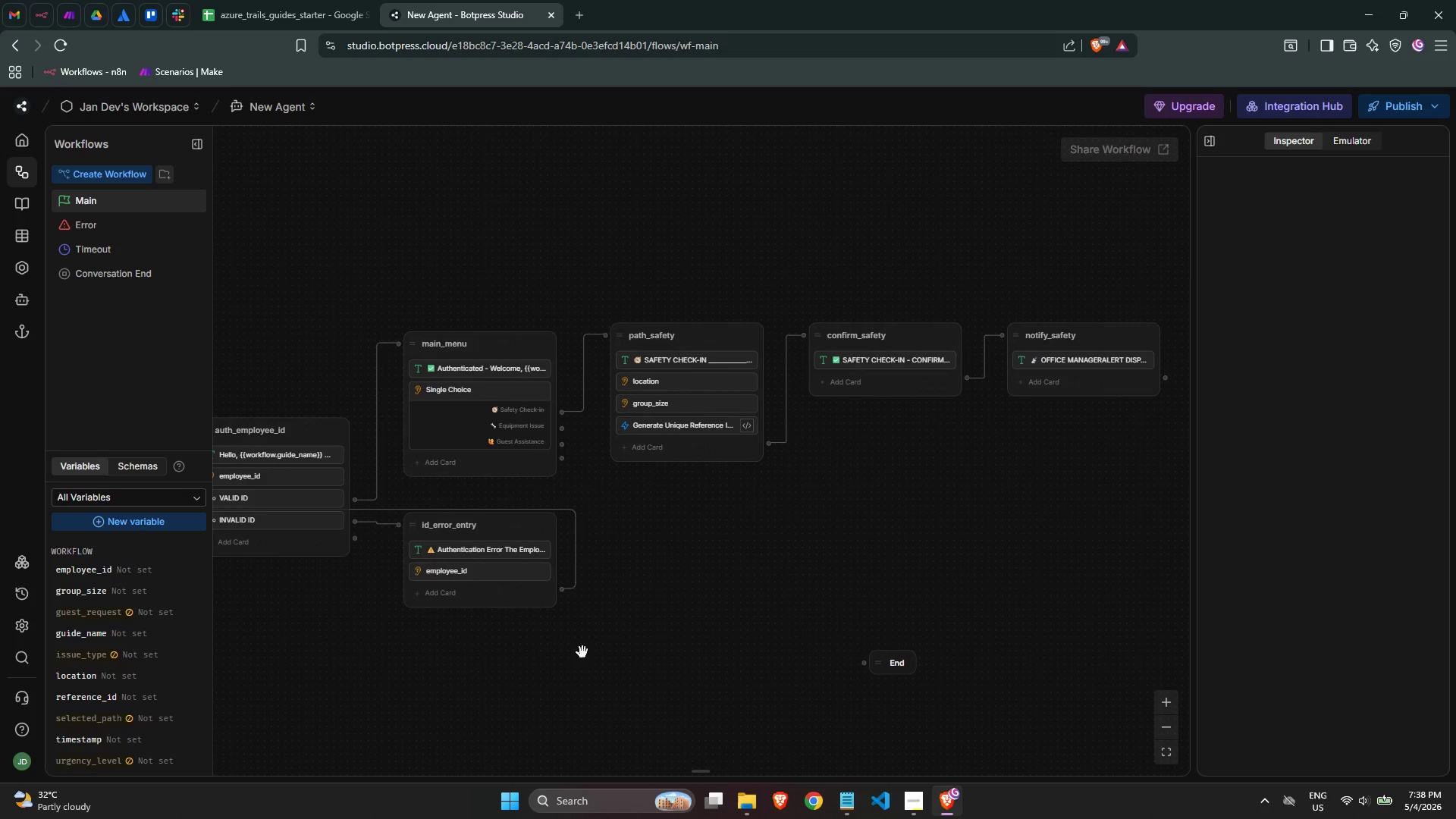 
left_click_drag(start_coordinate=[564, 671], to_coordinate=[449, 625])
 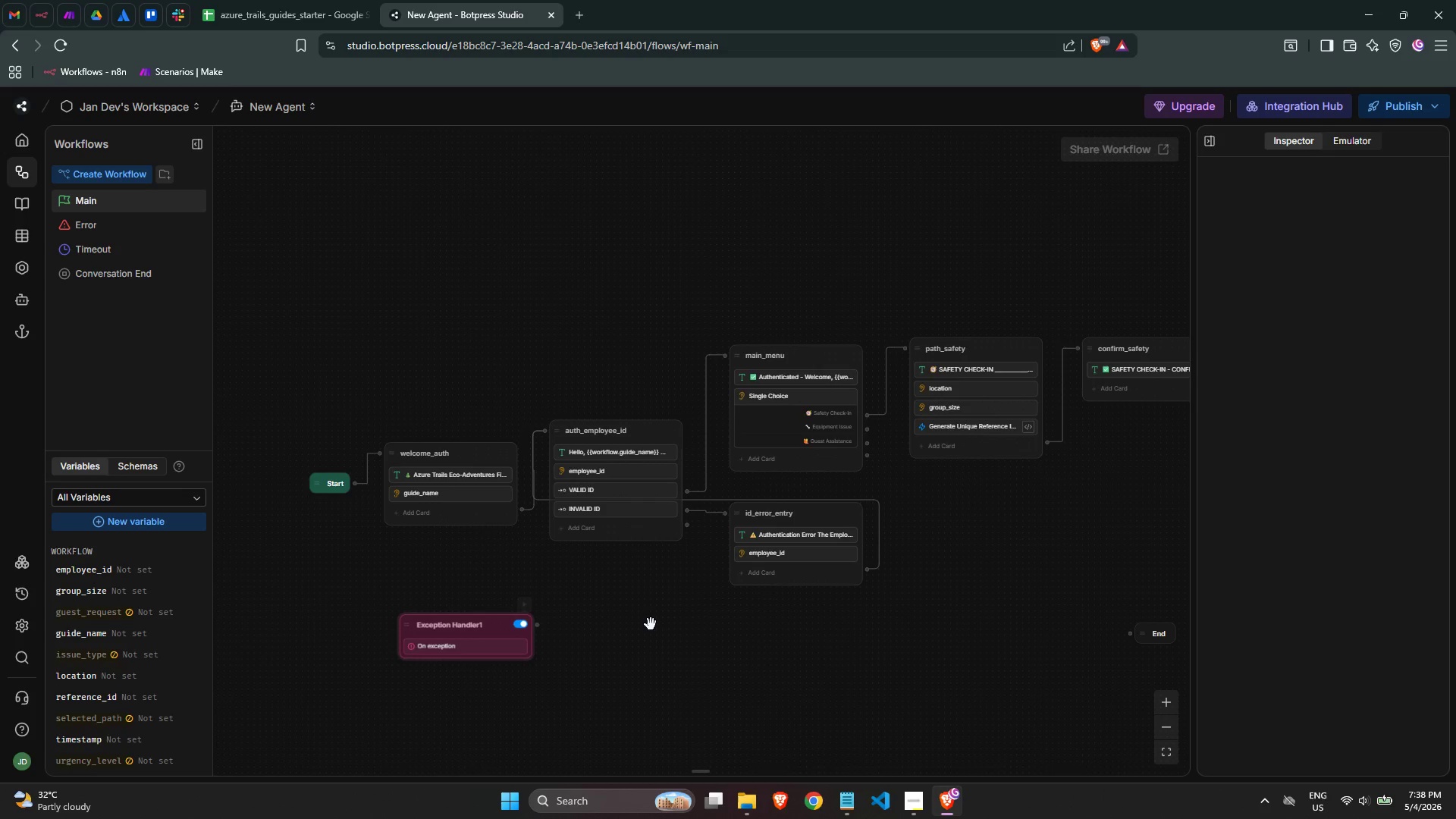 
scroll: coordinate [794, 617], scroll_direction: up, amount: 1.0
 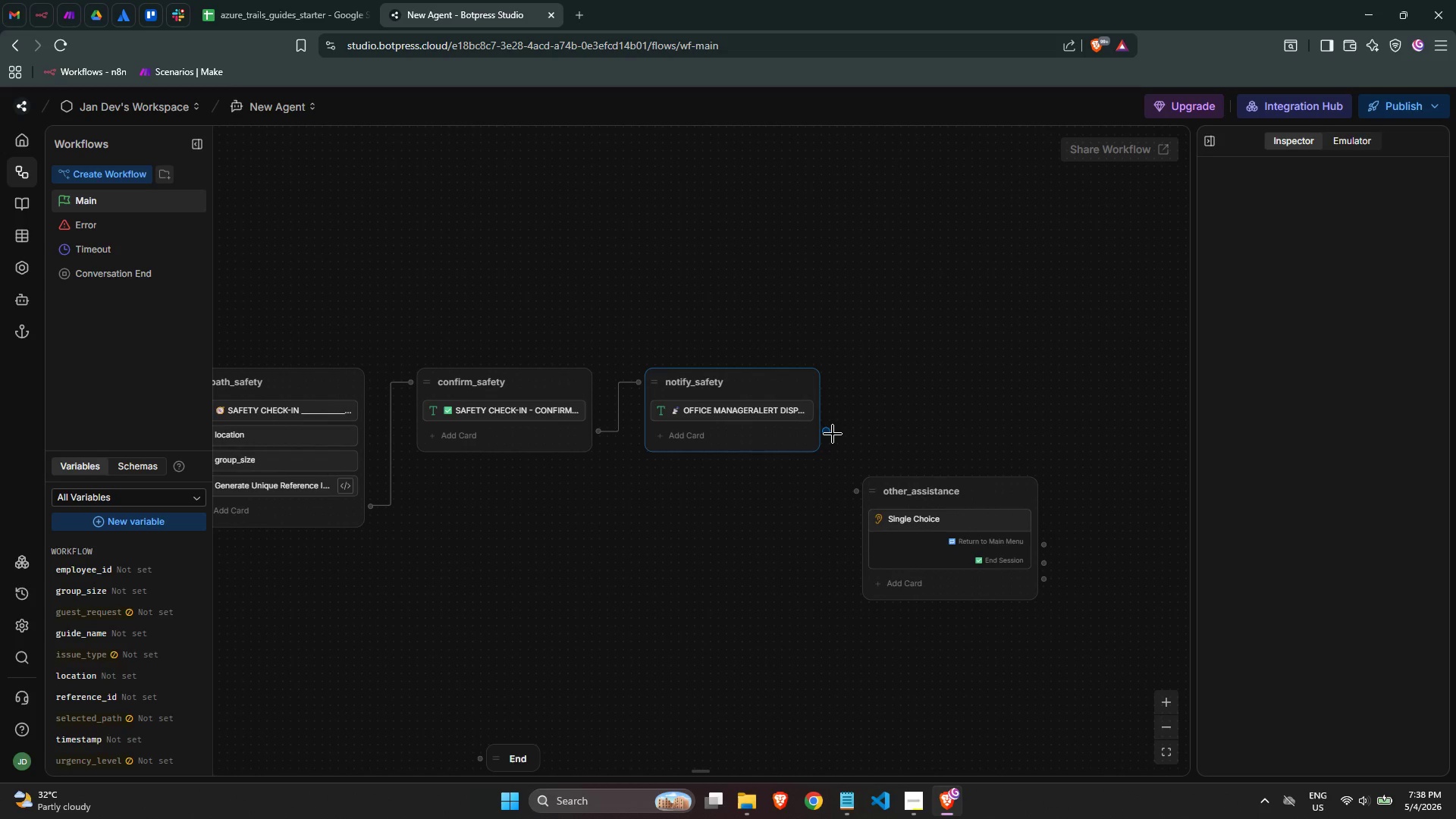 
left_click_drag(start_coordinate=[829, 432], to_coordinate=[861, 494])
 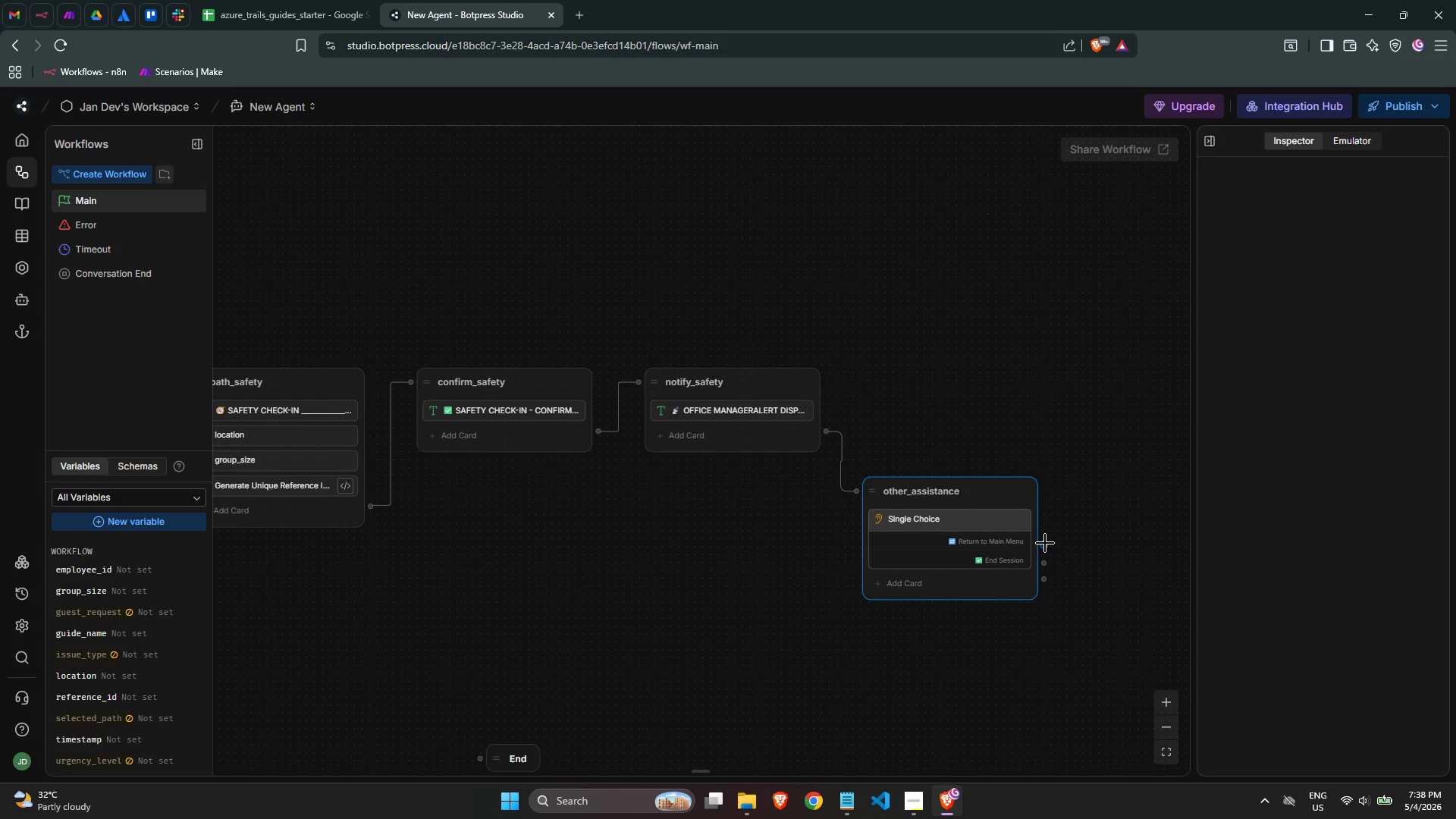 
wait(9.84)
 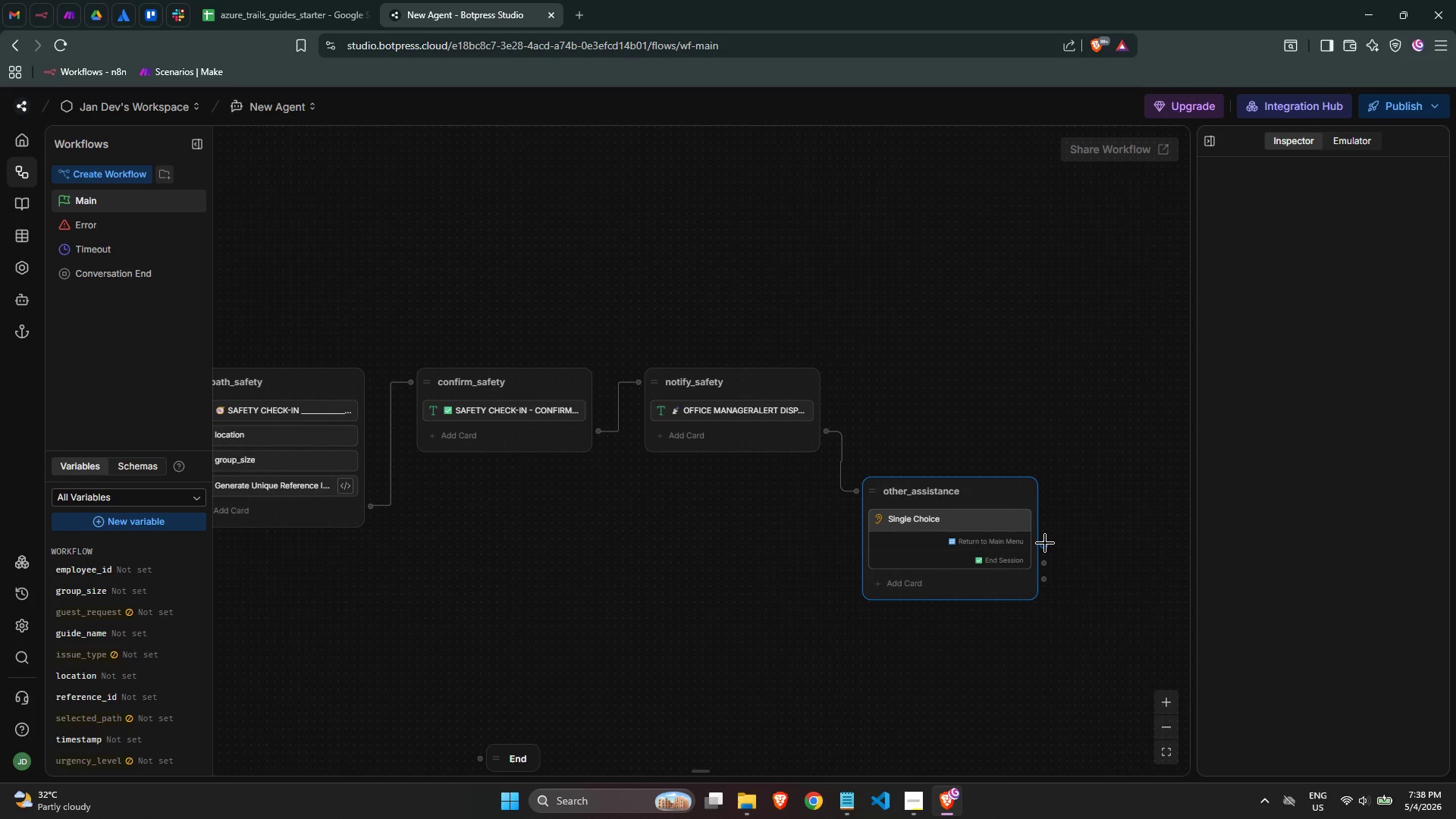 
scroll: coordinate [320, 661], scroll_direction: up, amount: 1.0
 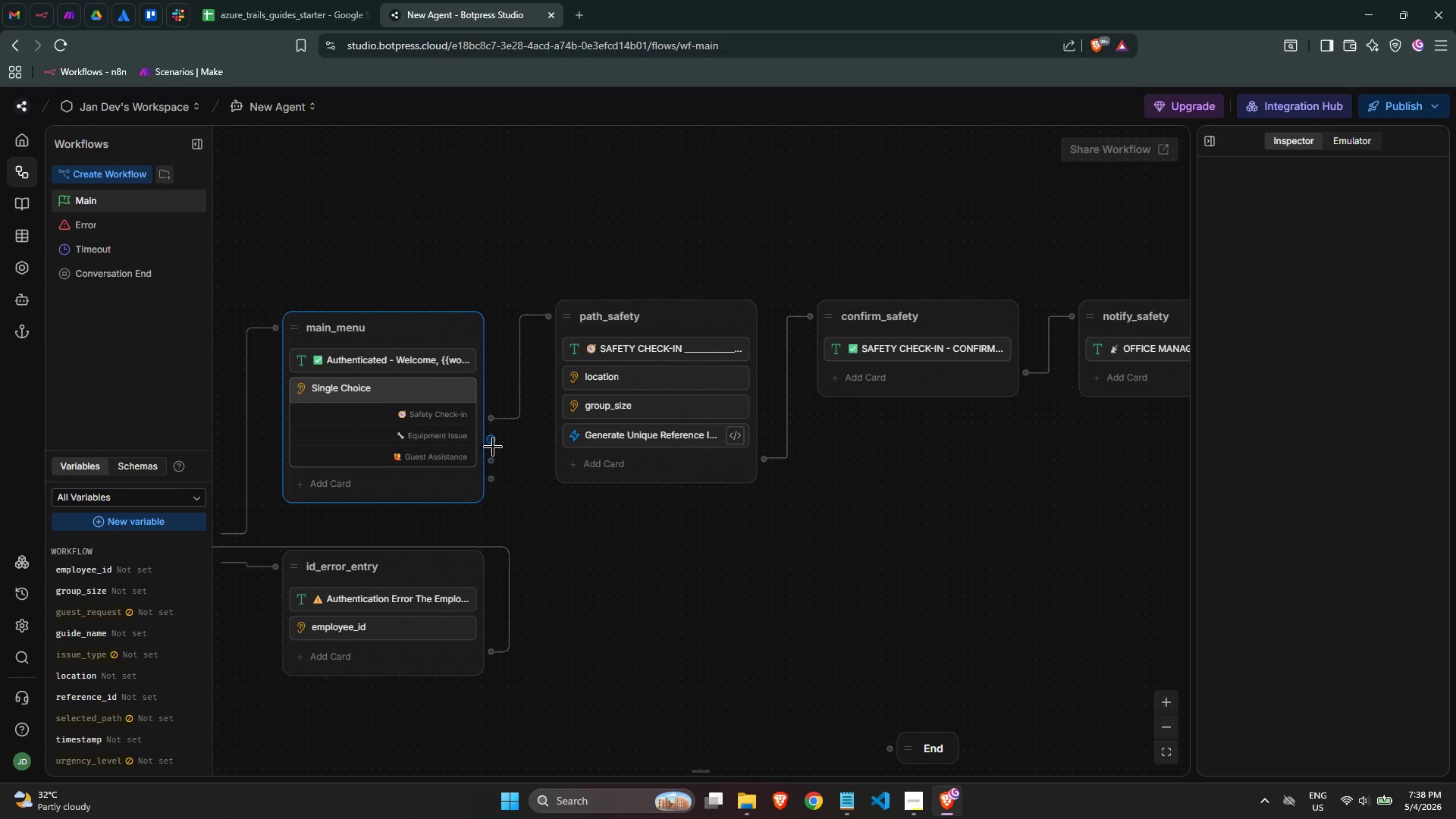 
left_click([649, 564])
 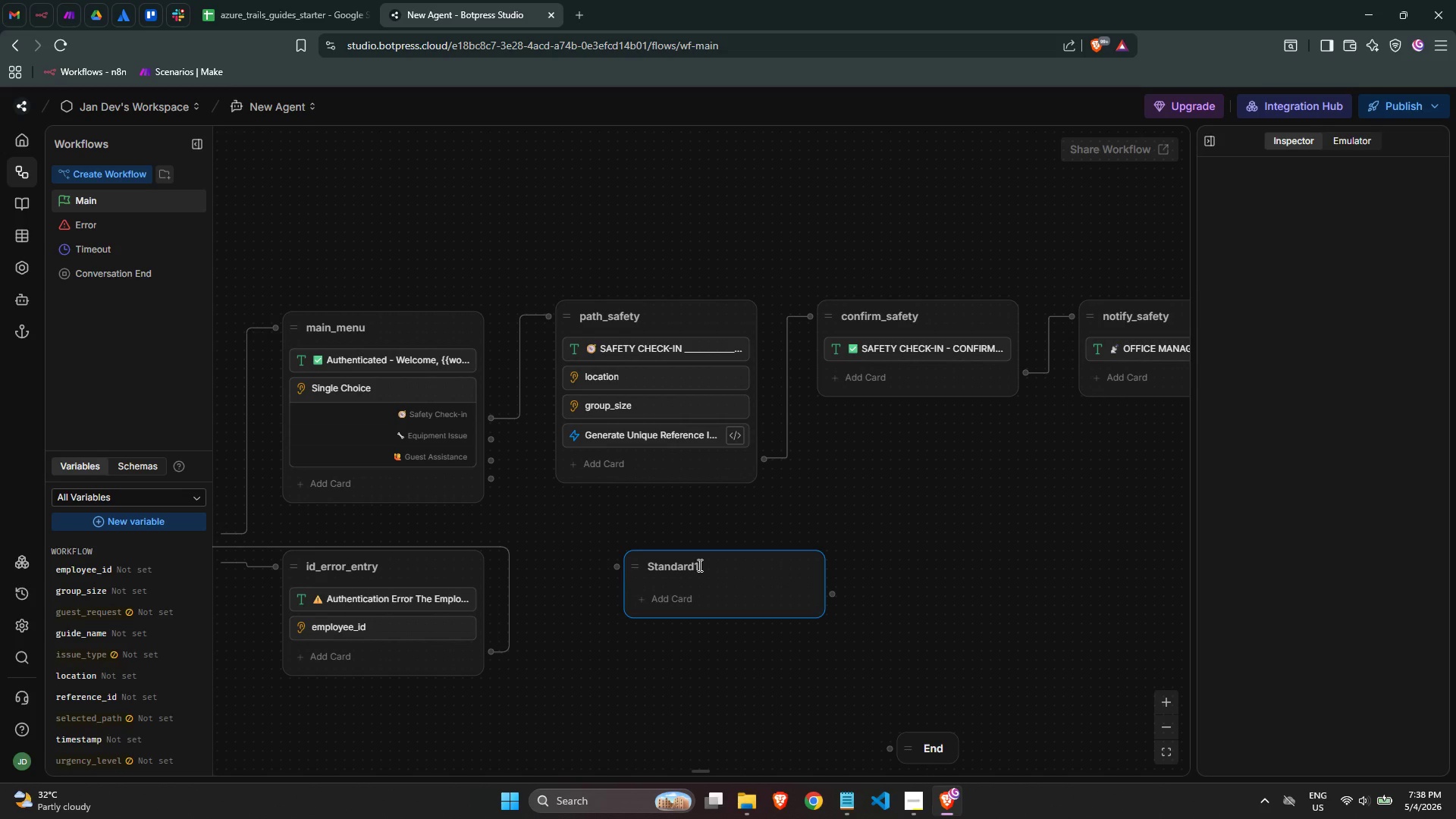 
double_click([698, 566])
 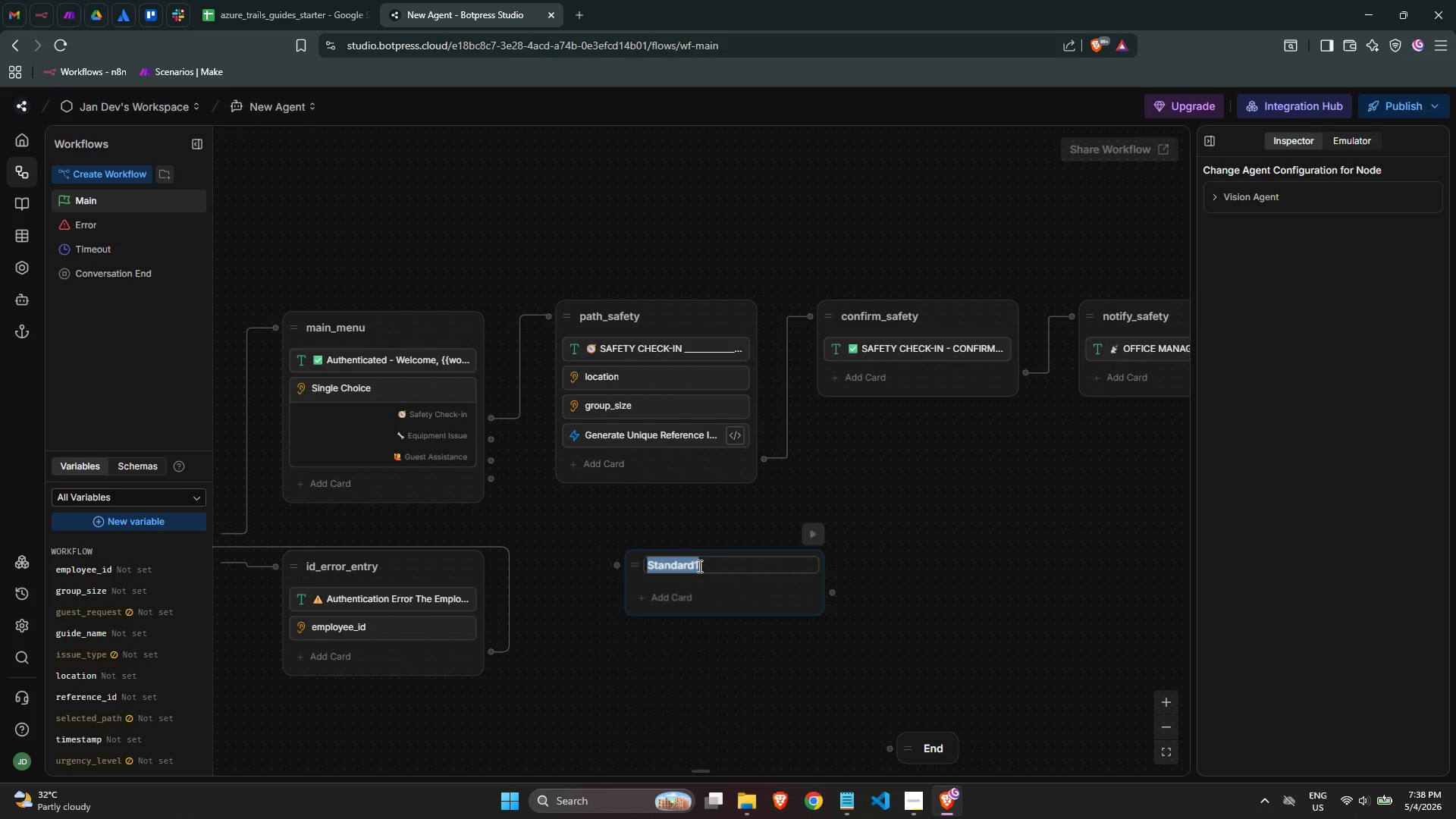 
triple_click([698, 566])
 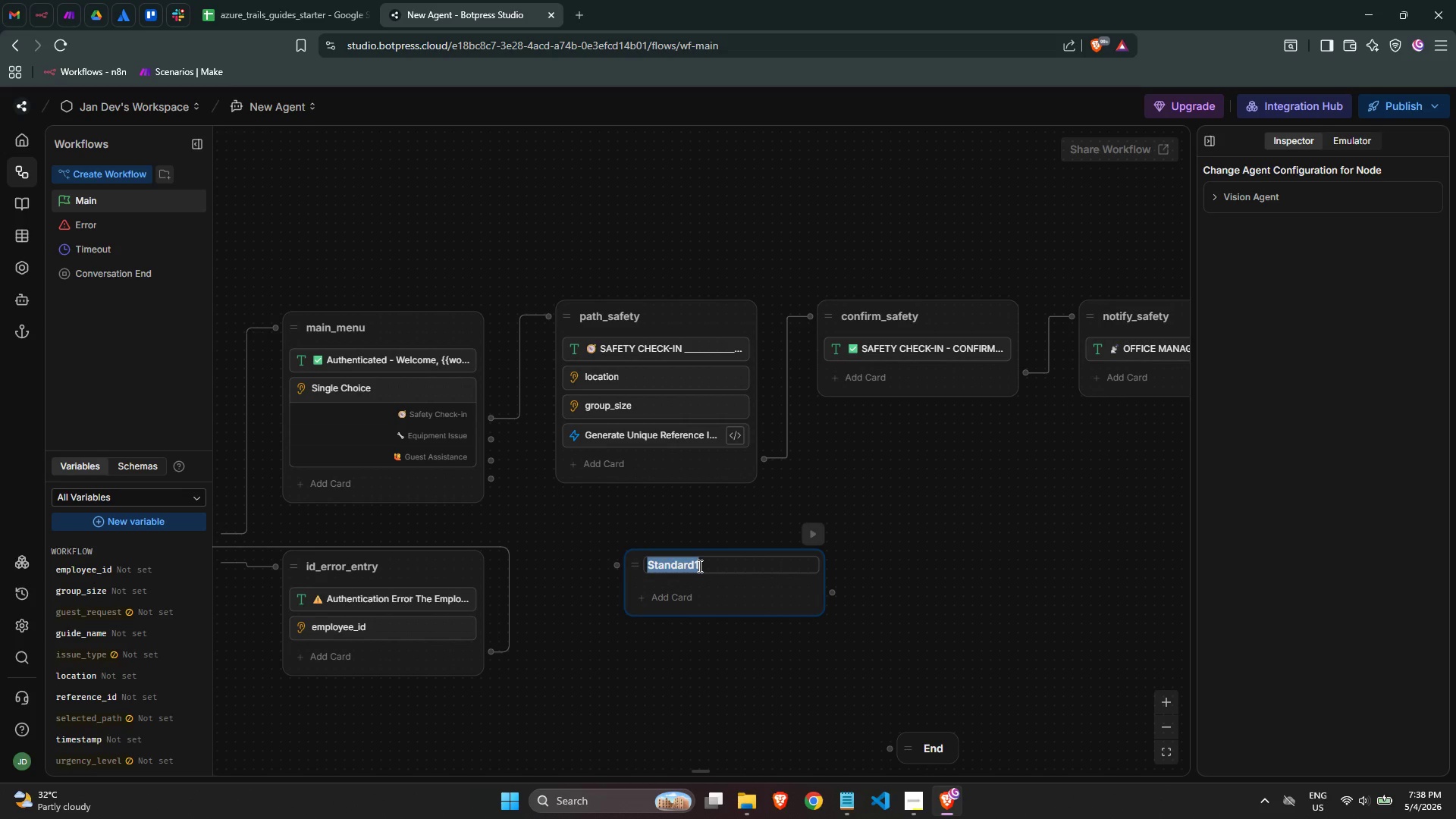 
type(path-equipem)
key(Backspace)
key(Backspace)
type(me)
 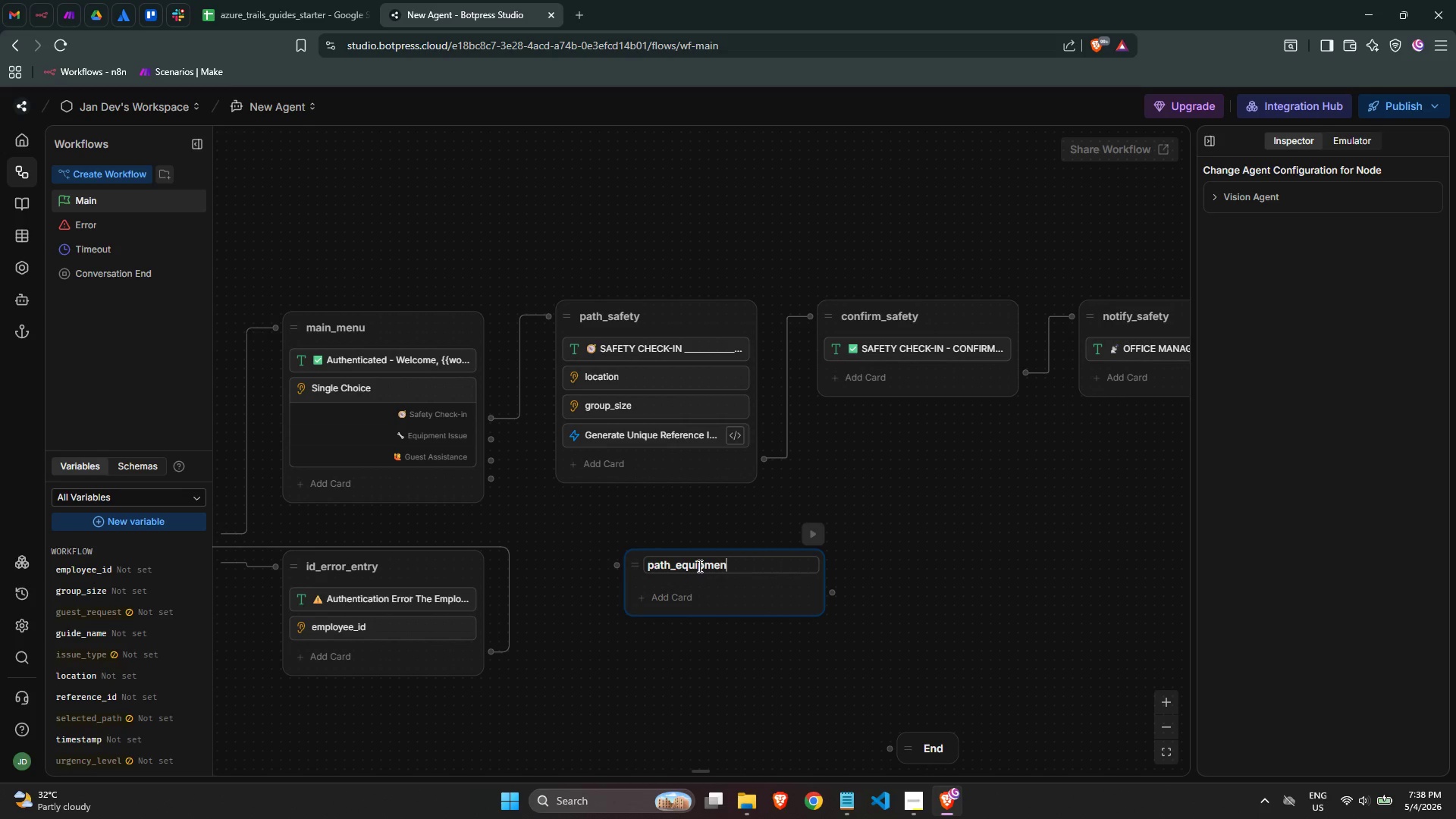 
type(nt)
 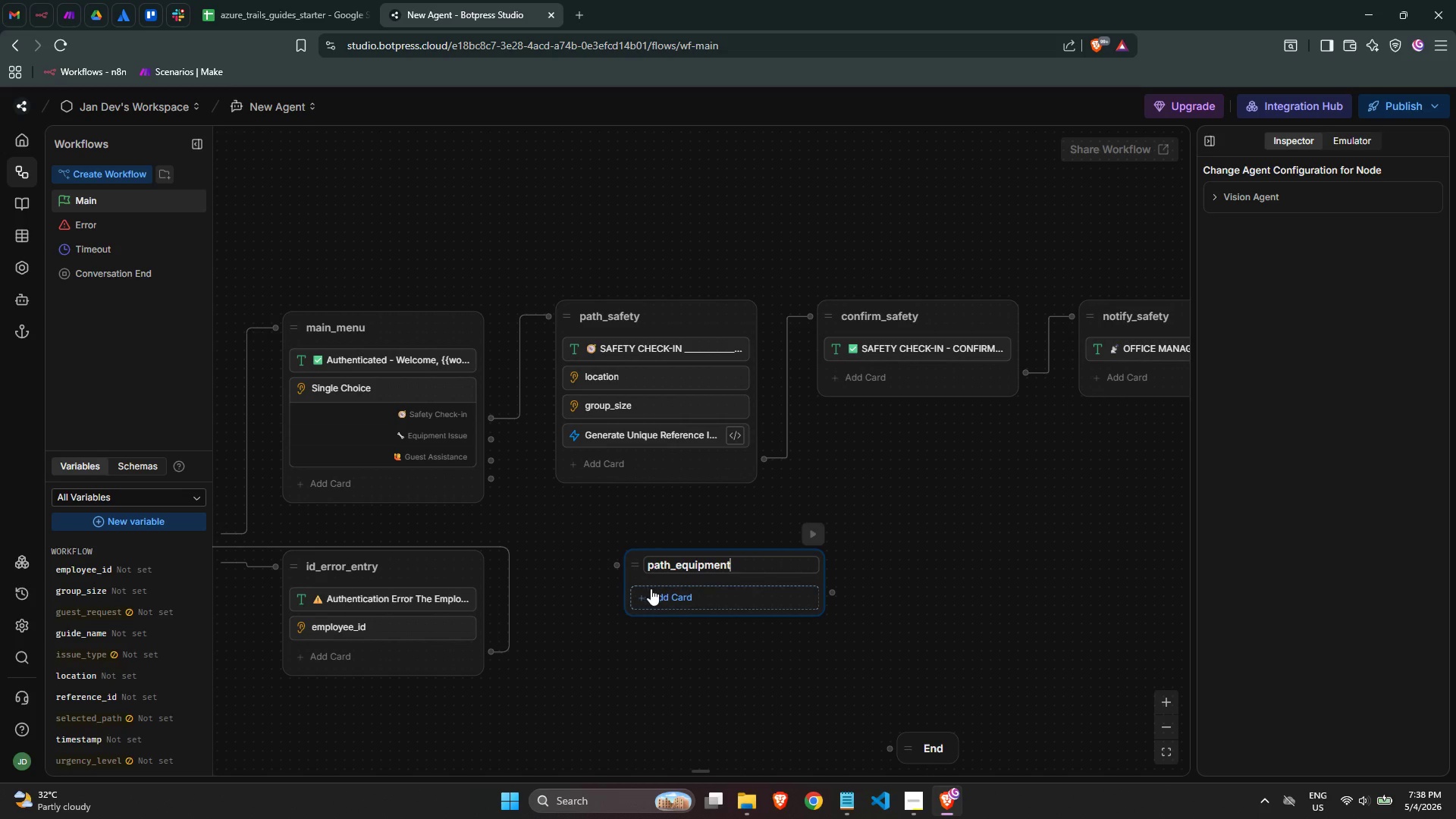 
left_click([666, 588])
 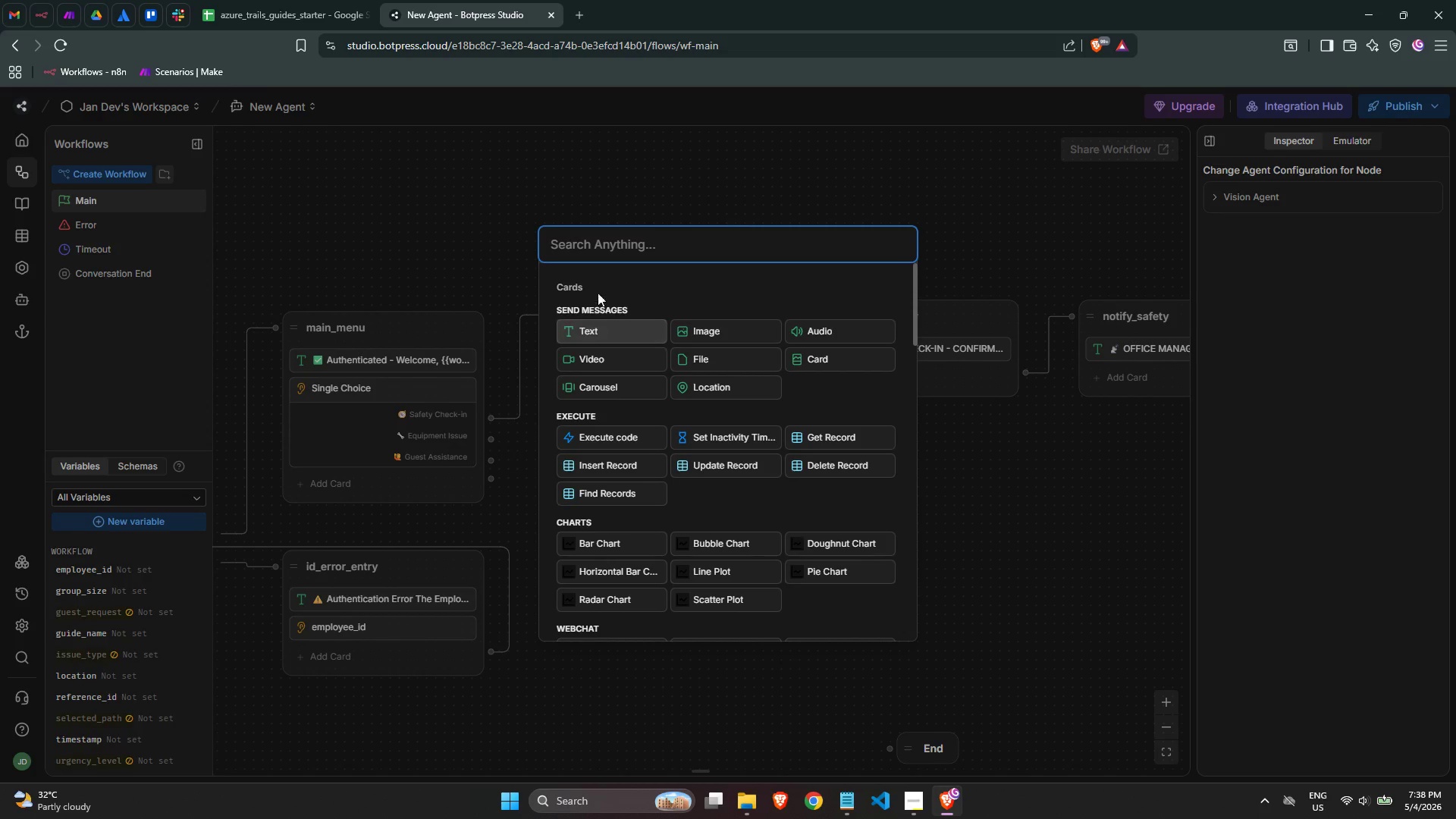 
left_click([604, 331])
 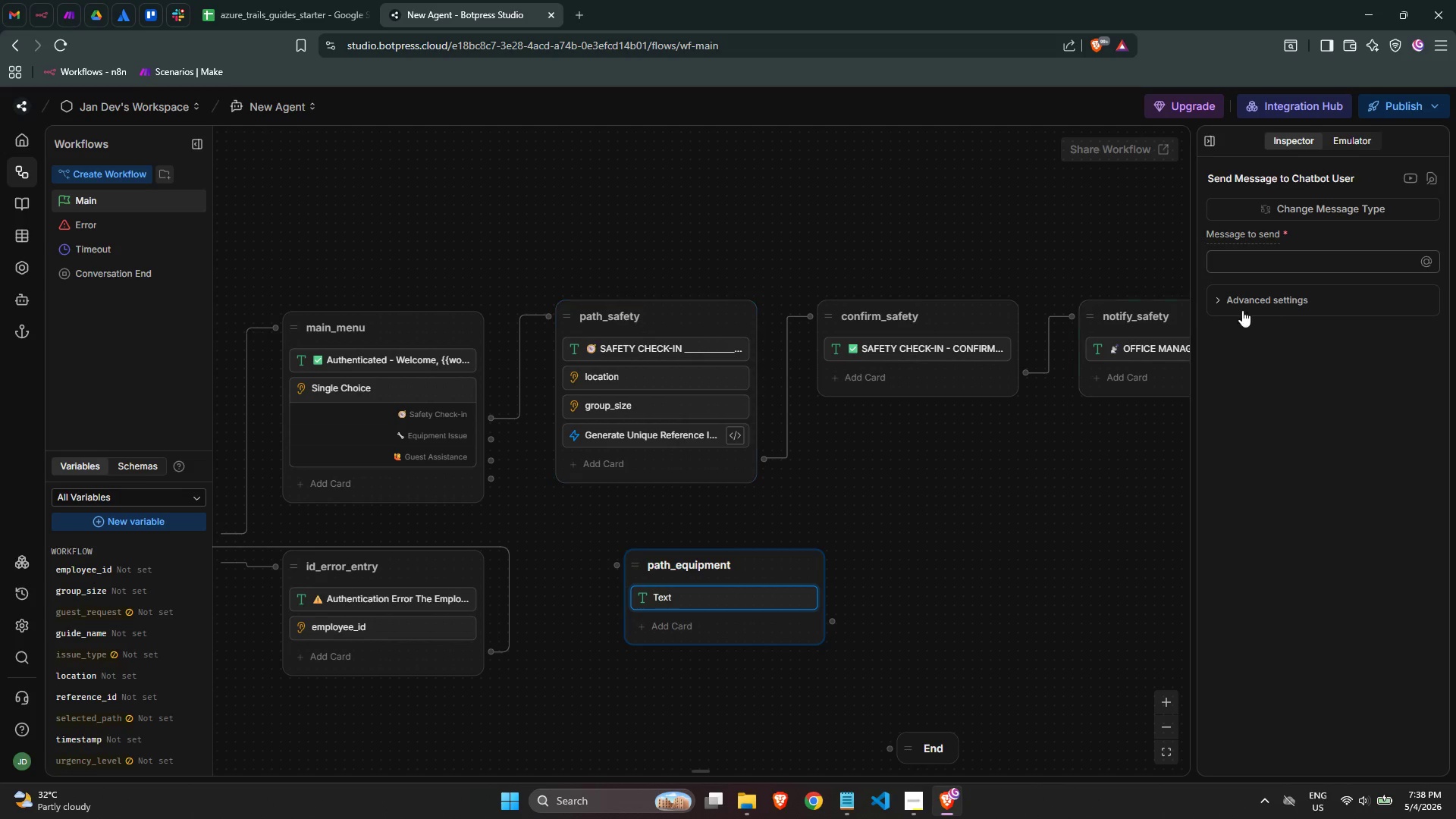 
left_click([1279, 270])
 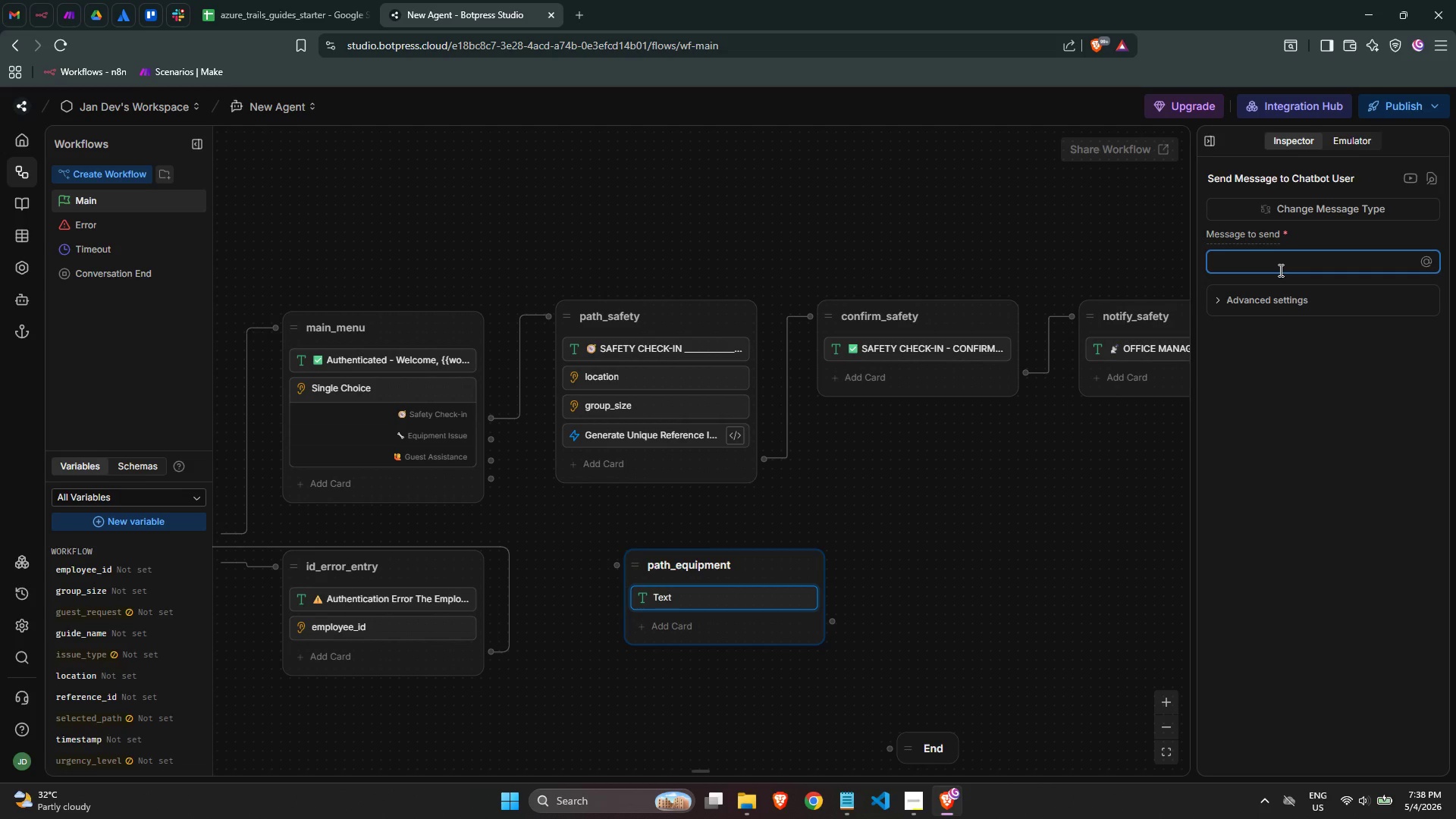 
key(Meta+Period)
 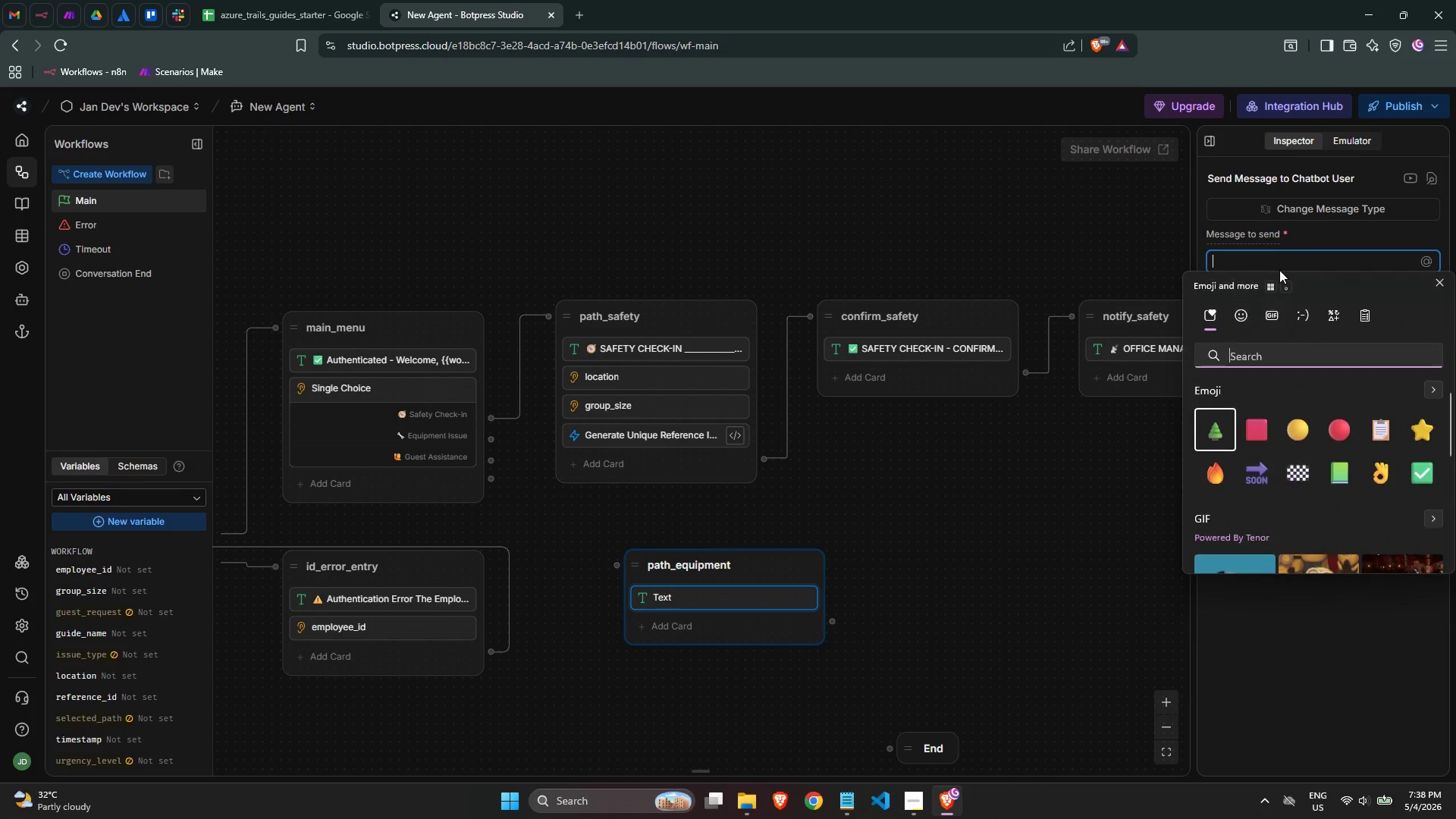 
key(R)
 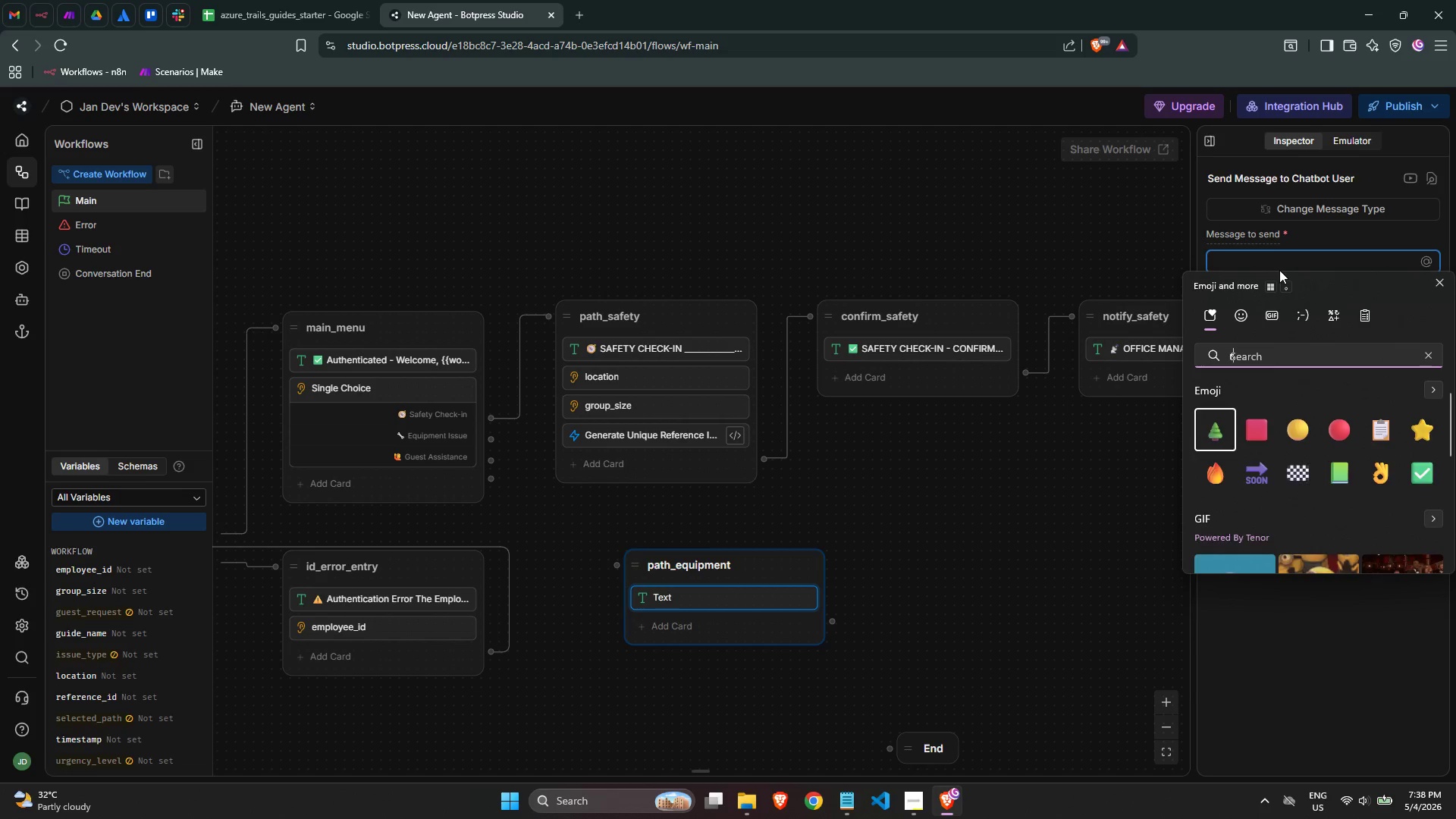 
key(Backspace)
type(wre)
 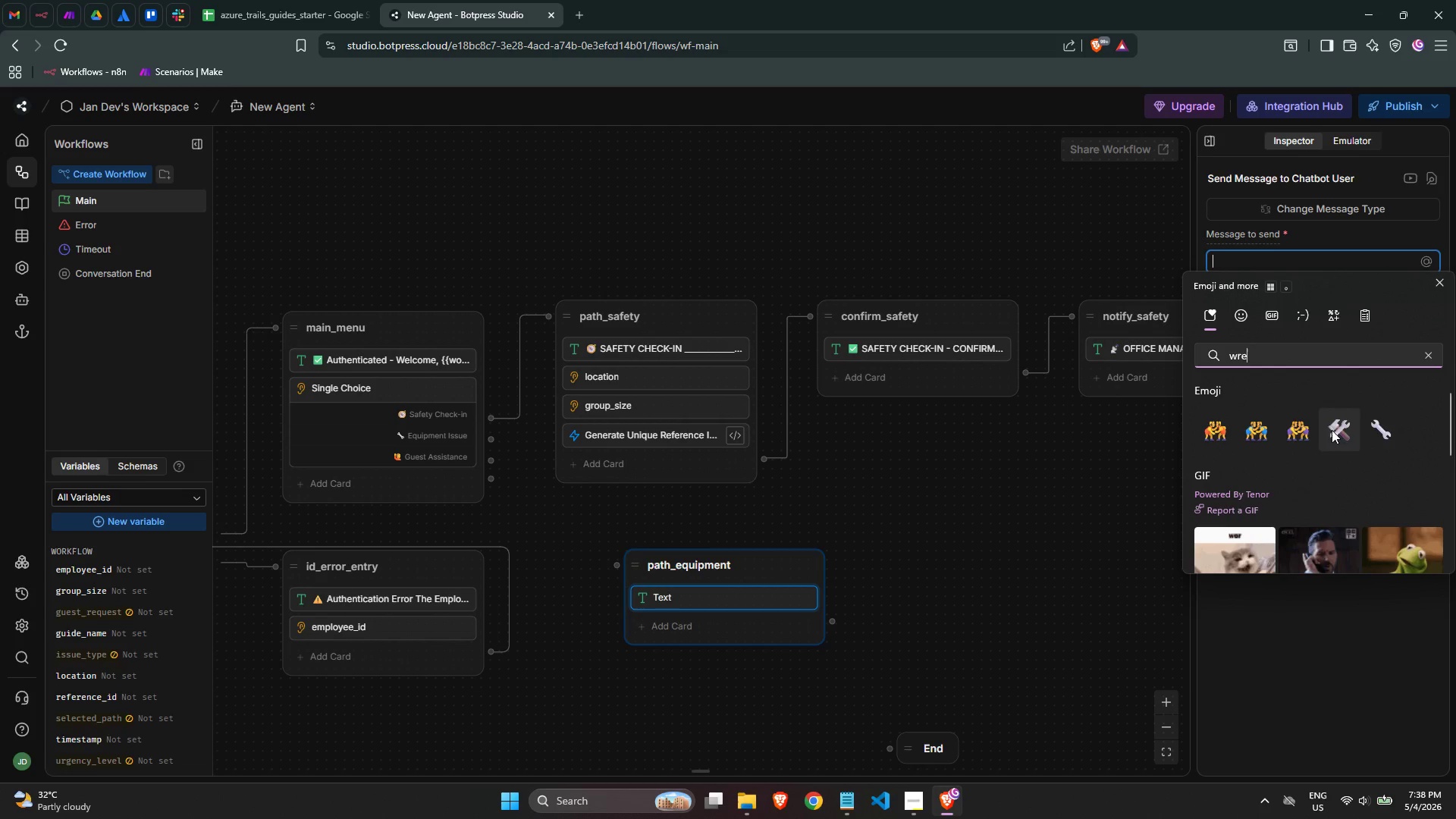 
left_click([1377, 430])
 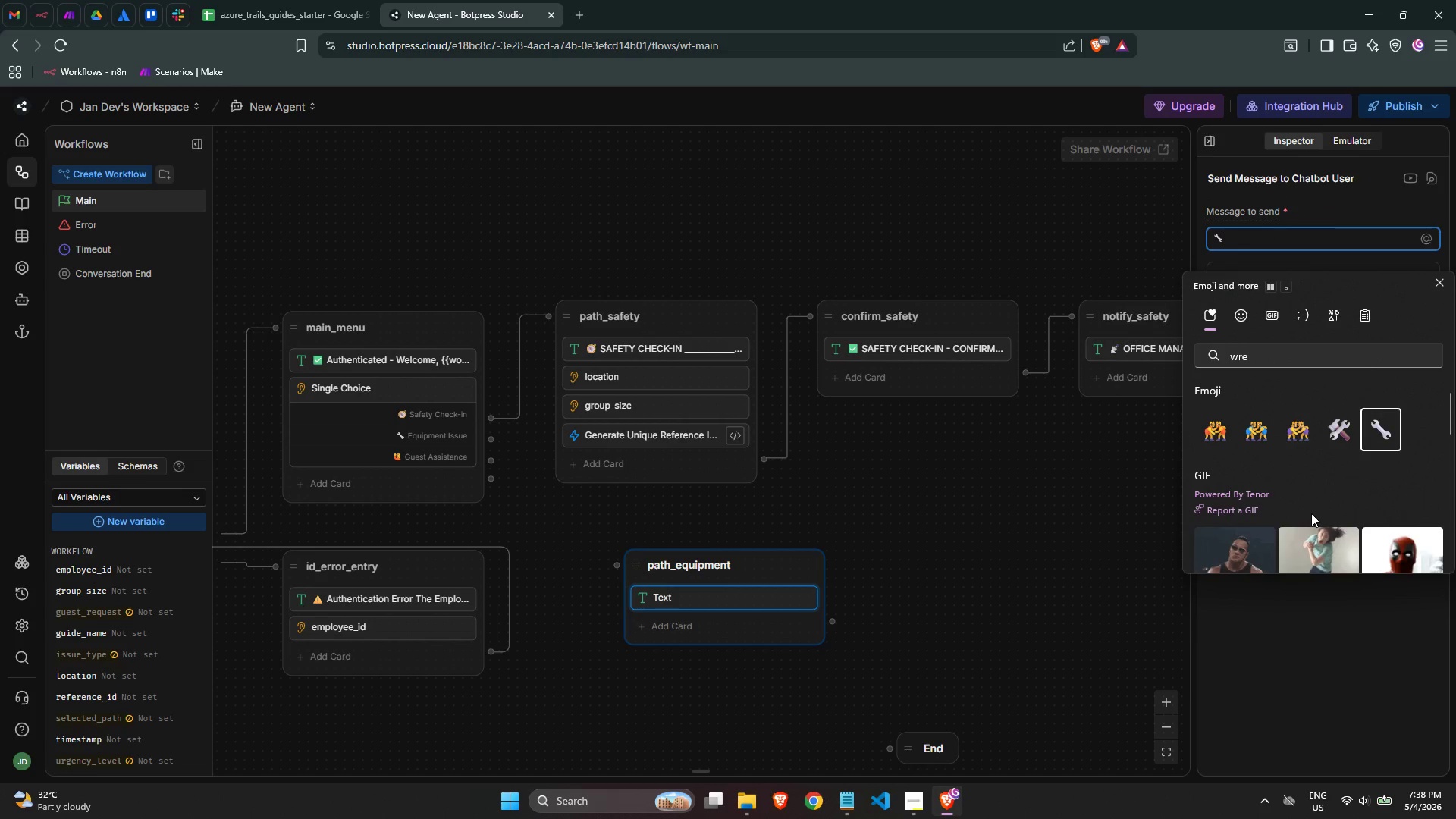 
key(Space)
 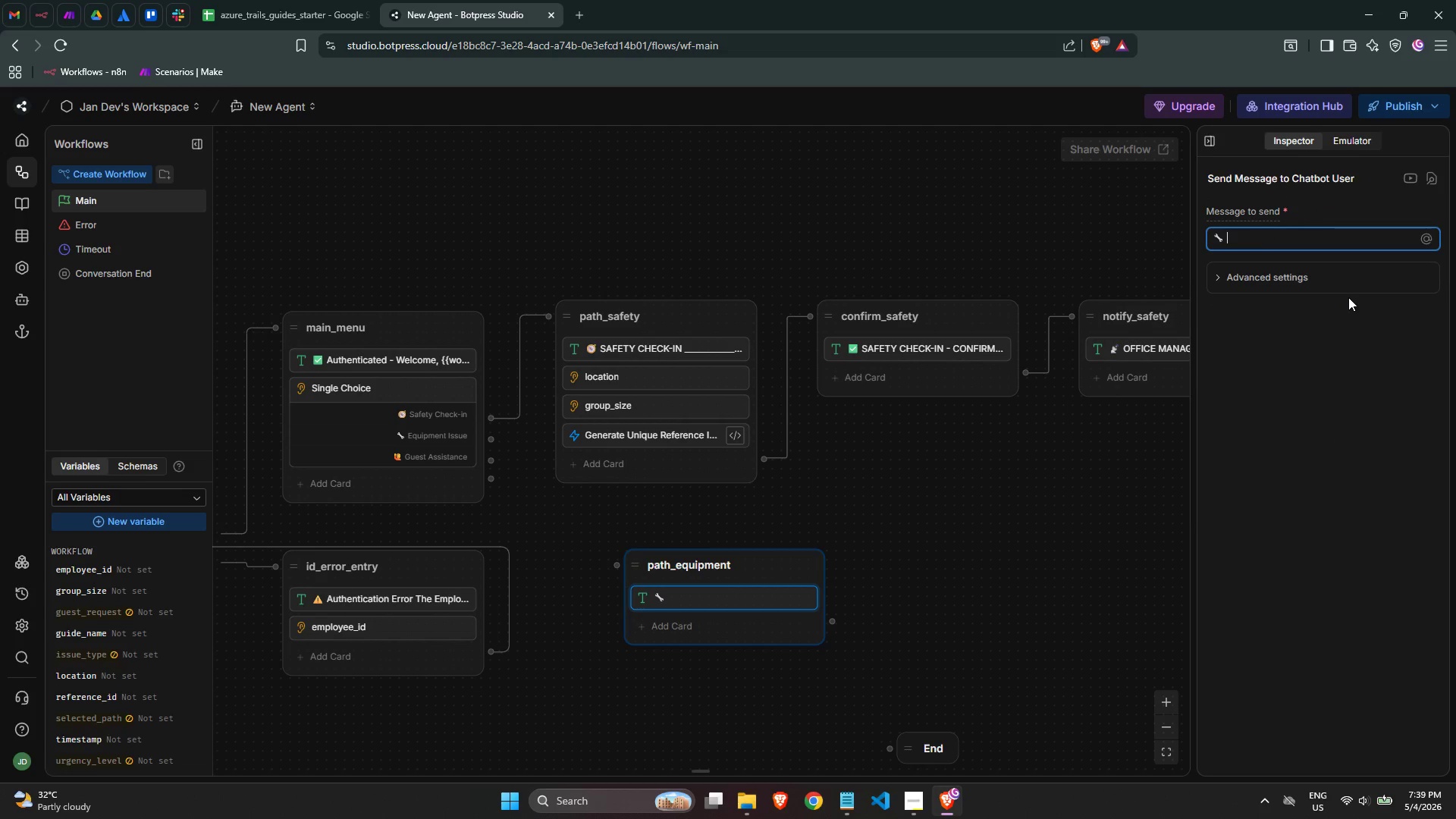 
hold_key(key=ShiftLeft, duration=0.78)
 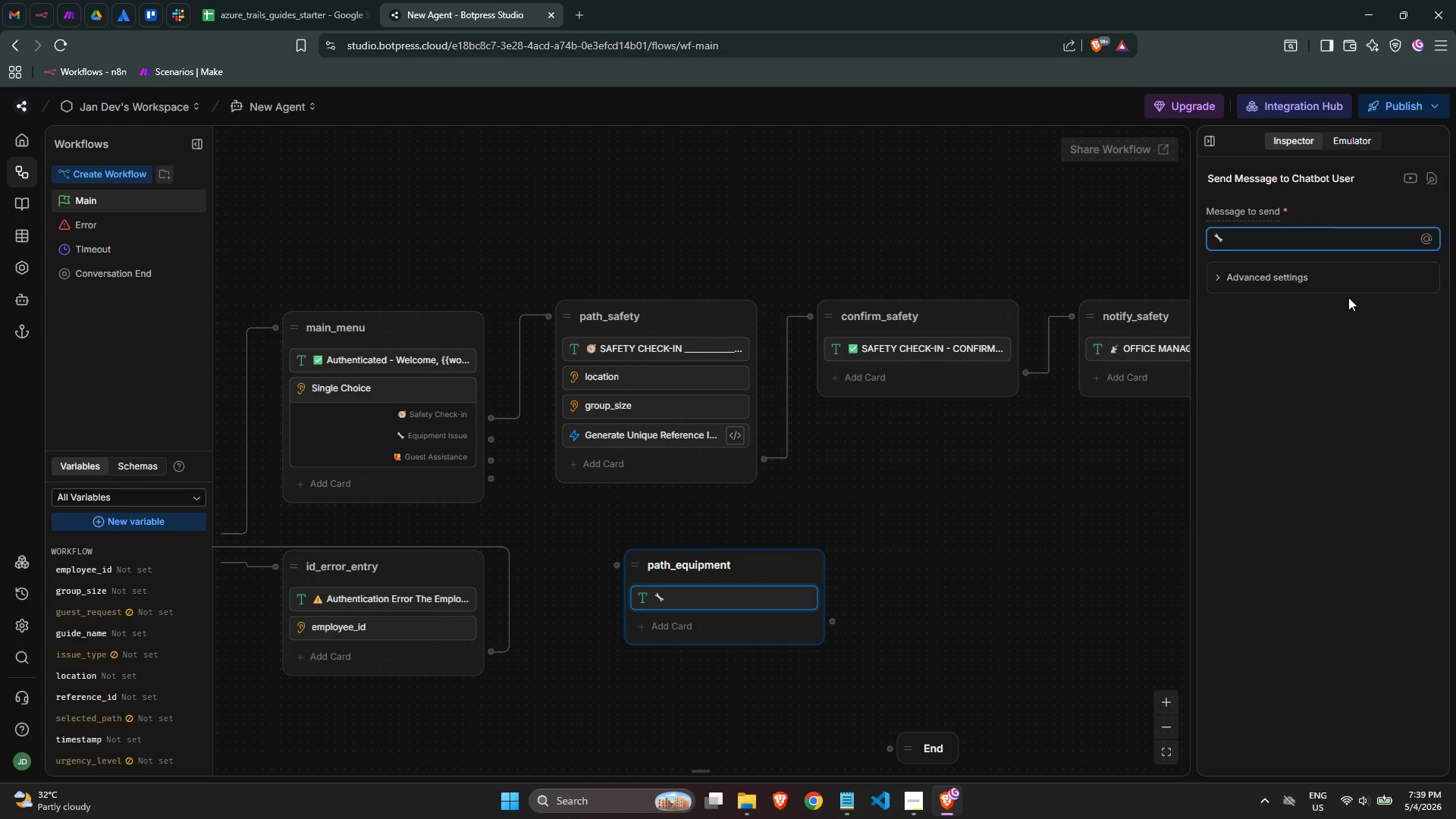 
type(EQUIPMENT ISSUE REPORT)
 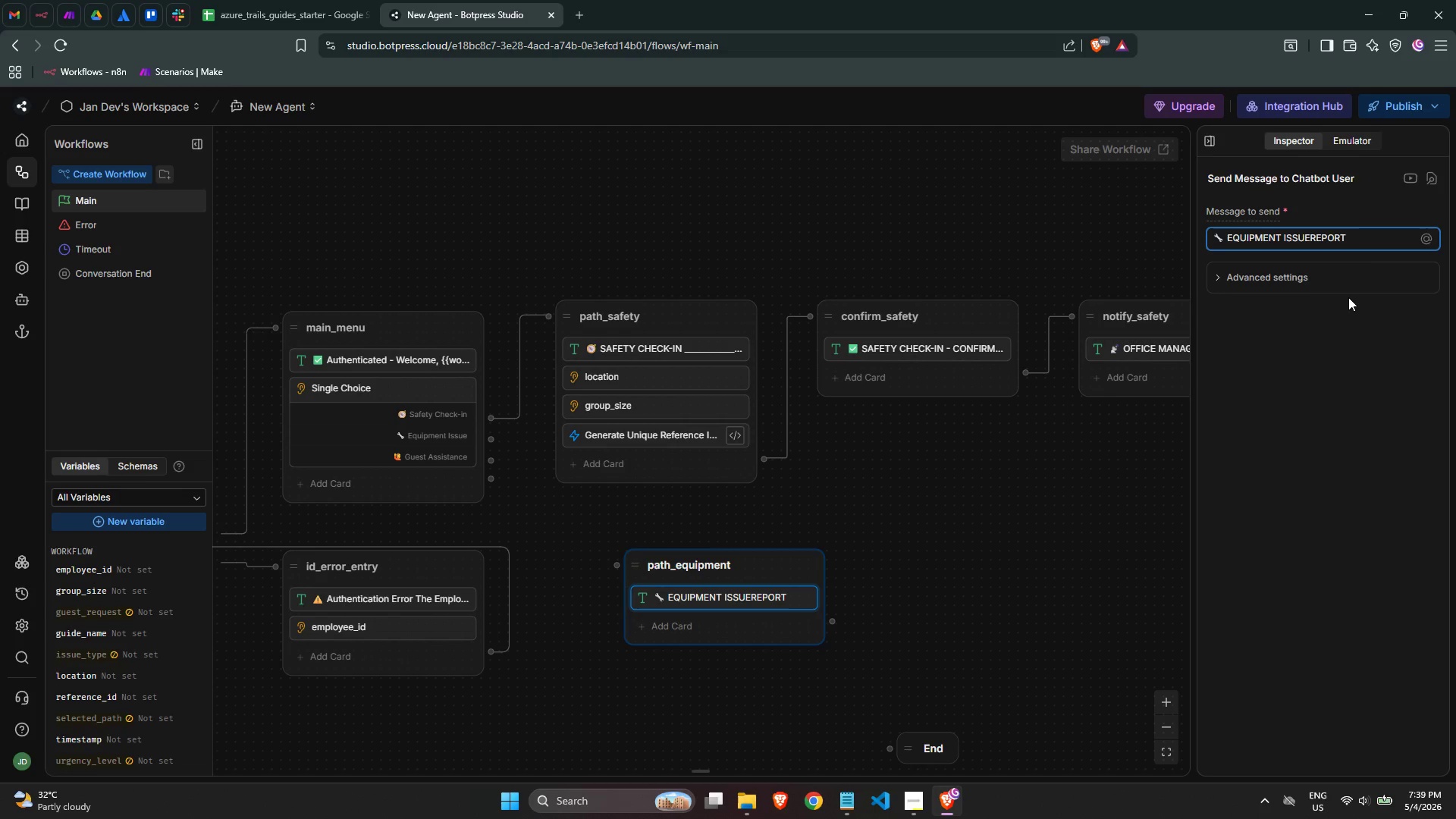 
hold_key(key=ArrowLeft, duration=0.56)
 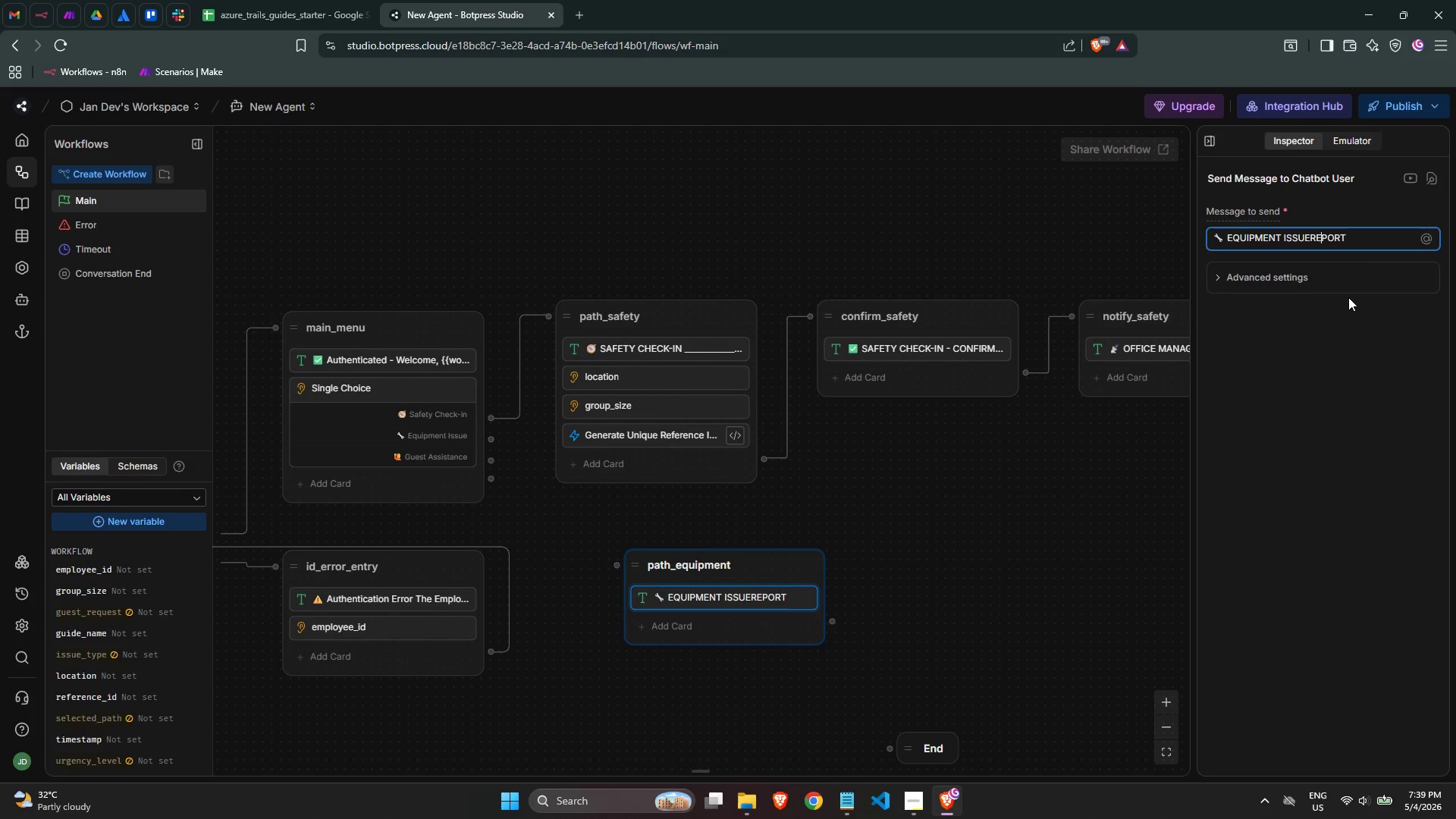 
key(ArrowLeft)
 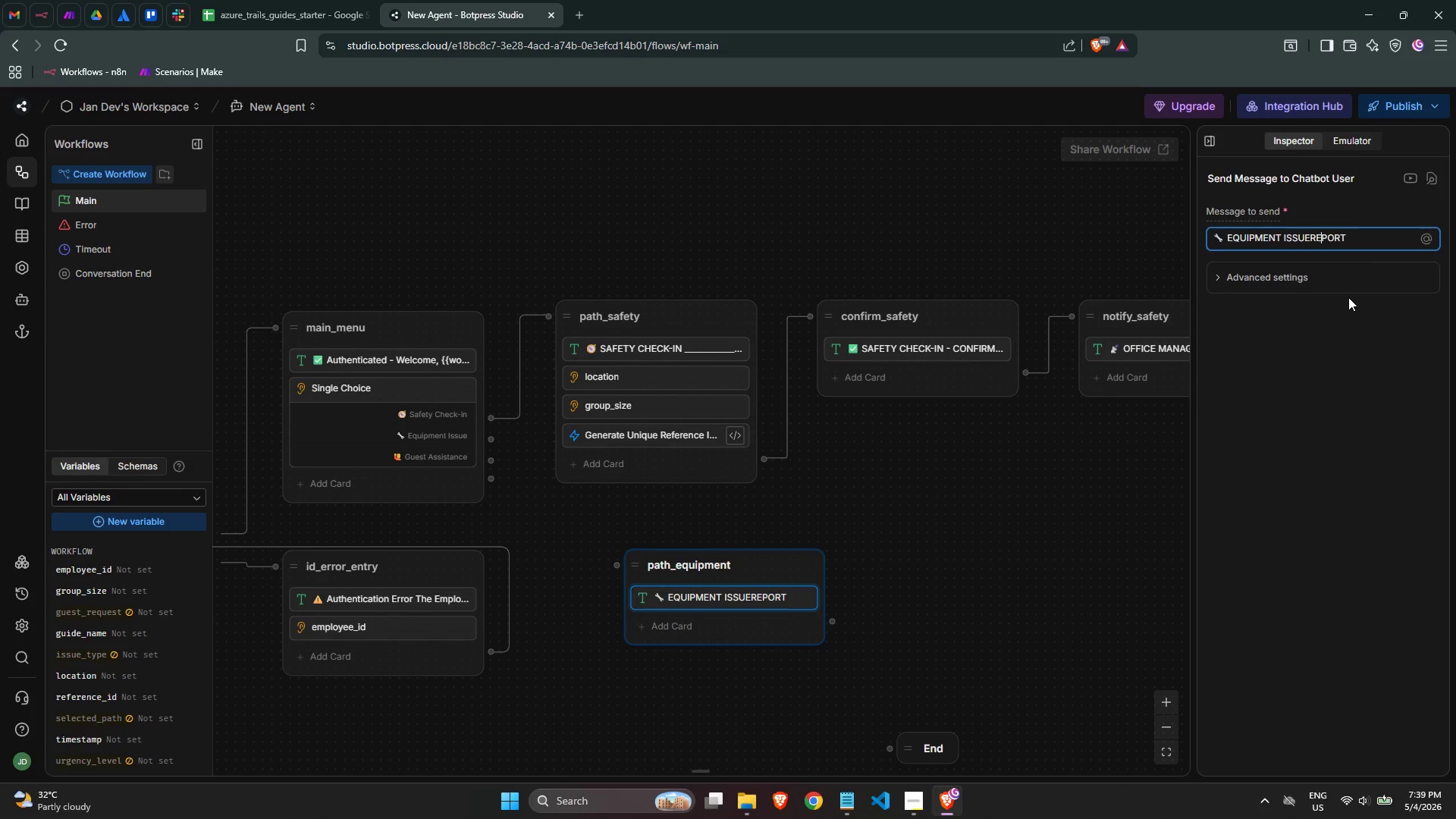 
key(ArrowLeft)
 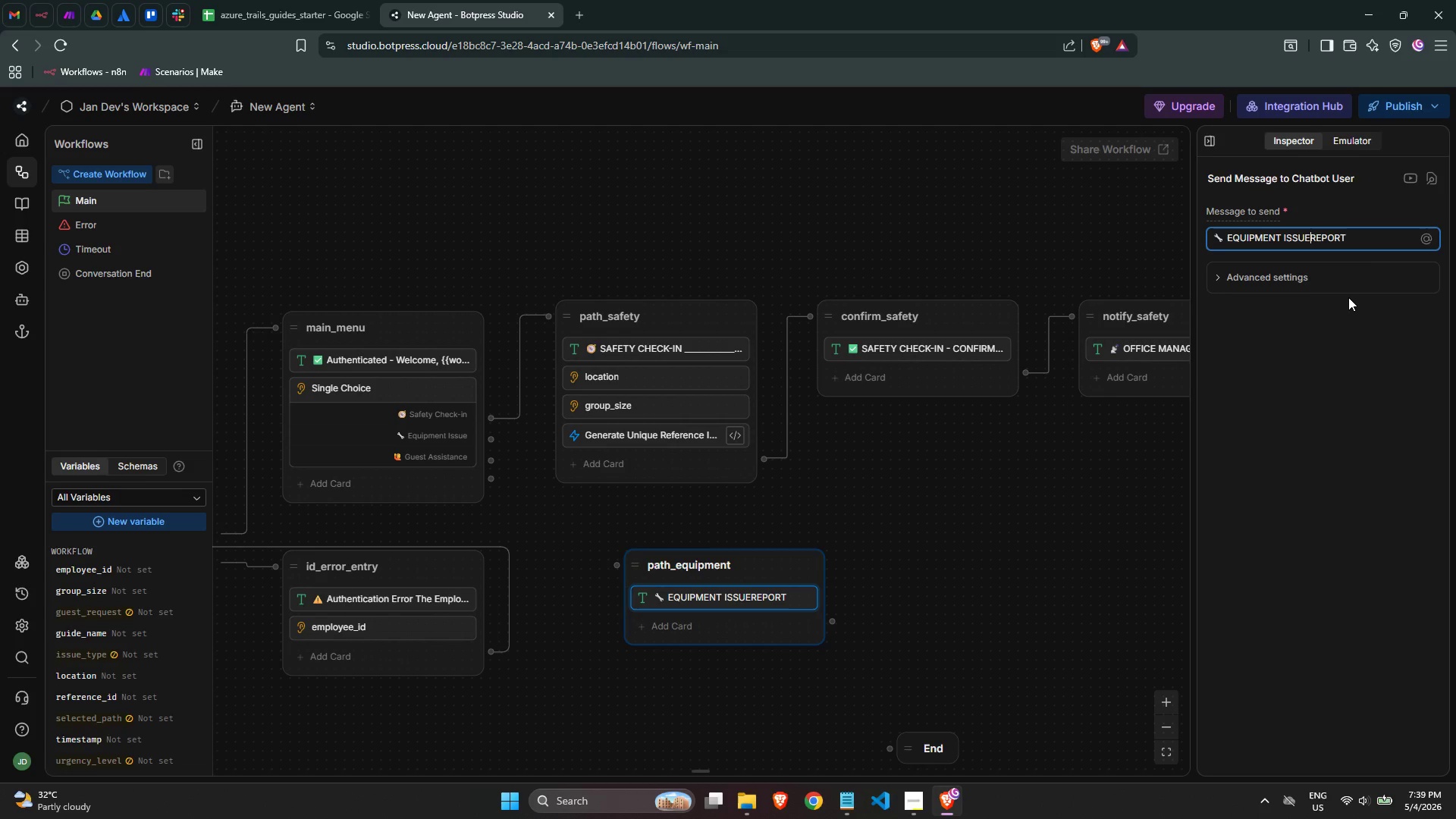 
key(ArrowLeft)
 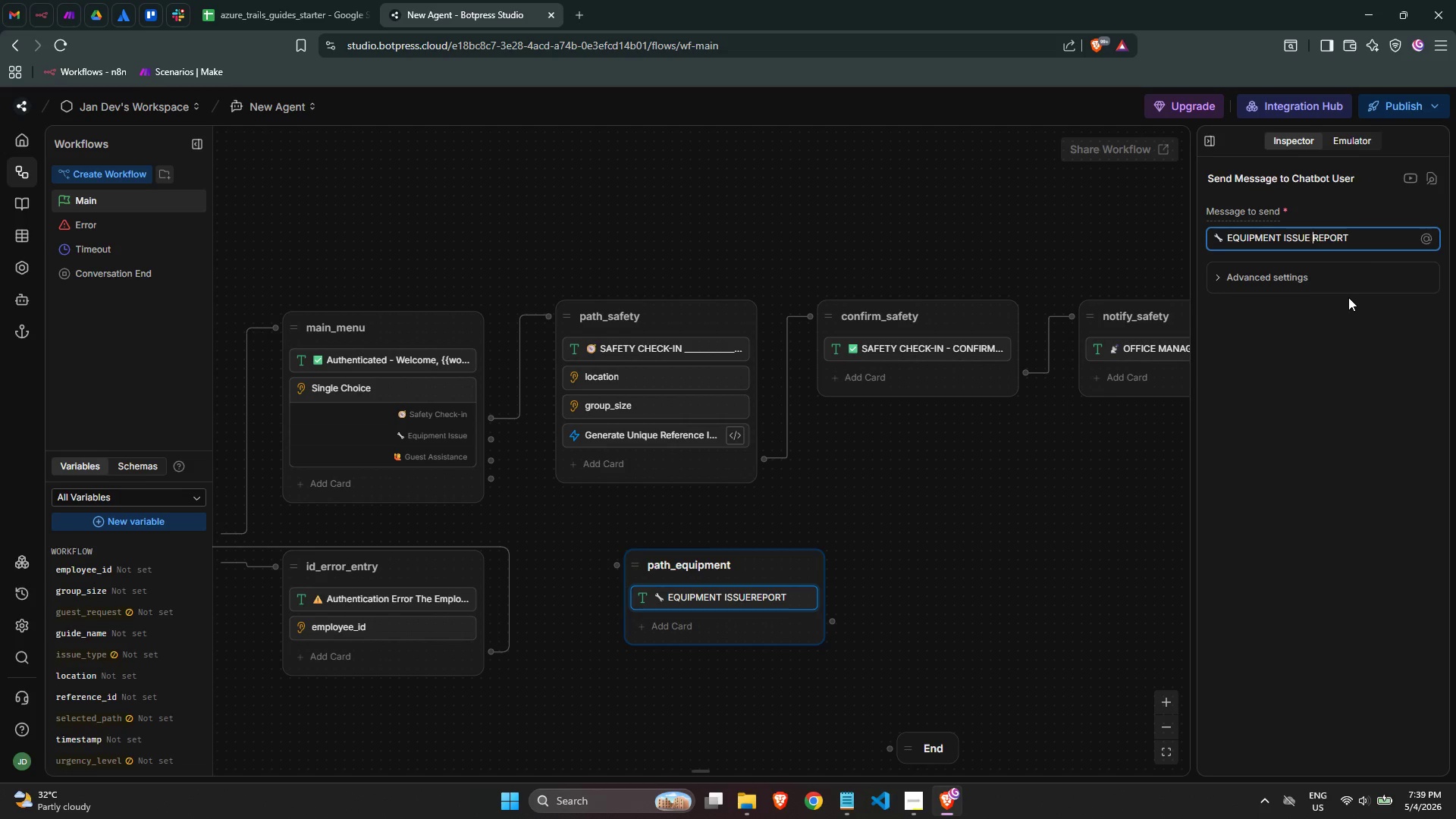 
key(Space)
 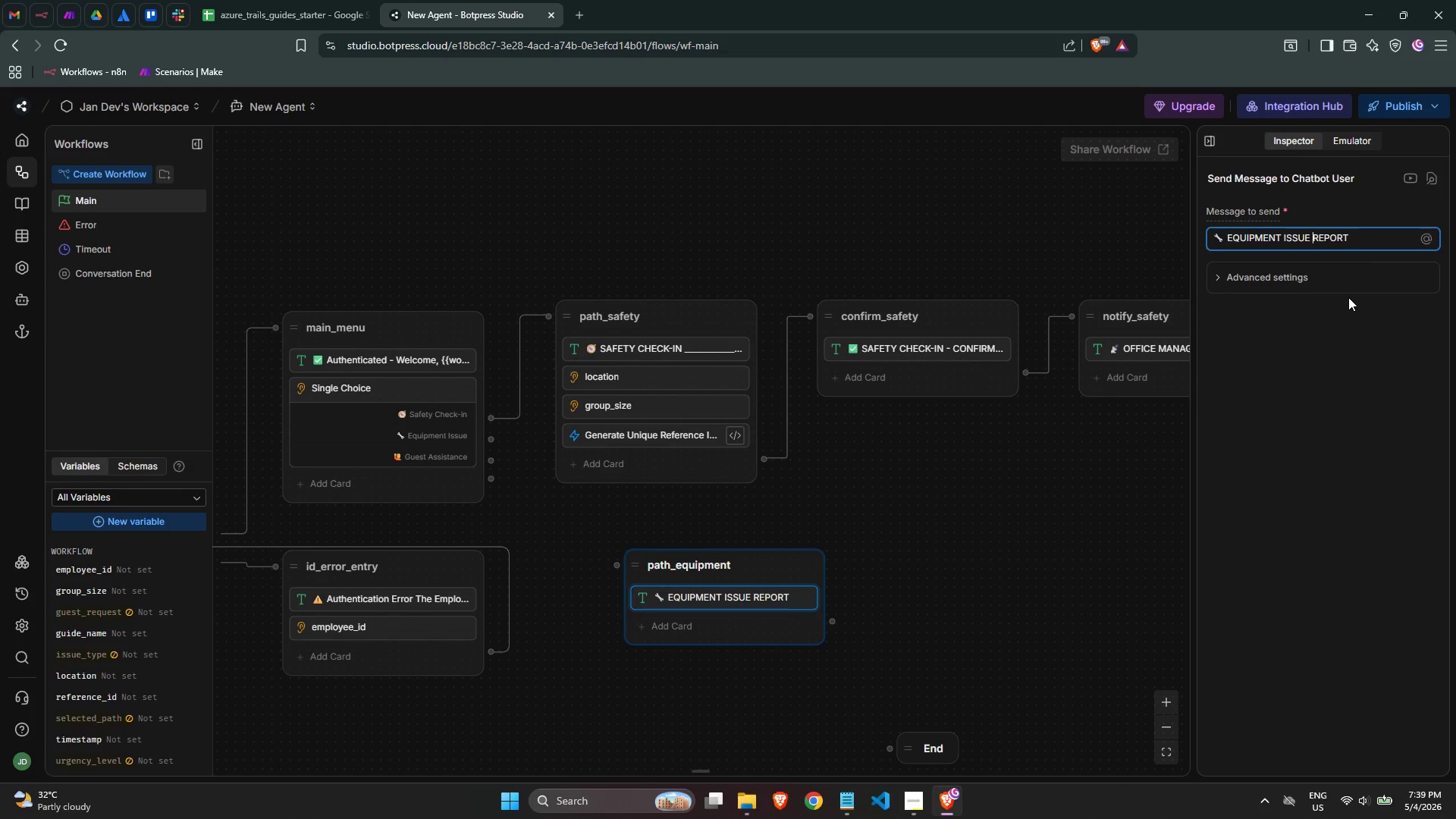 
key(ArrowRight)
 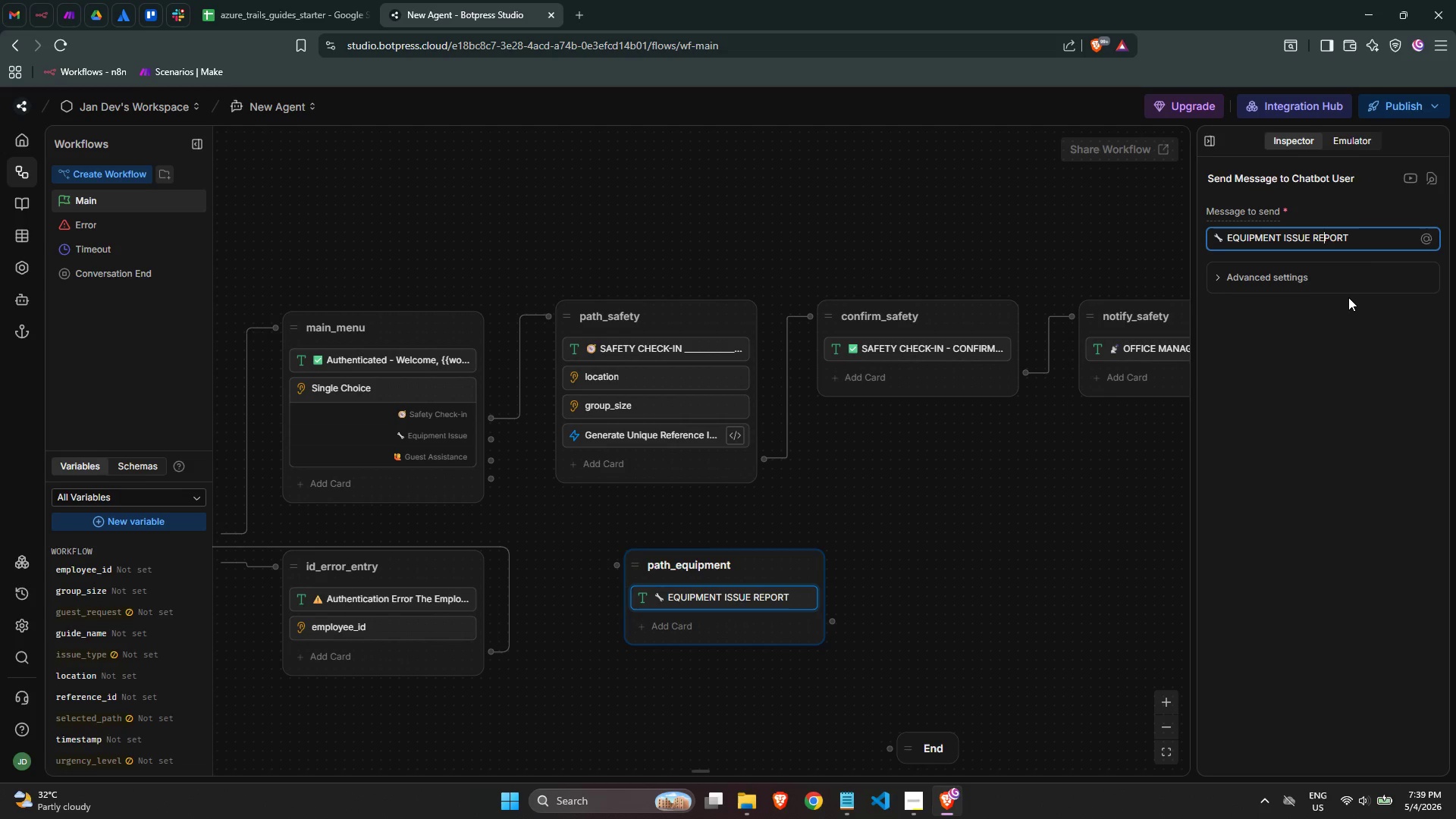 
key(ArrowRight)
 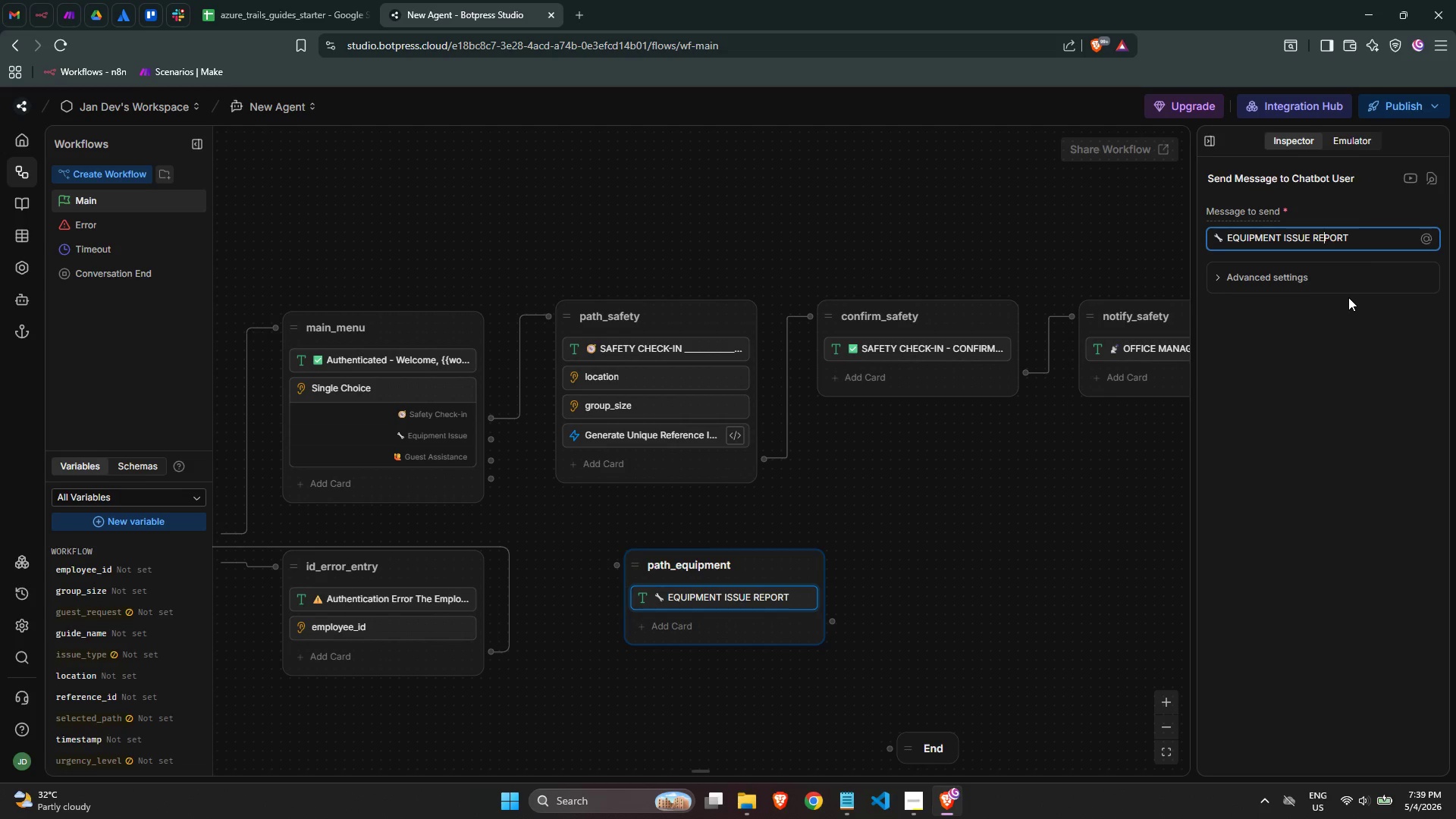 
key(ArrowRight)
 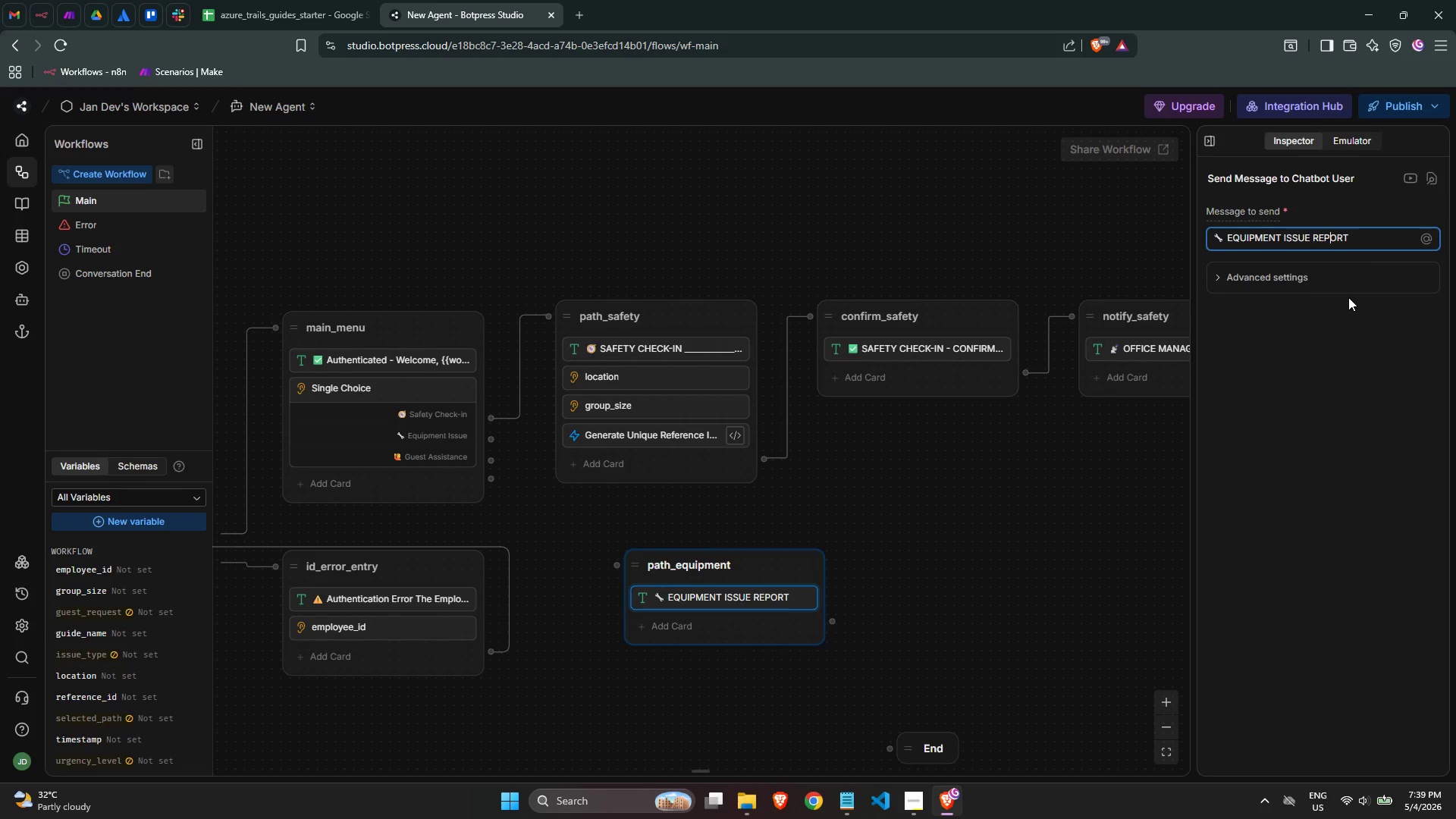 
key(ArrowRight)
 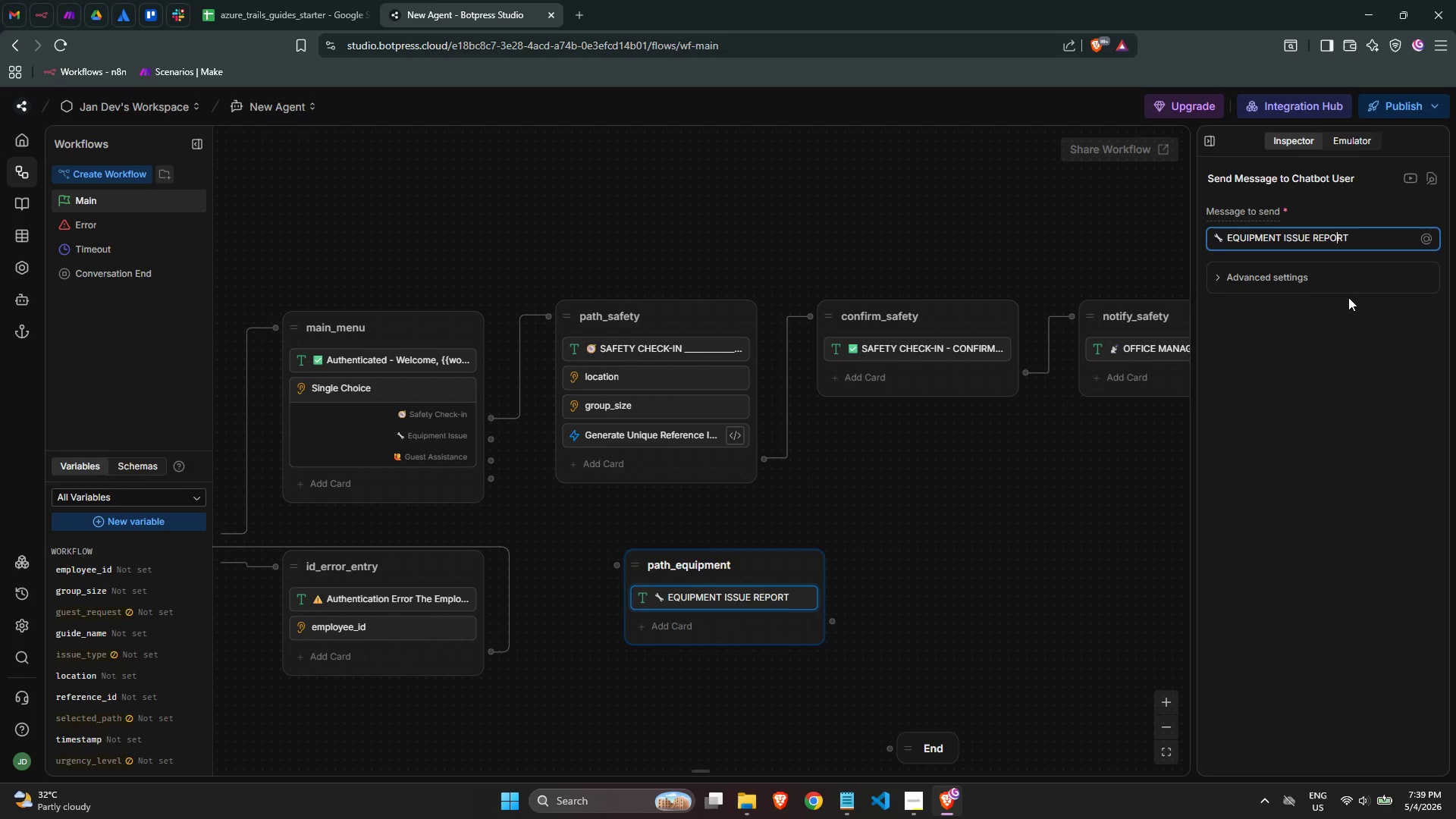 
key(ArrowRight)
 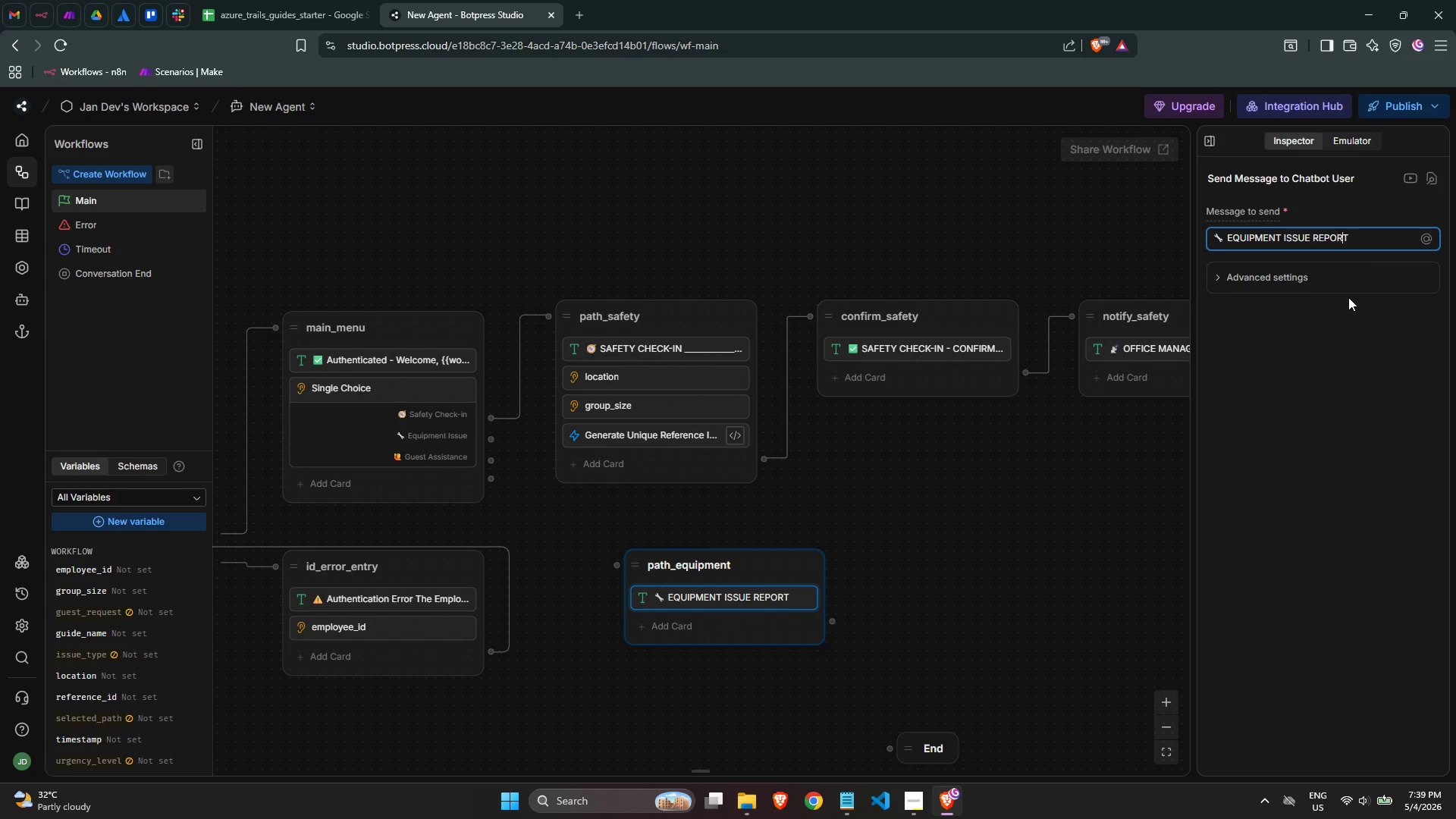 
key(ArrowRight)
 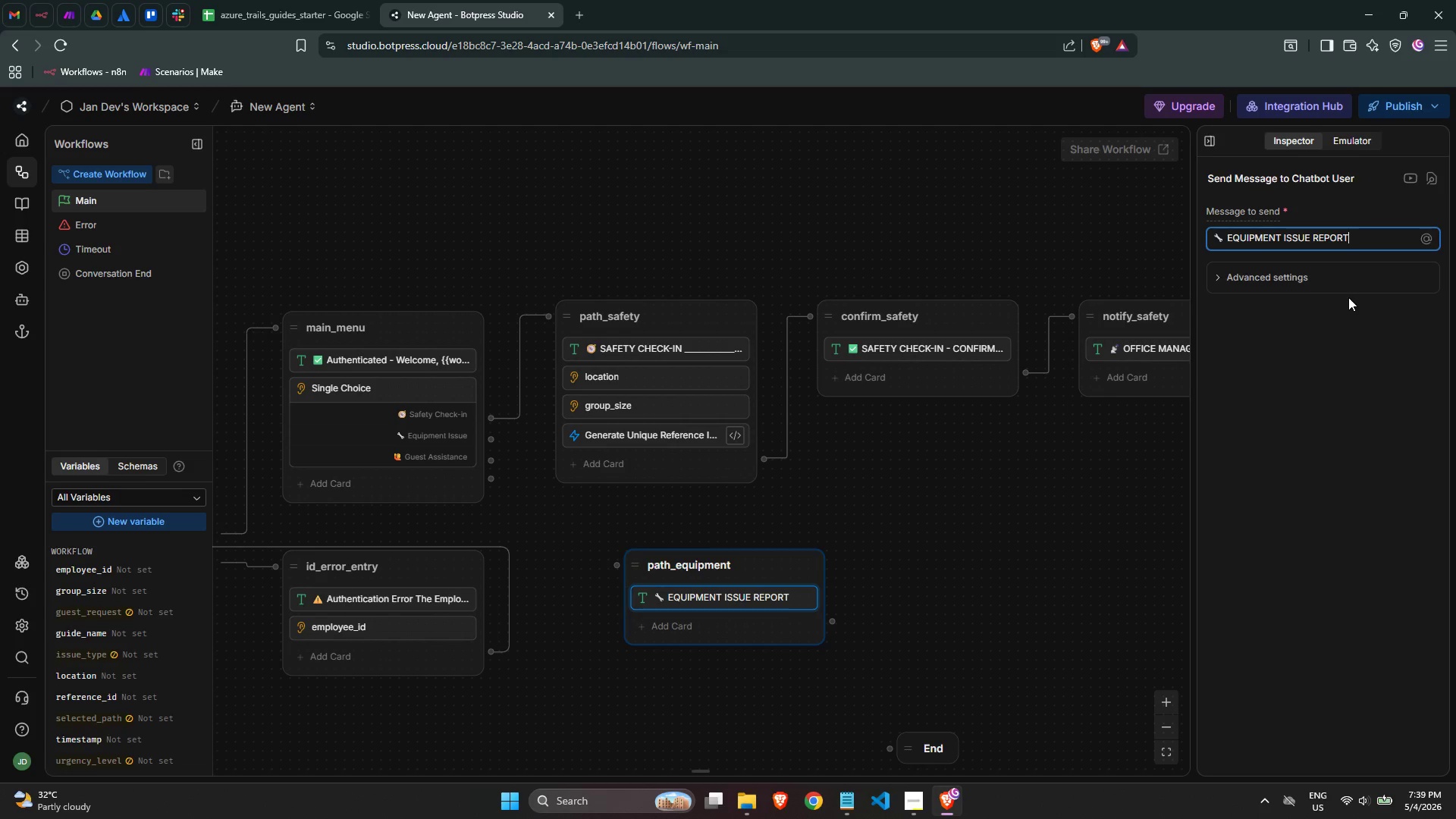 
key(Enter)
 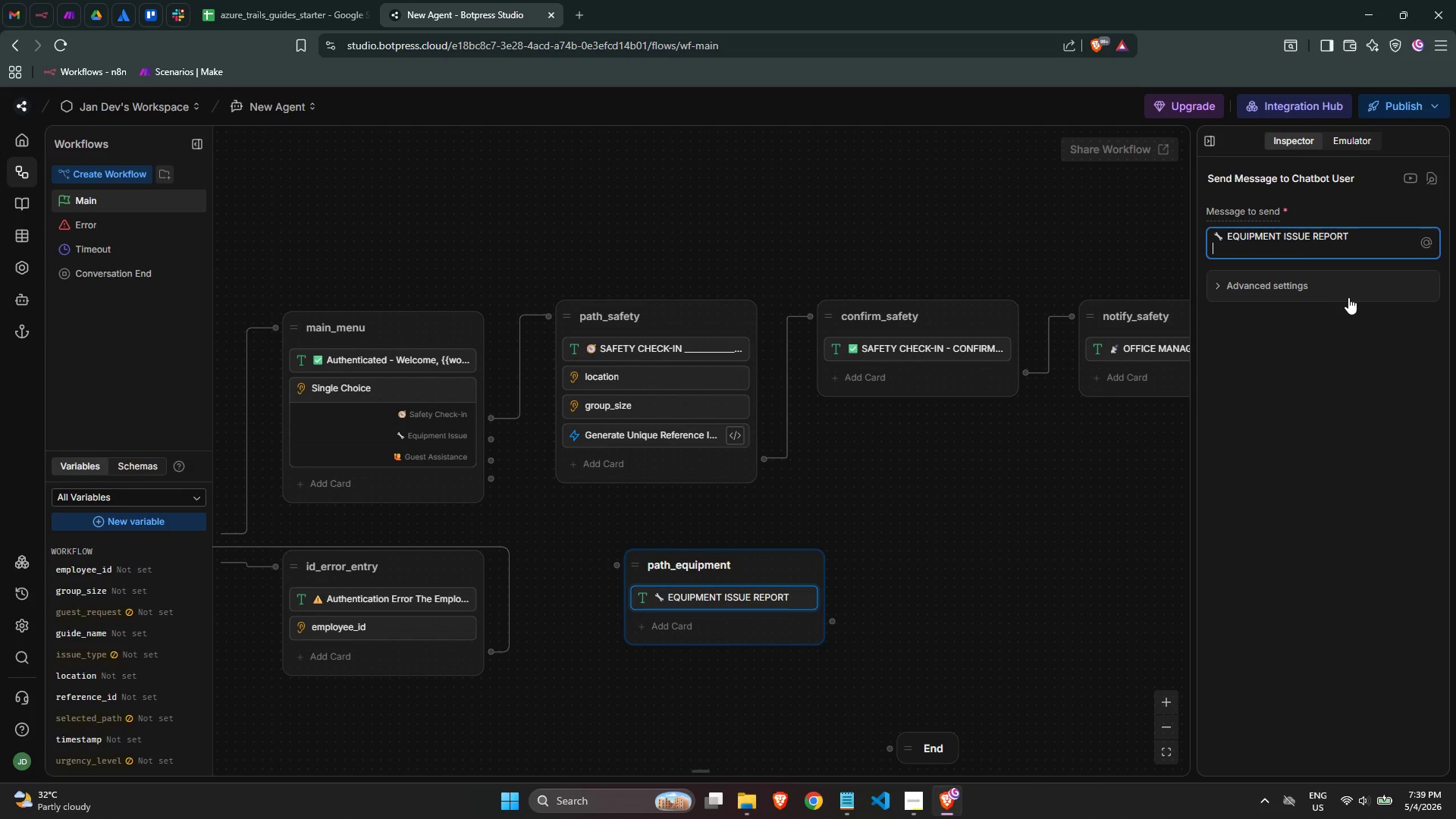 
hold_key(key=Minus, duration=1.5)
 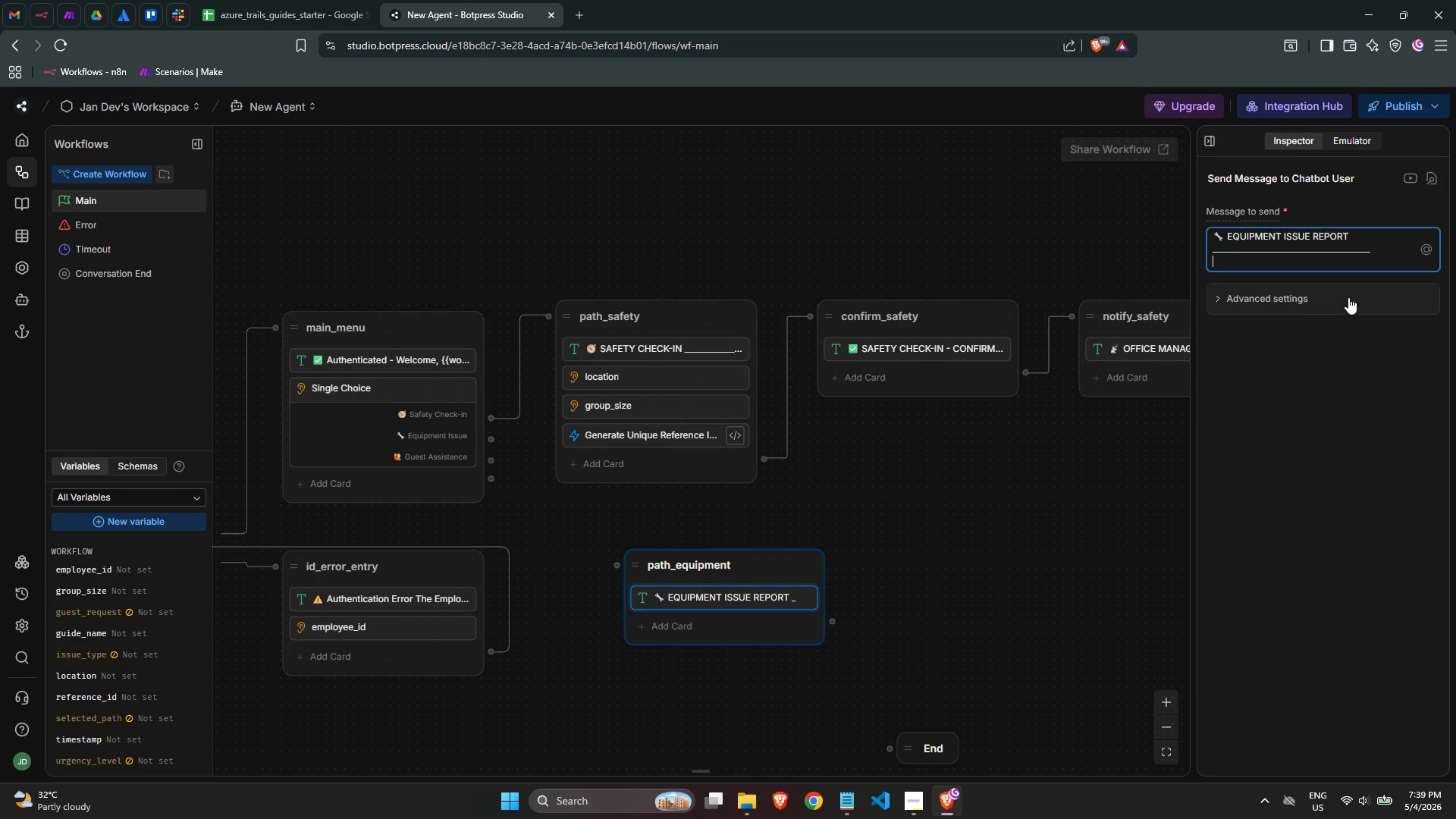 
key(Shift+Minus)
 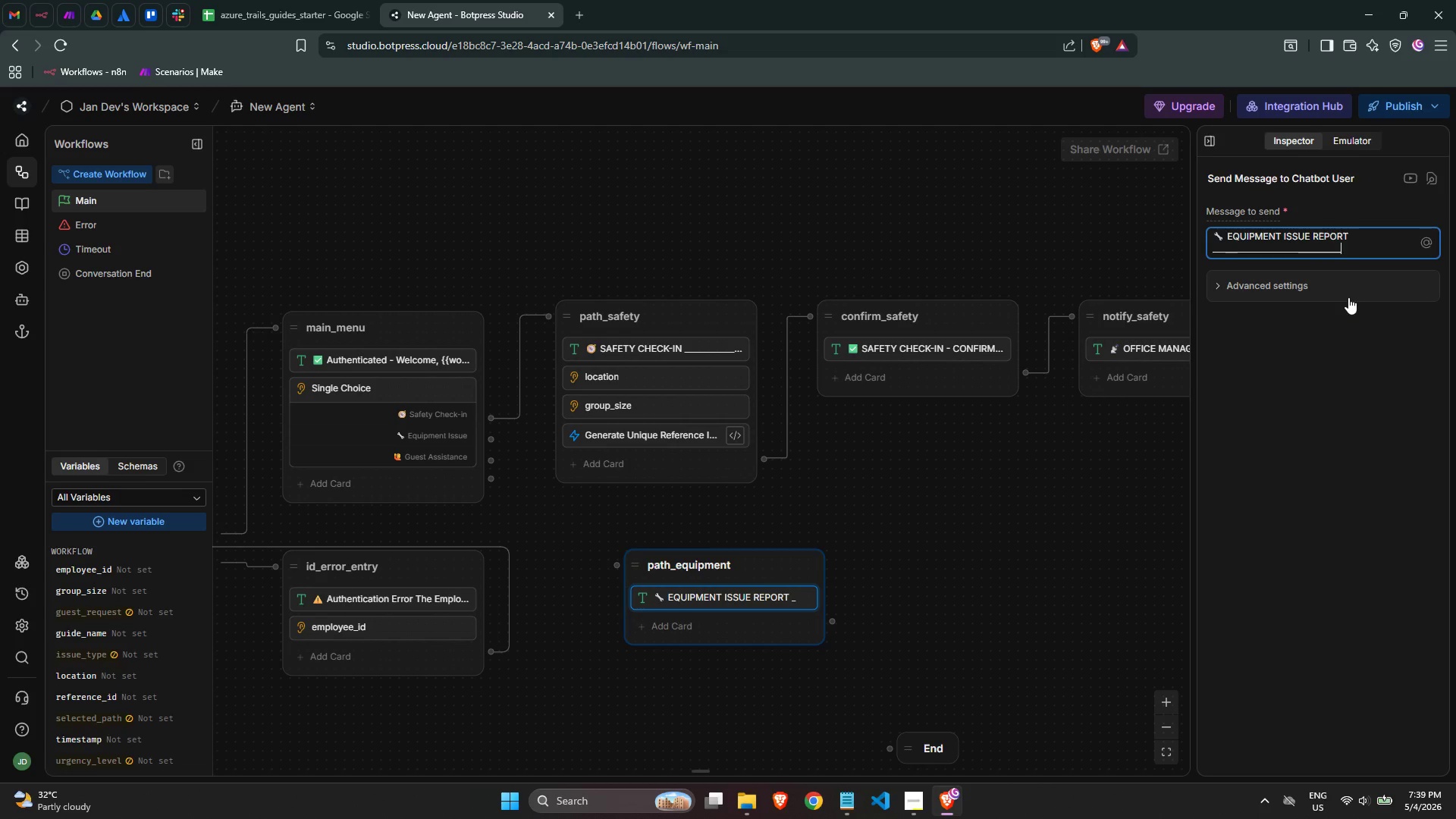 
key(Shift+Minus)
 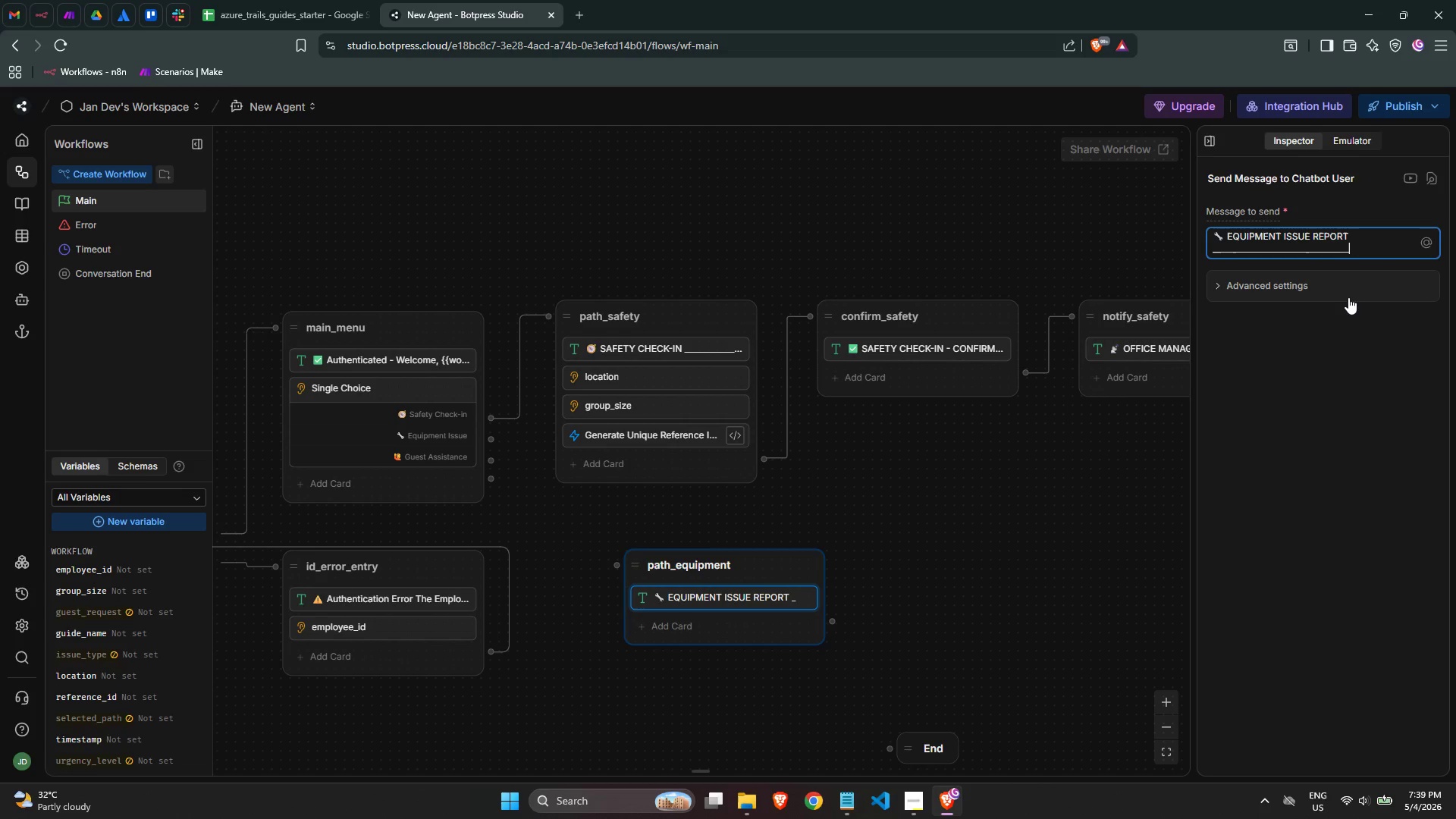 
key(Shift+Minus)
 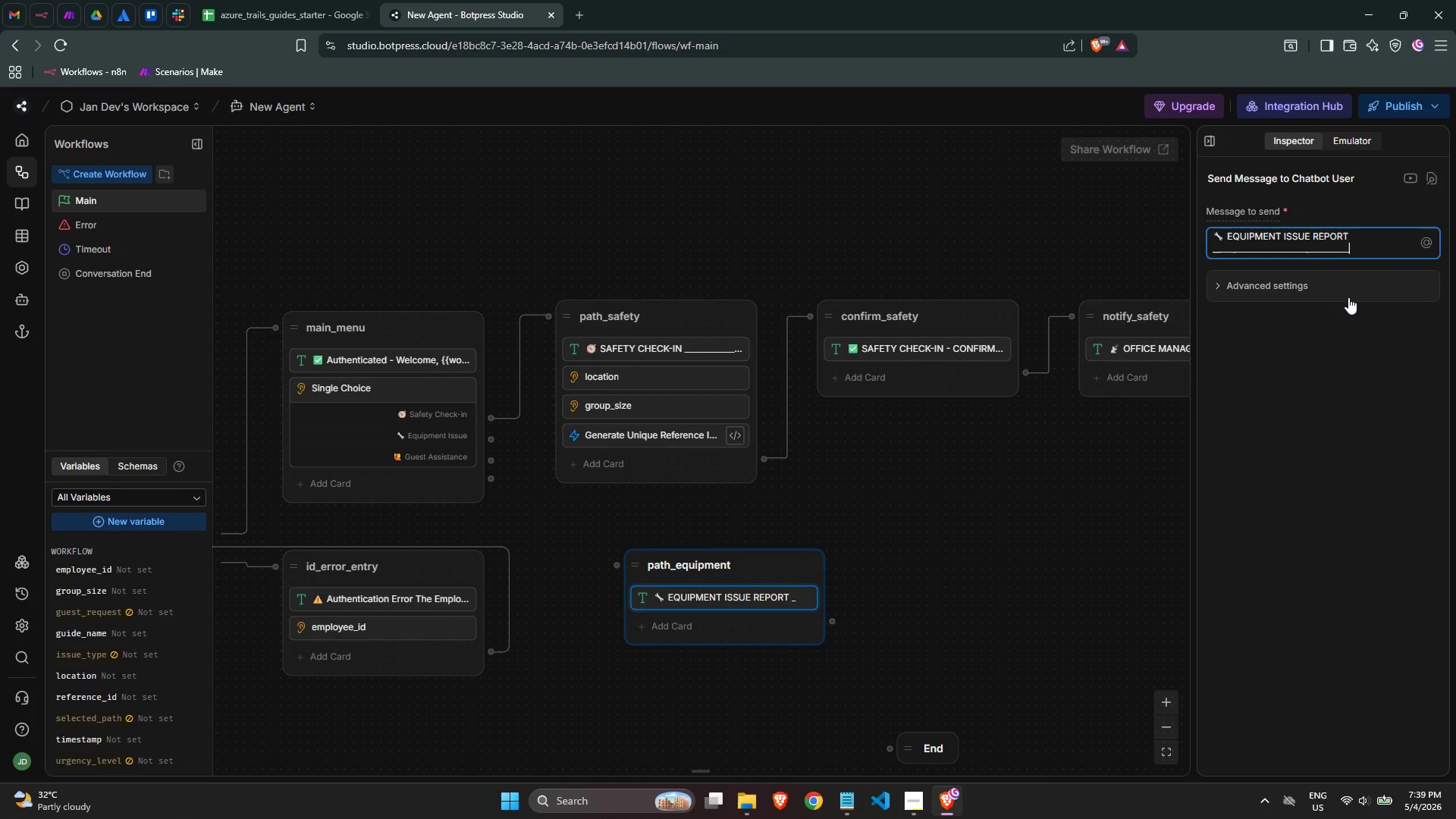 
key(Shift+Minus)
 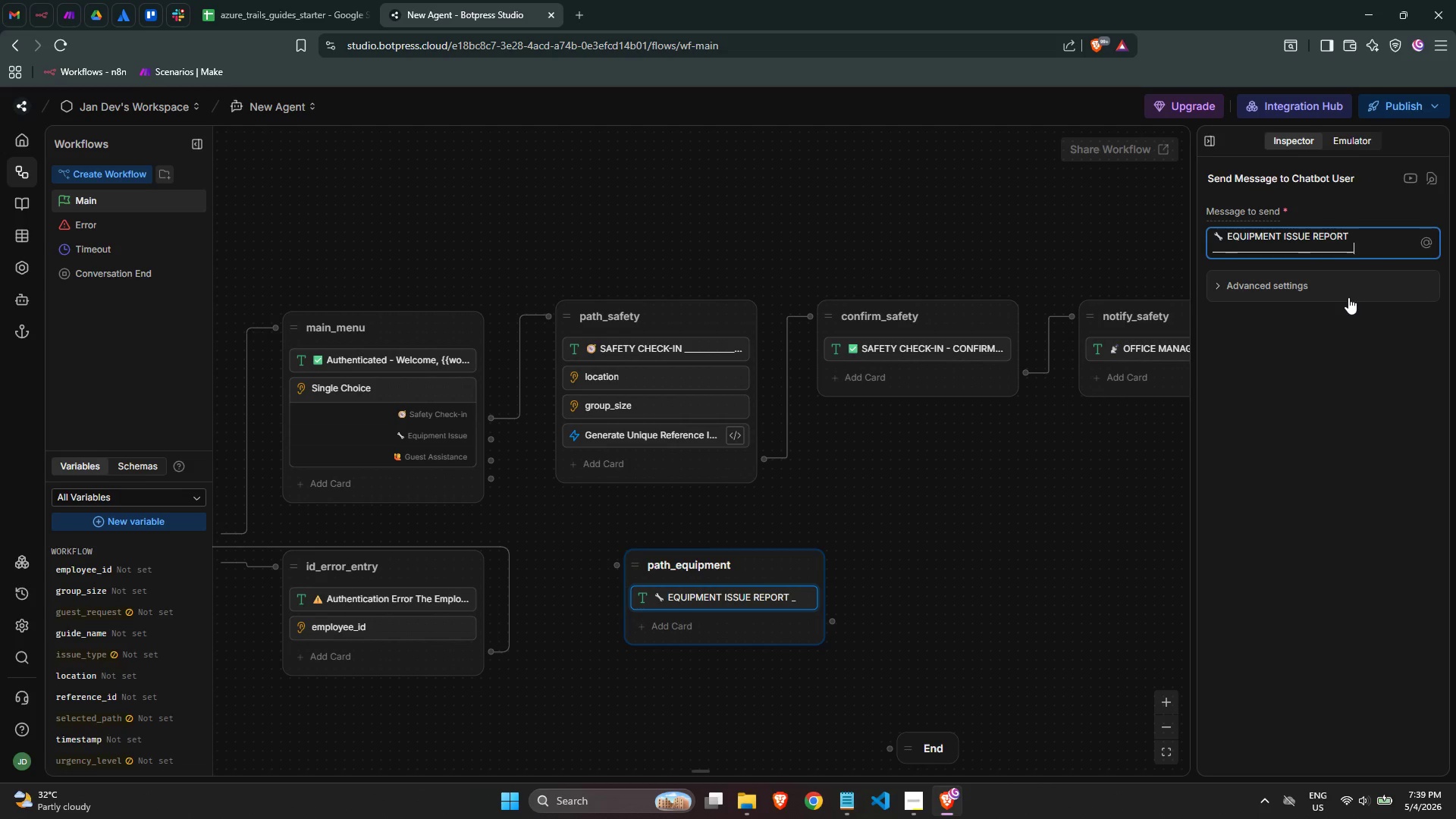 
key(Shift+Minus)
 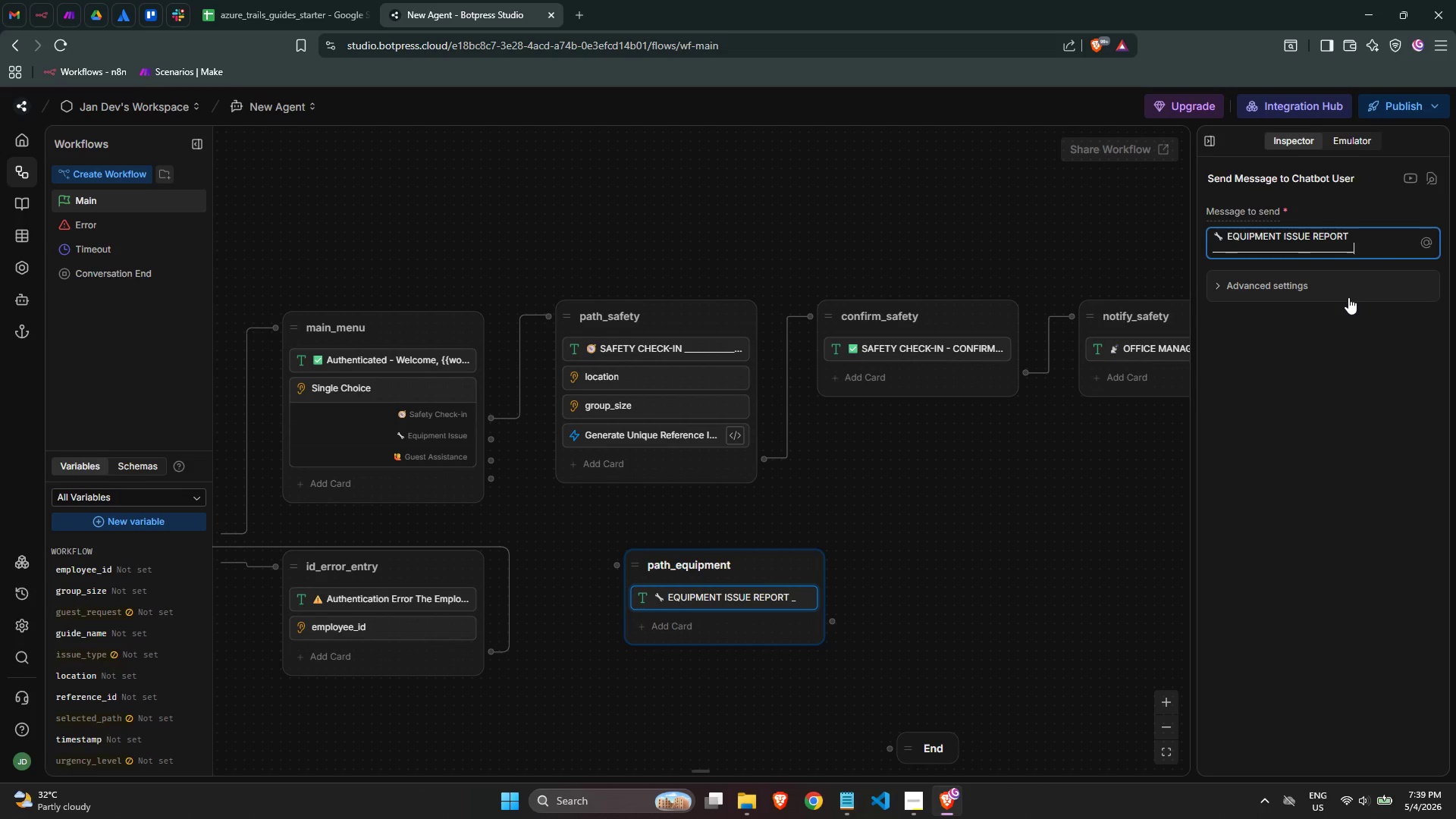 
key(Shift+Minus)
 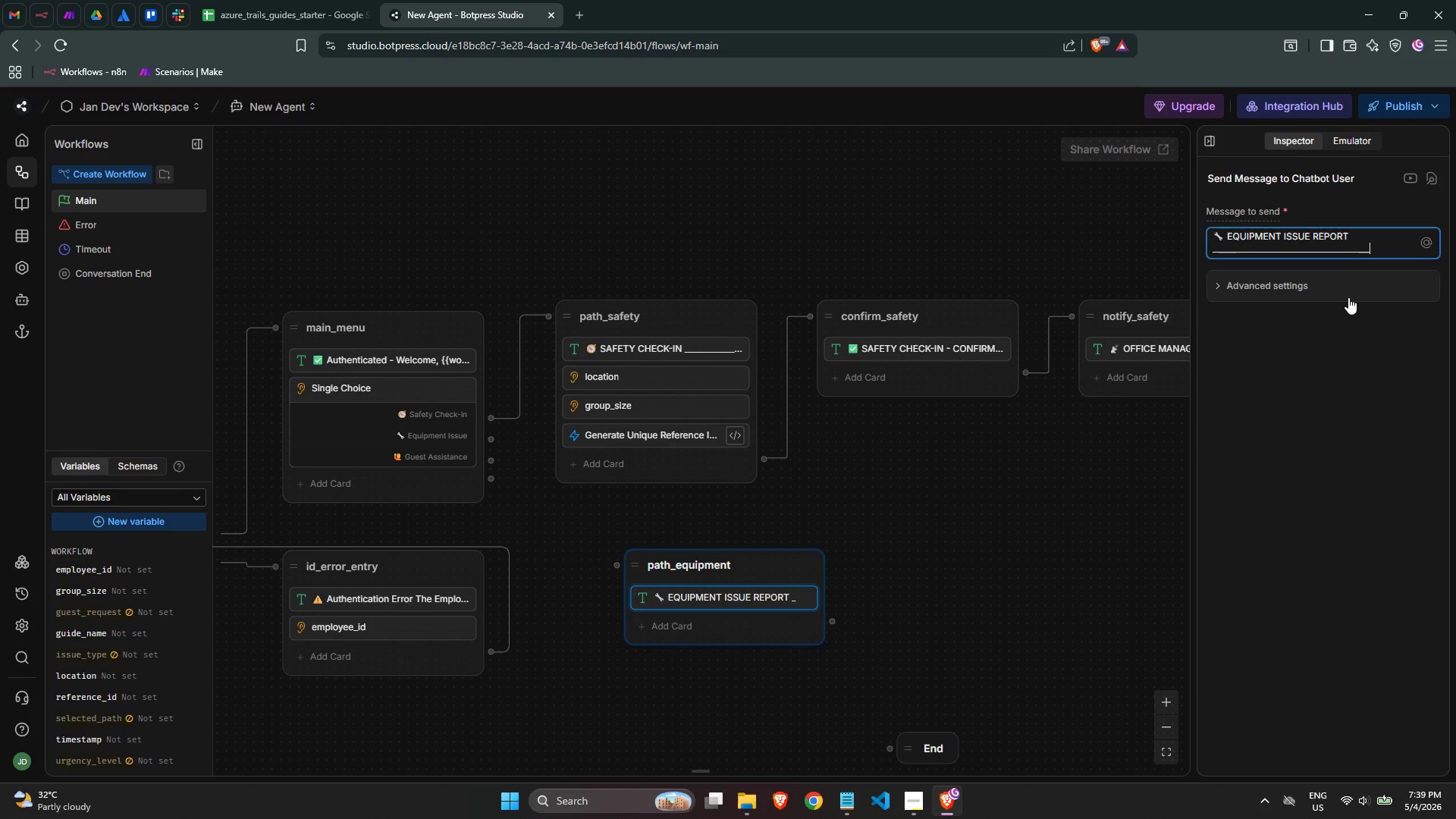 
key(Enter)
 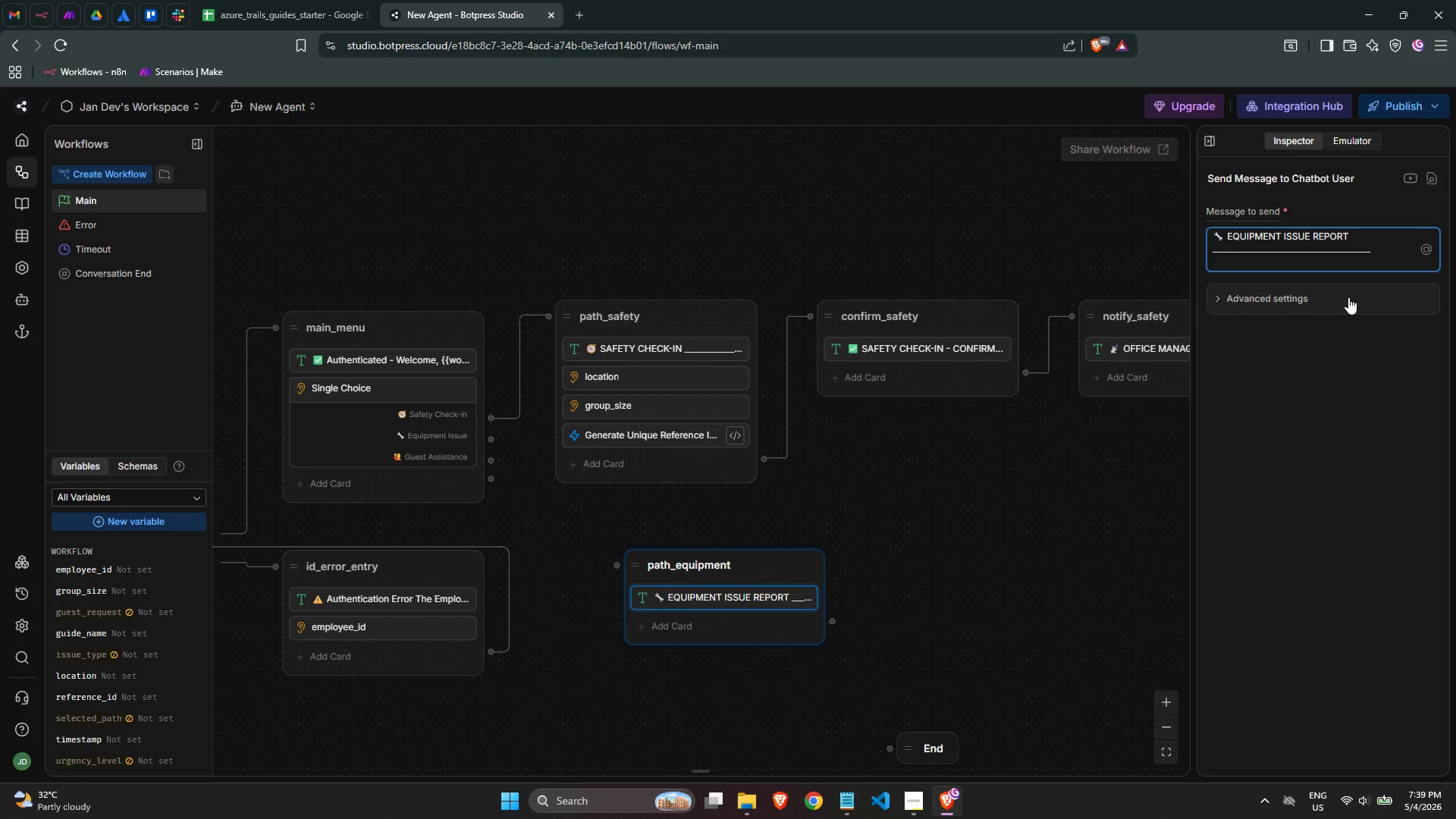 
type(please )
key(Backspace)
key(Backspace)
key(Backspace)
key(Backspace)
key(Backspace)
key(Backspace)
key(Backspace)
type(Ples)
key(Backspace)
type(ase provide details about the gear failure so we can dispatch suppor)
 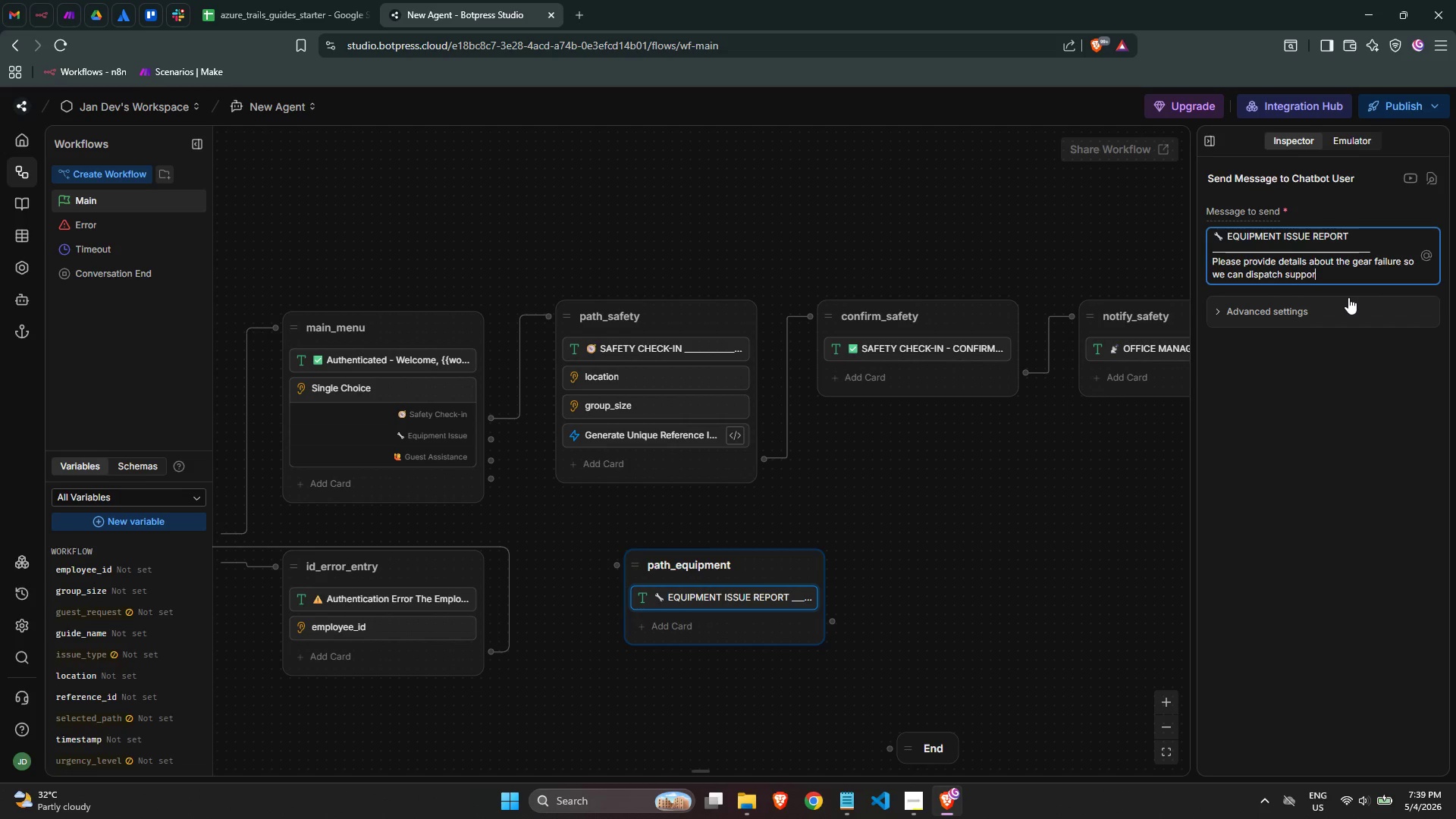 
key(T)
 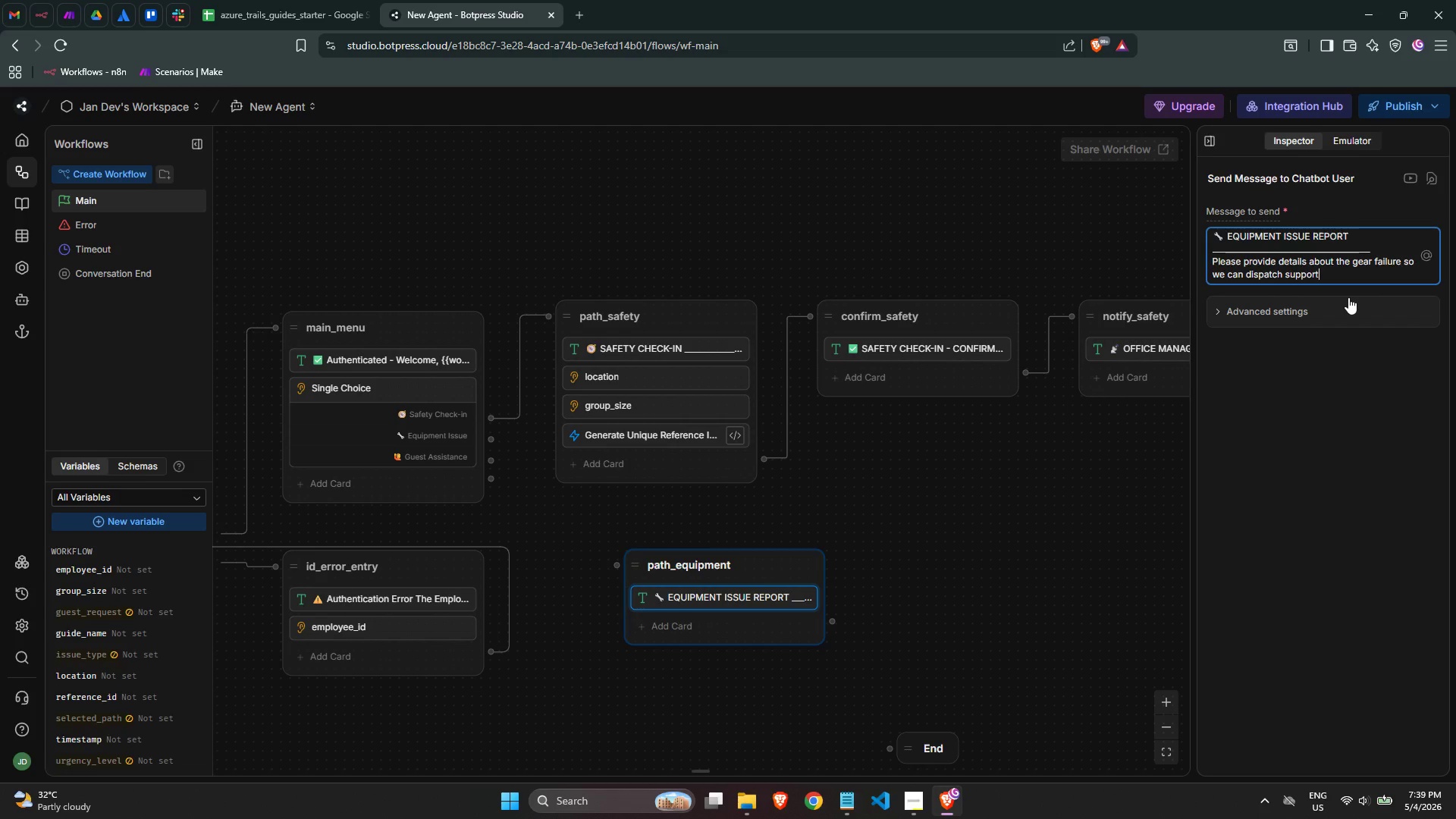 
key(Period)
 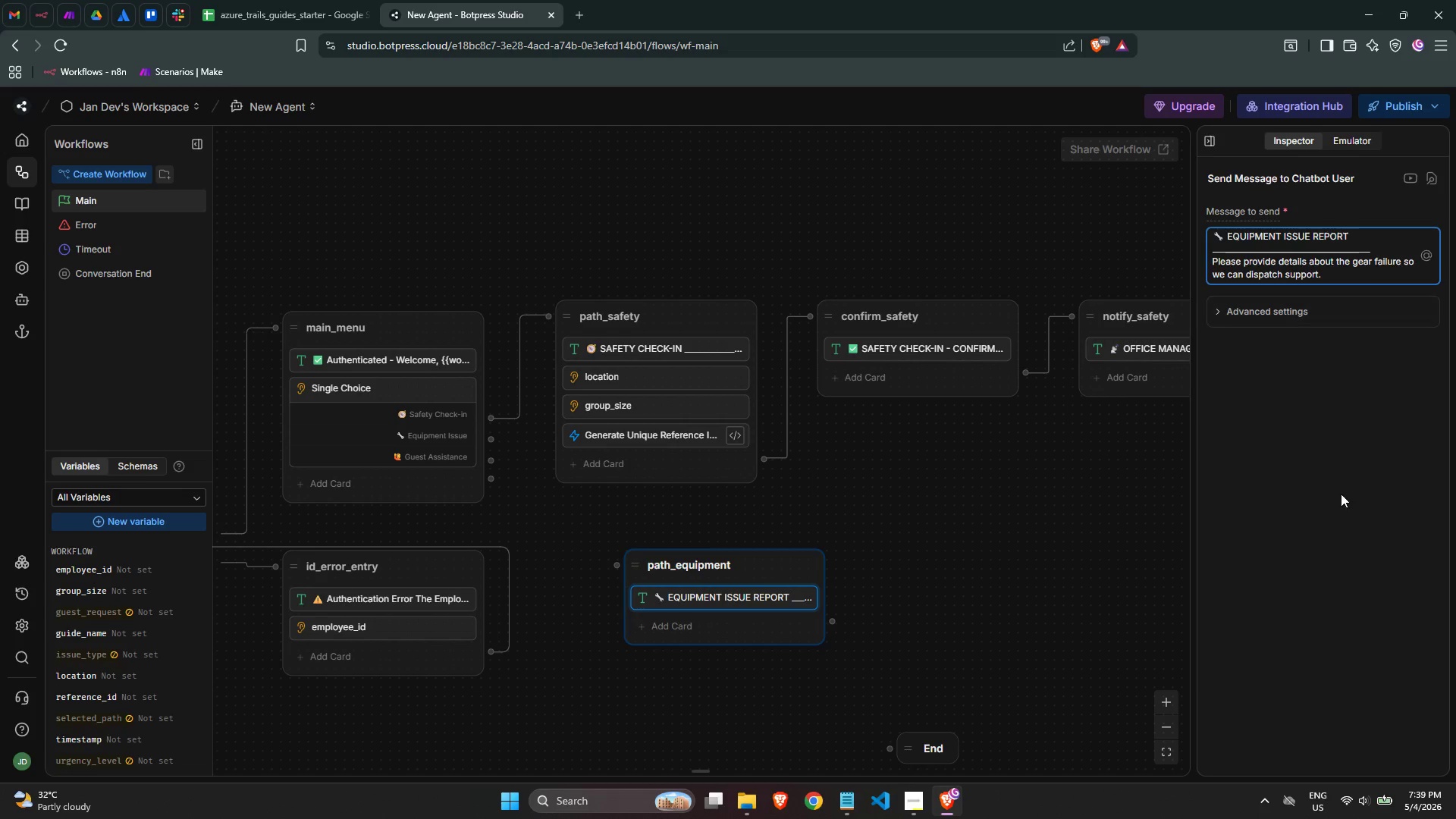 
left_click([1347, 515])
 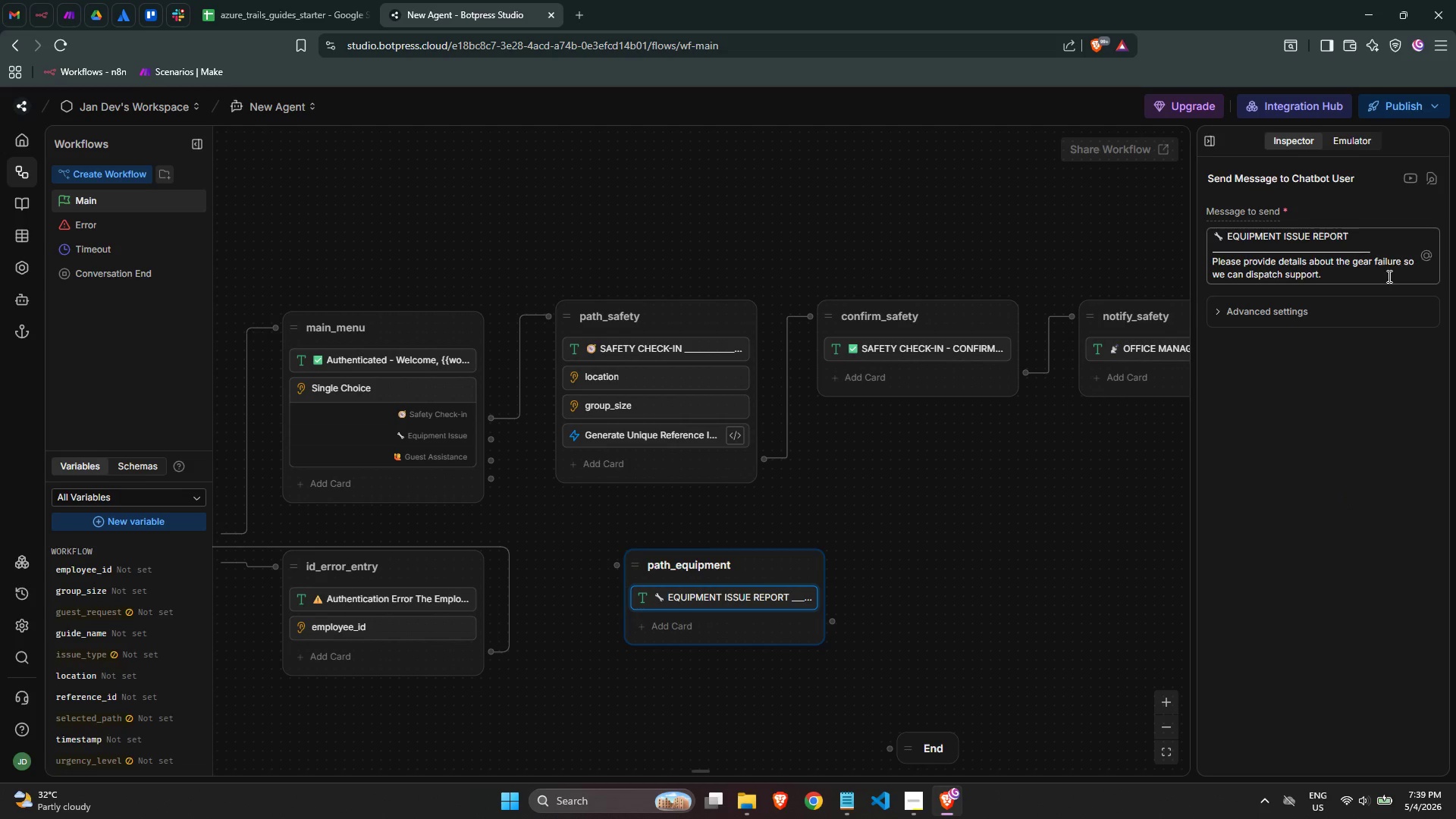 
scroll: coordinate [1388, 276], scroll_direction: down, amount: 1.0
 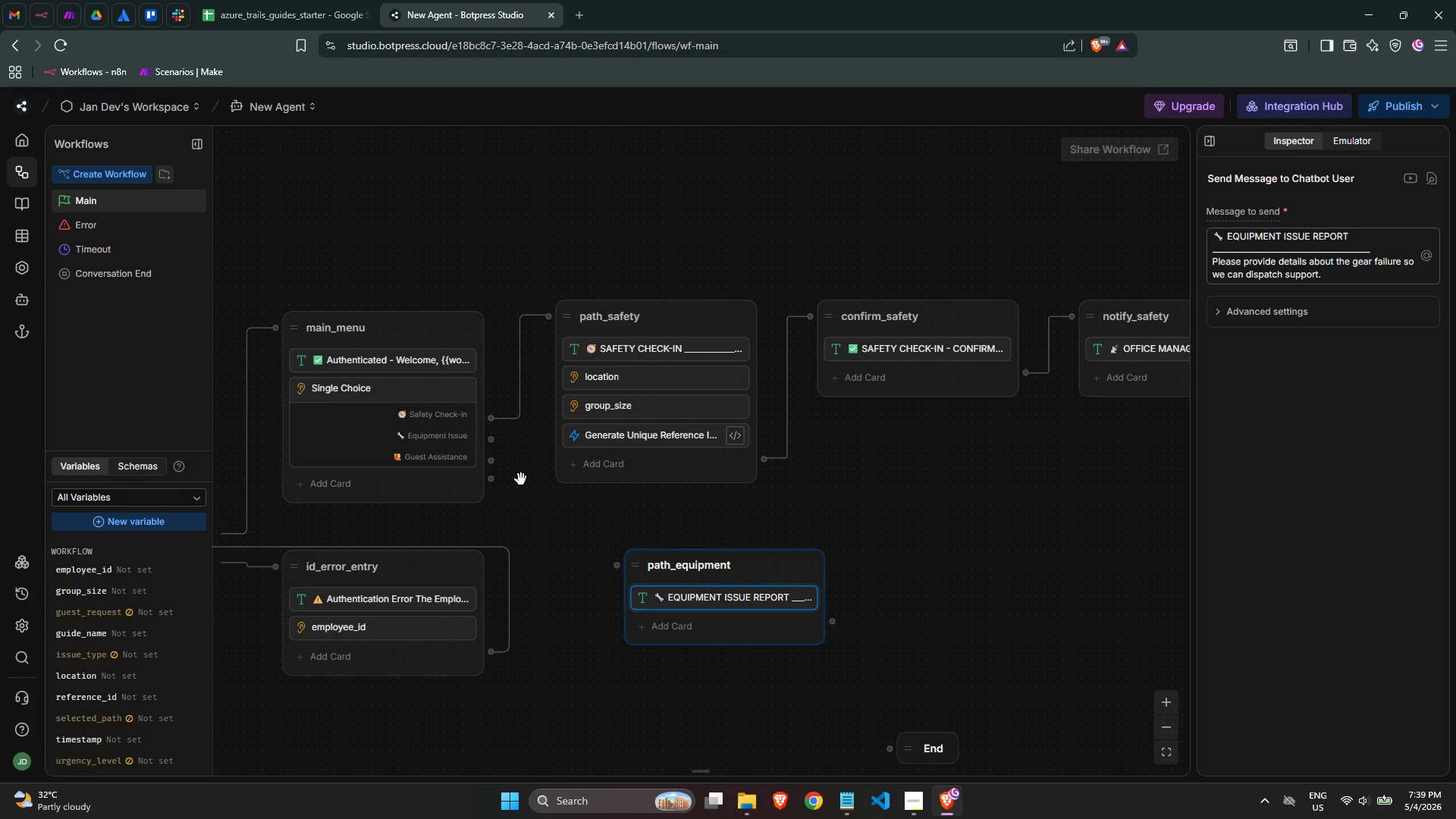 
left_click_drag(start_coordinate=[491, 442], to_coordinate=[613, 571])
 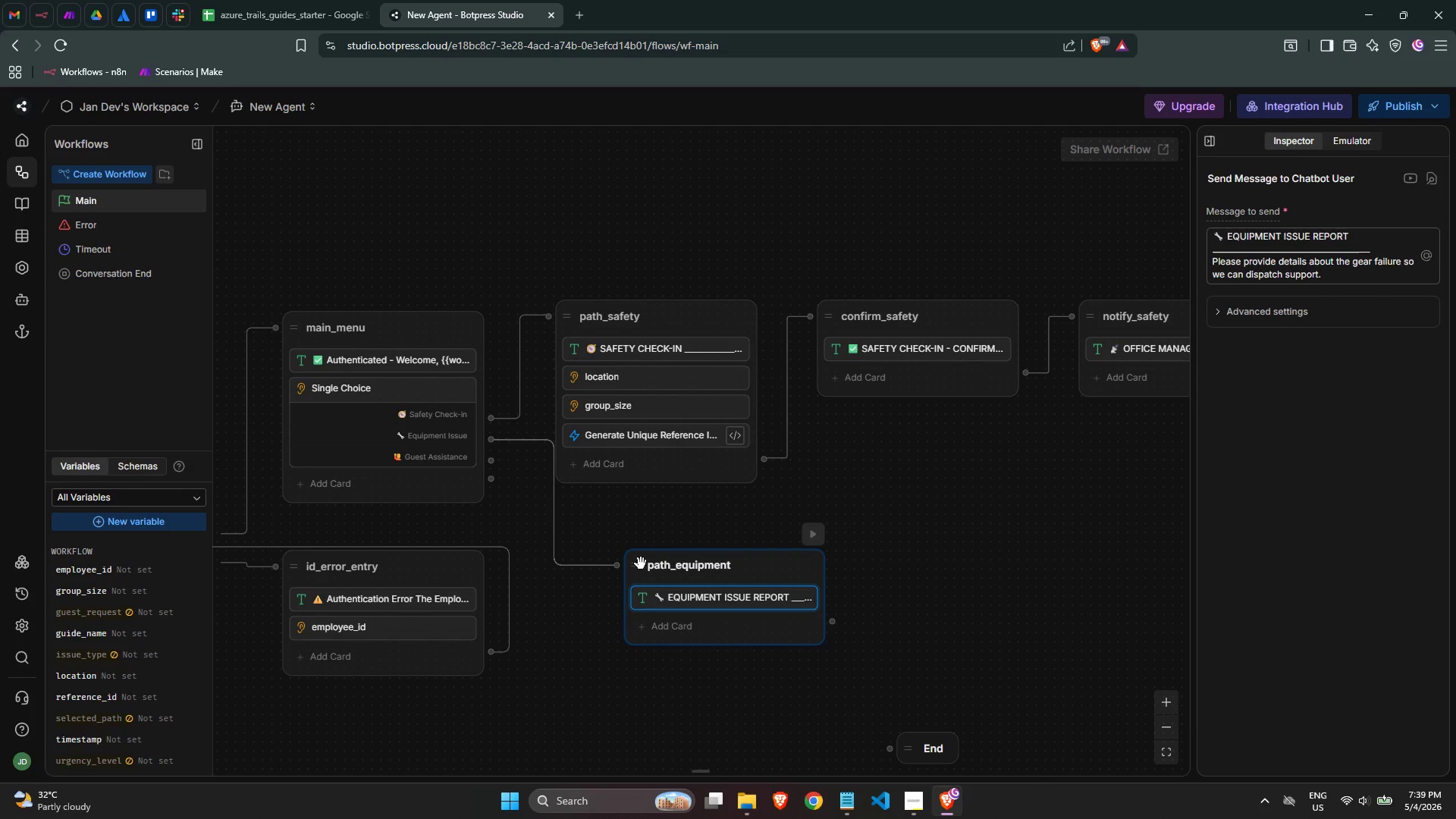 
left_click_drag(start_coordinate=[635, 564], to_coordinate=[576, 540])
 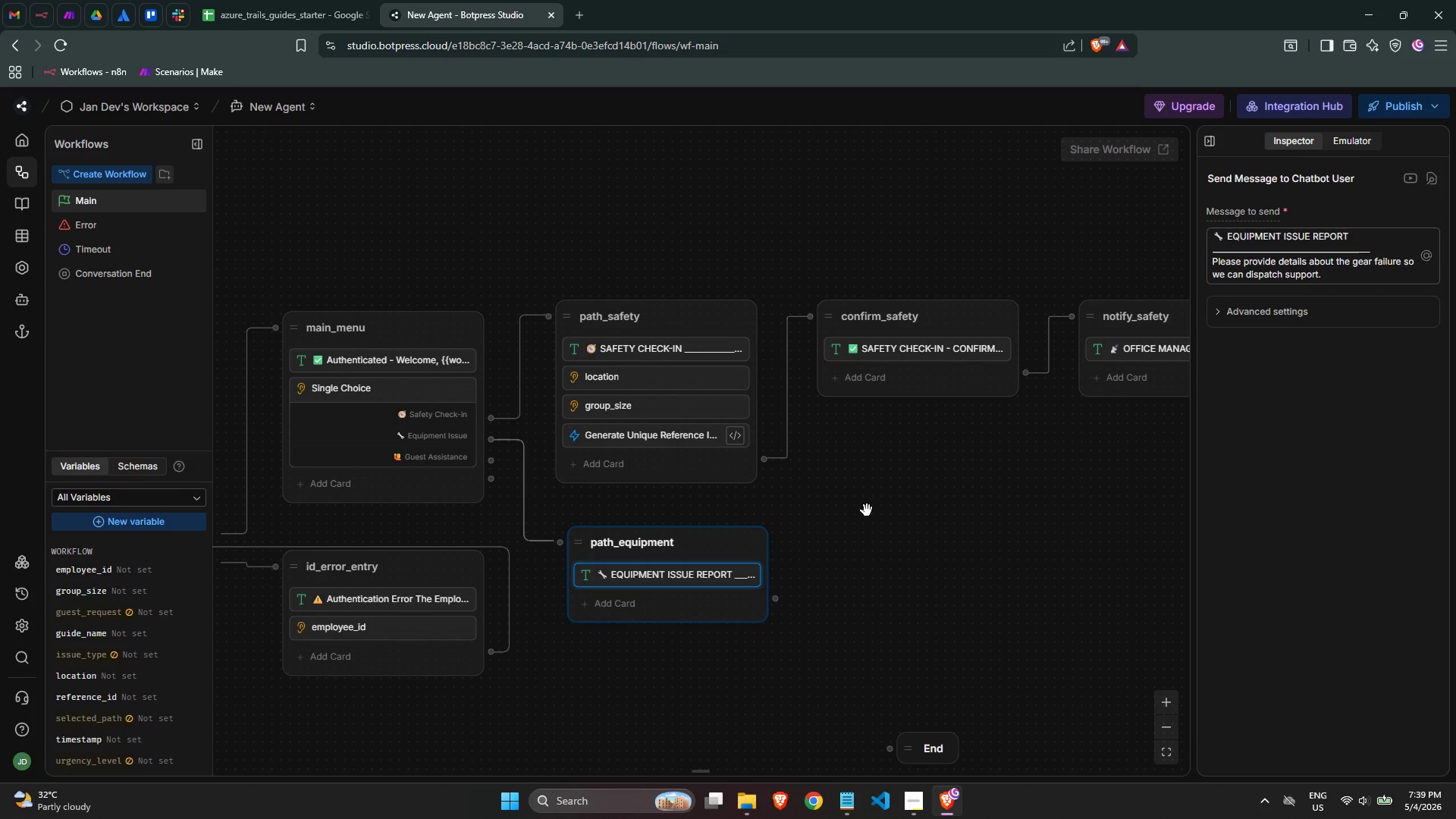 
scroll: coordinate [867, 510], scroll_direction: down, amount: 2.0
 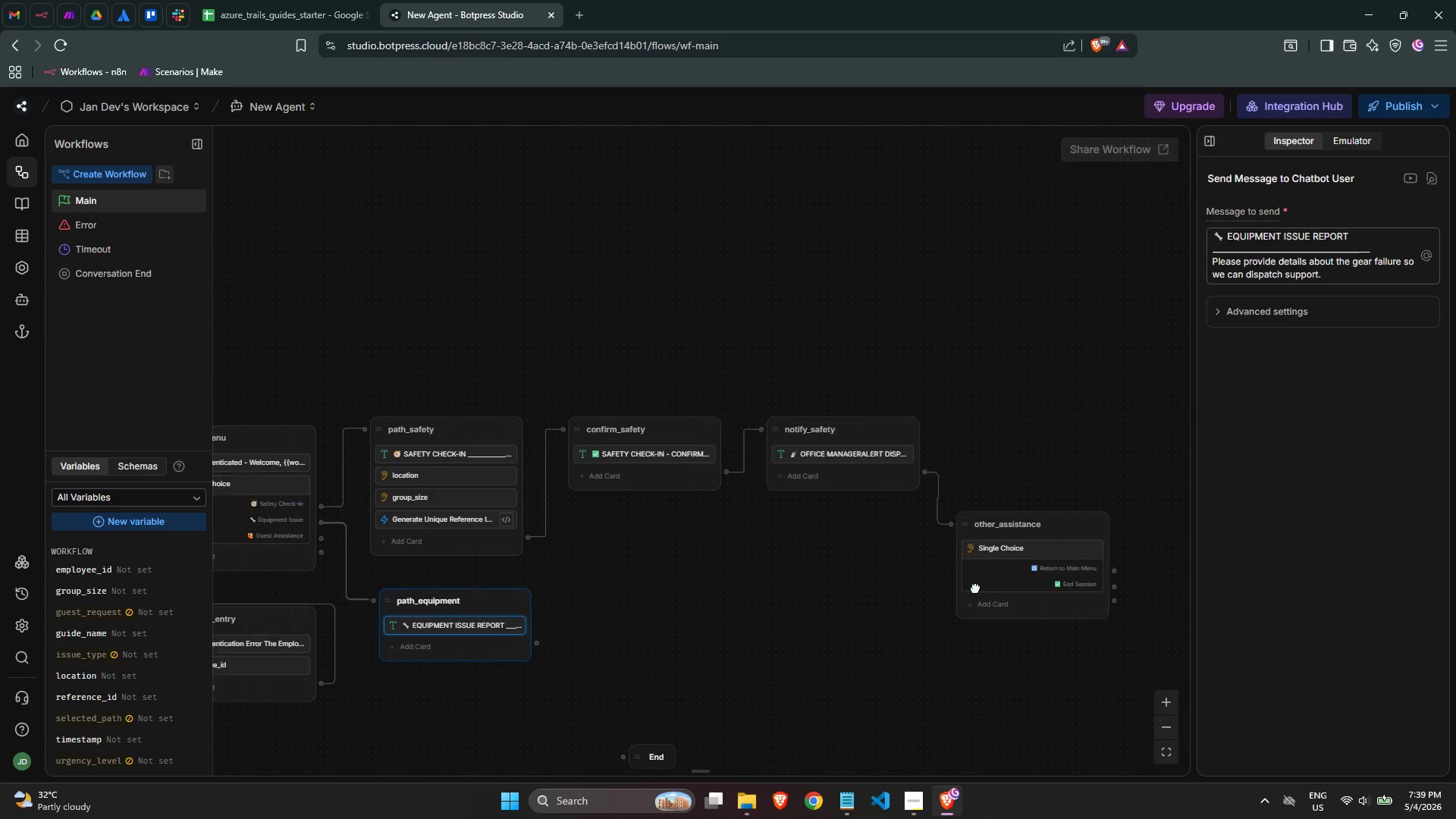 
left_click_drag(start_coordinate=[500, 256], to_coordinate=[541, 262])
 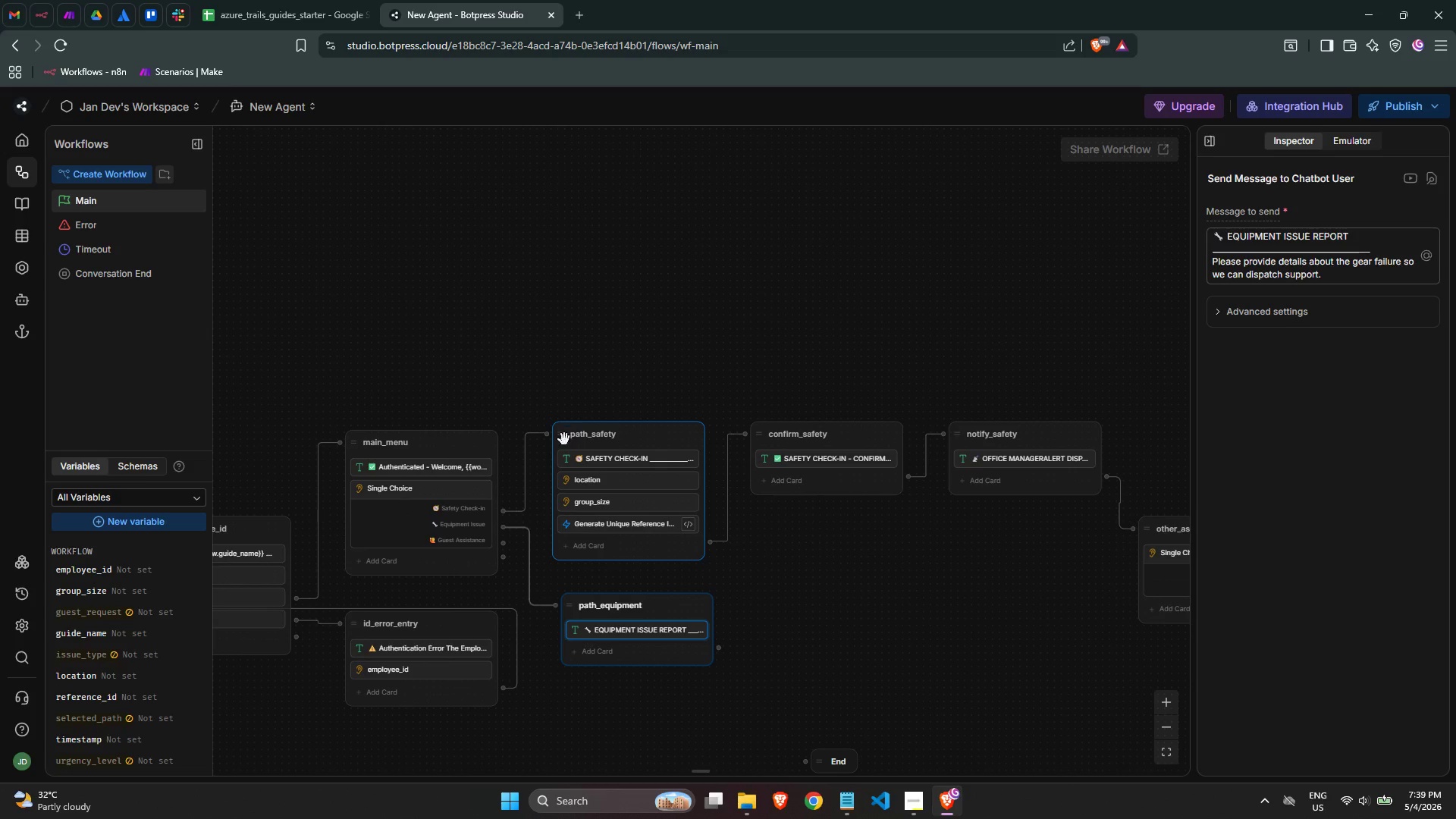 
left_click_drag(start_coordinate=[563, 435], to_coordinate=[551, 252])
 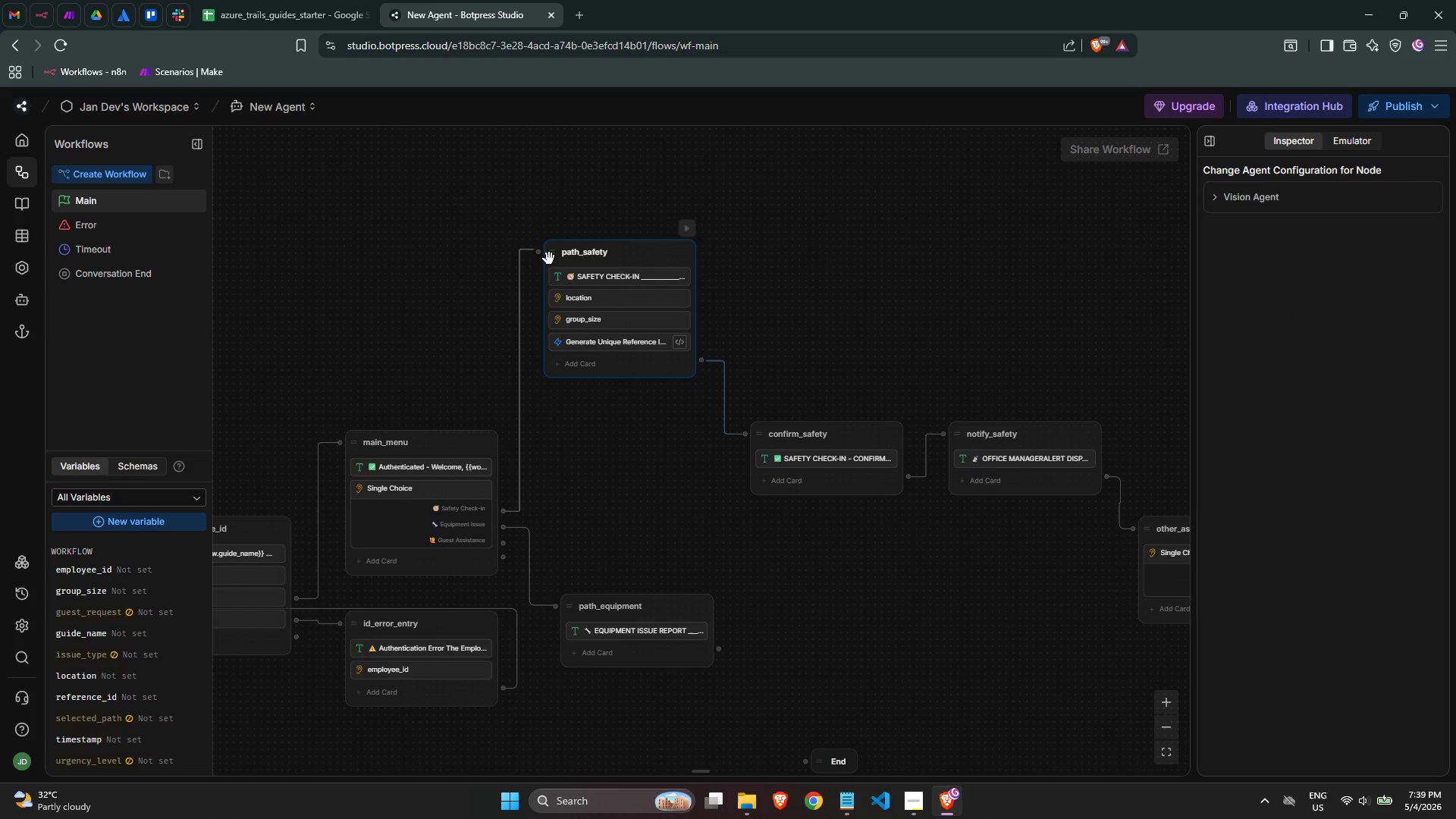 
left_click_drag(start_coordinate=[549, 247], to_coordinate=[548, 277])
 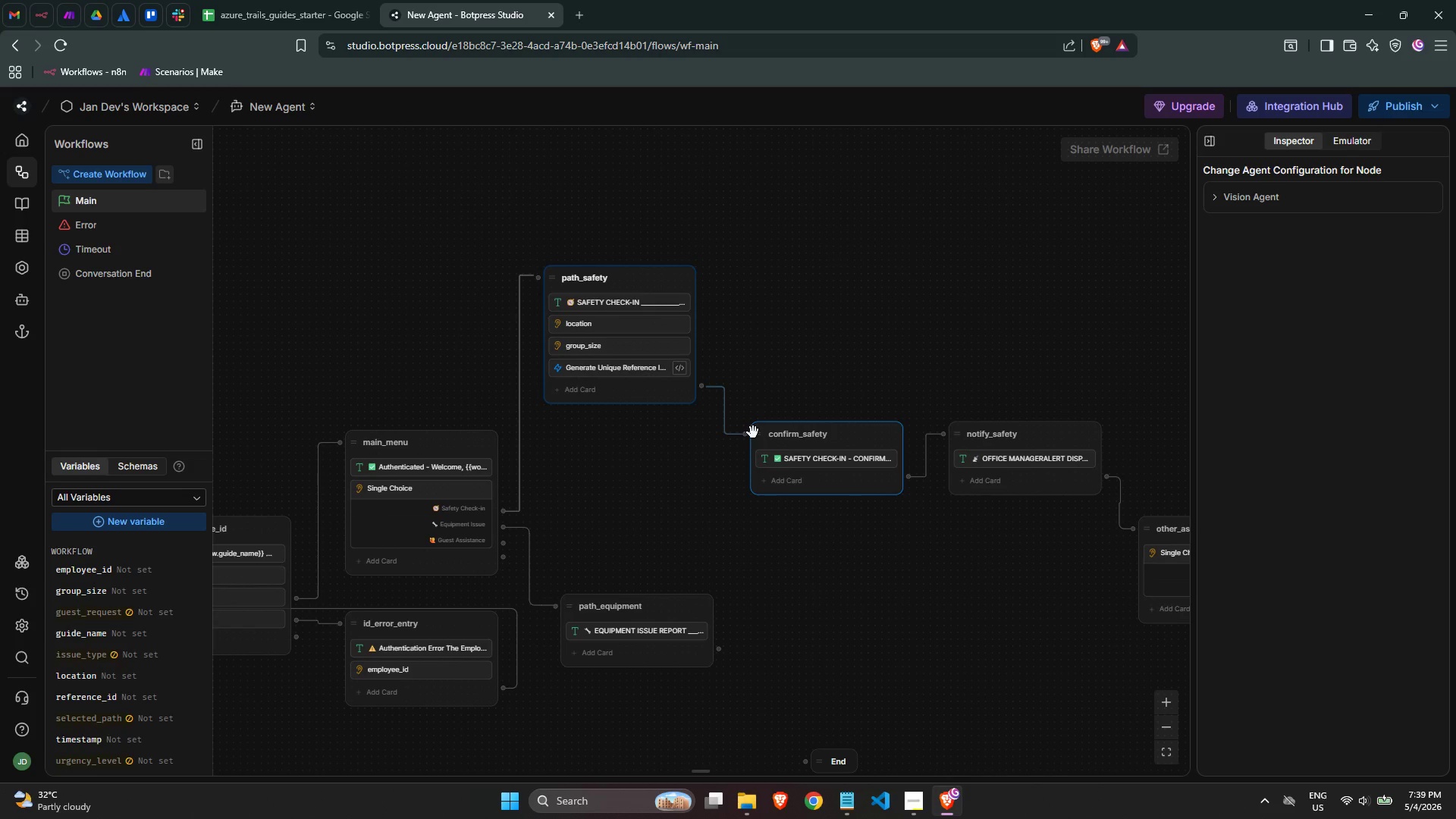 
left_click_drag(start_coordinate=[755, 432], to_coordinate=[730, 287])
 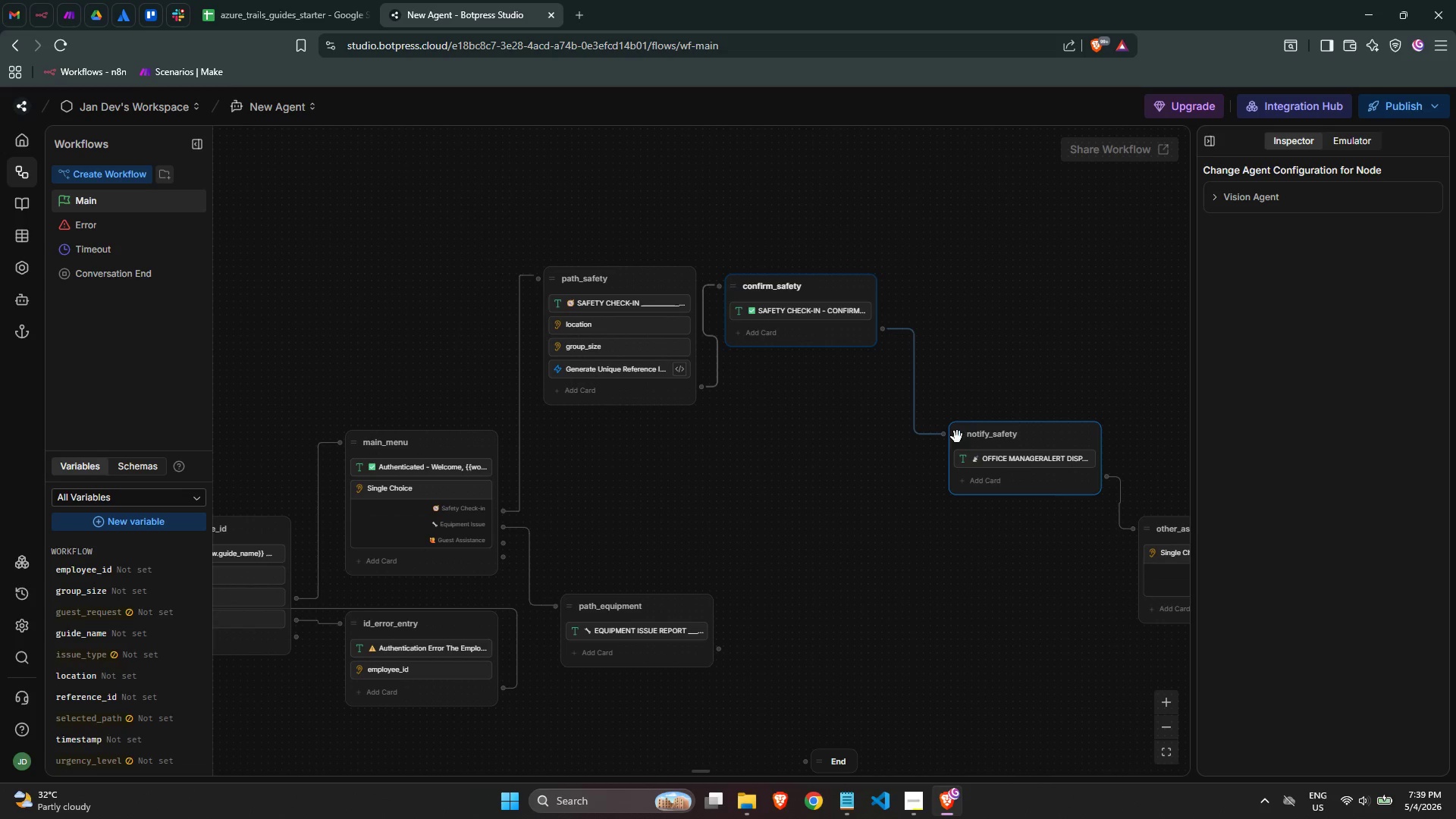 
left_click_drag(start_coordinate=[954, 437], to_coordinate=[912, 289])
 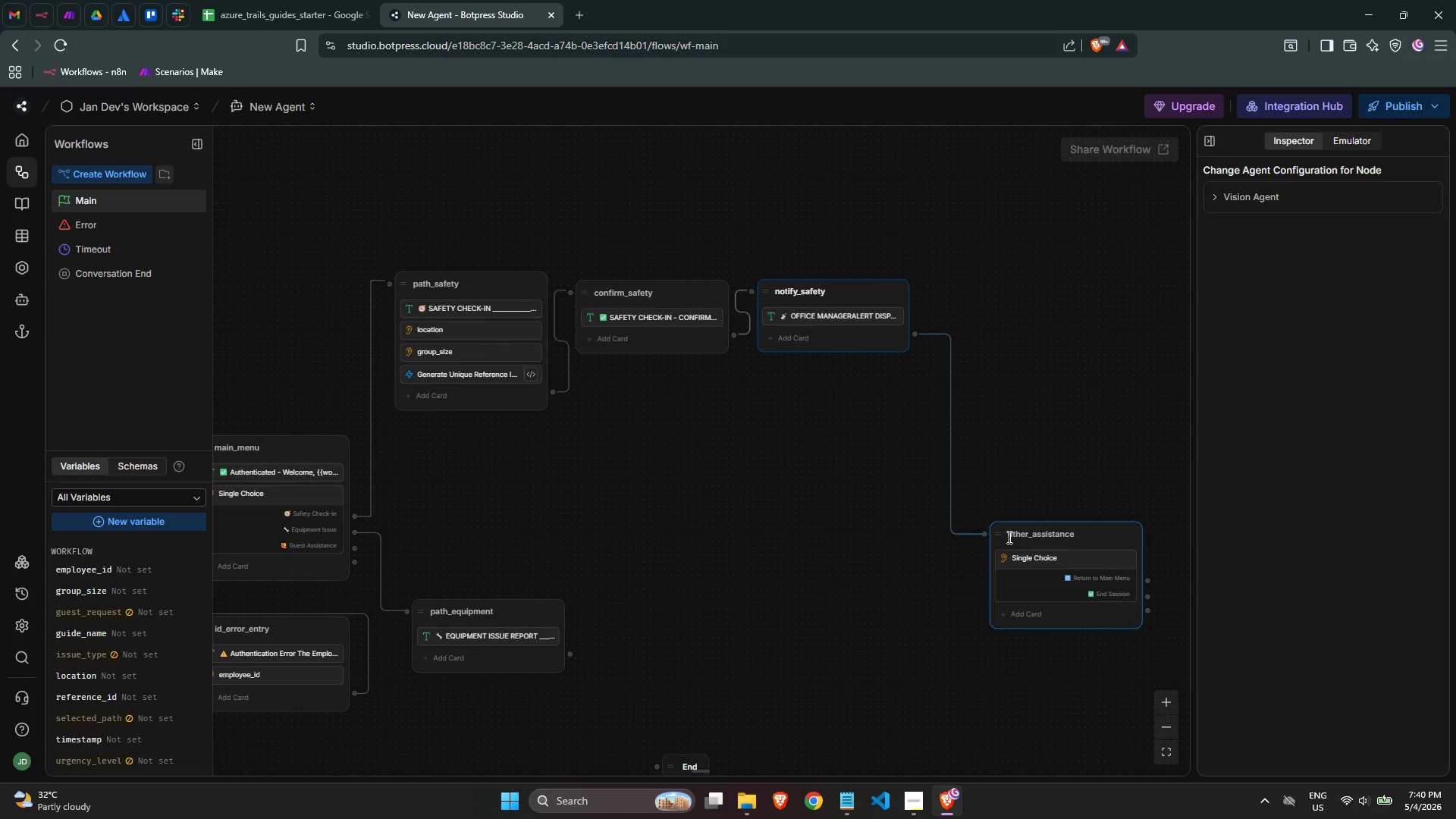 
left_click_drag(start_coordinate=[1000, 534], to_coordinate=[984, 397])
 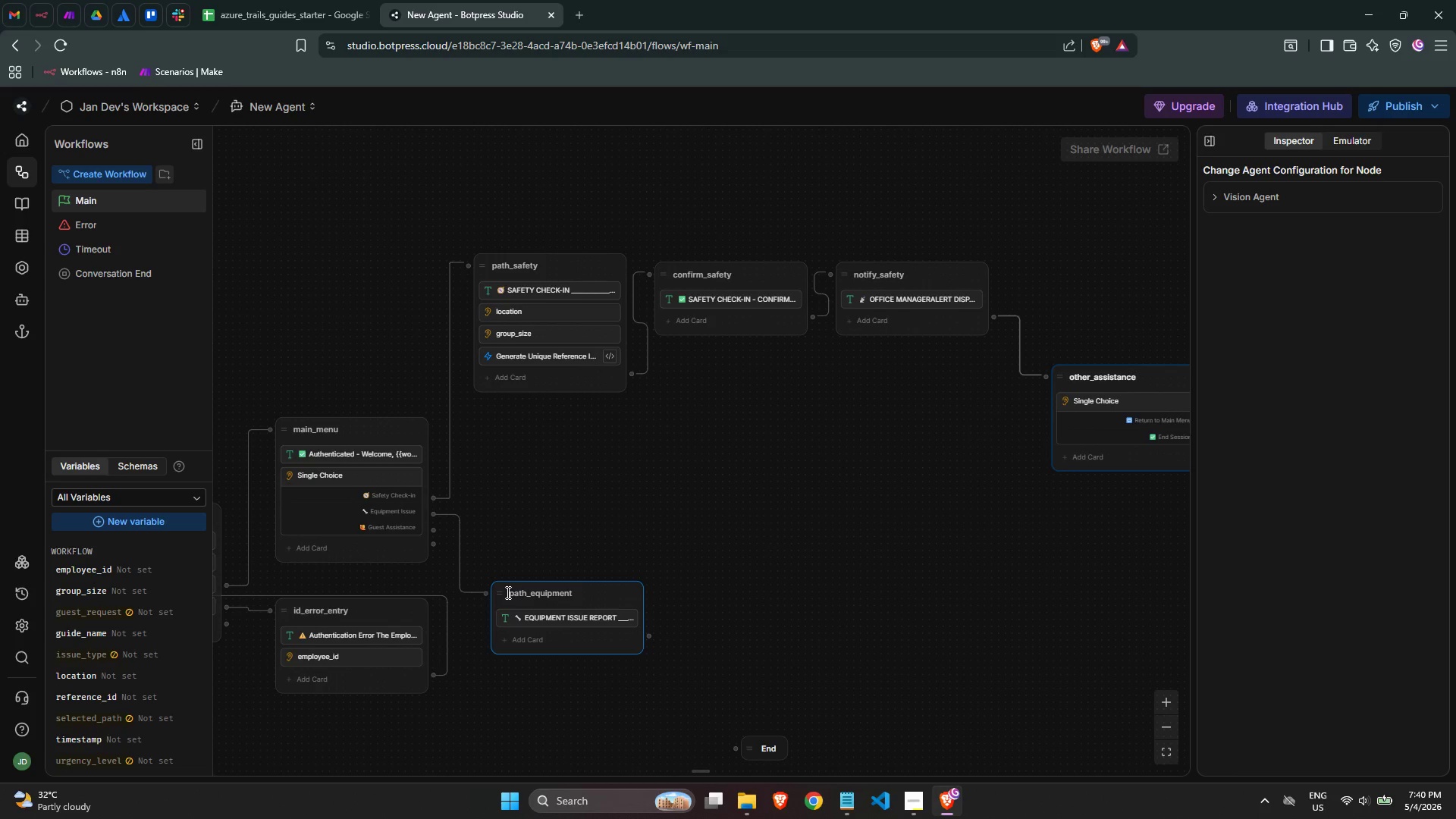 
left_click_drag(start_coordinate=[501, 592], to_coordinate=[485, 435])
 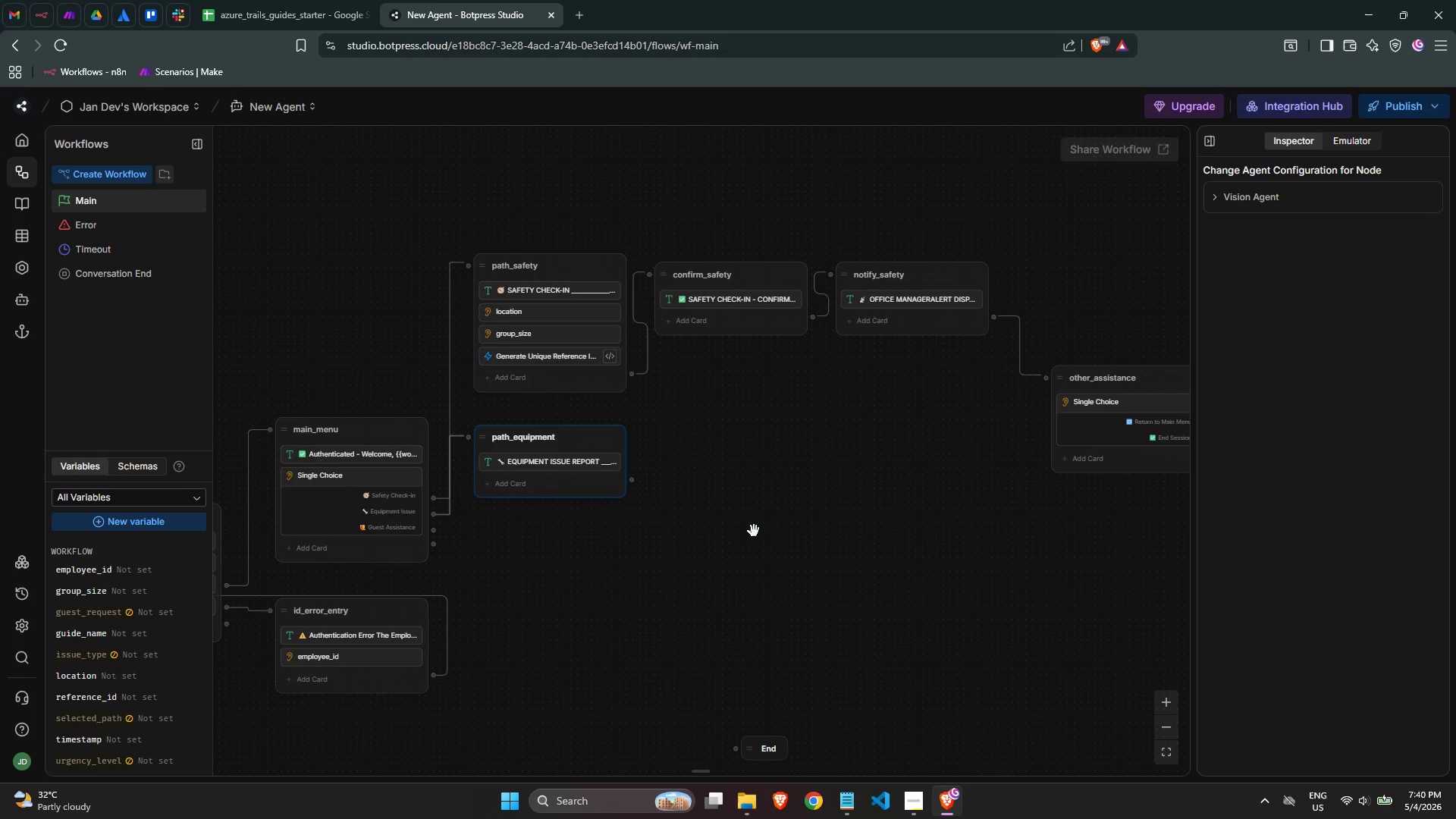 
scroll: coordinate [754, 530], scroll_direction: up, amount: 2.0
 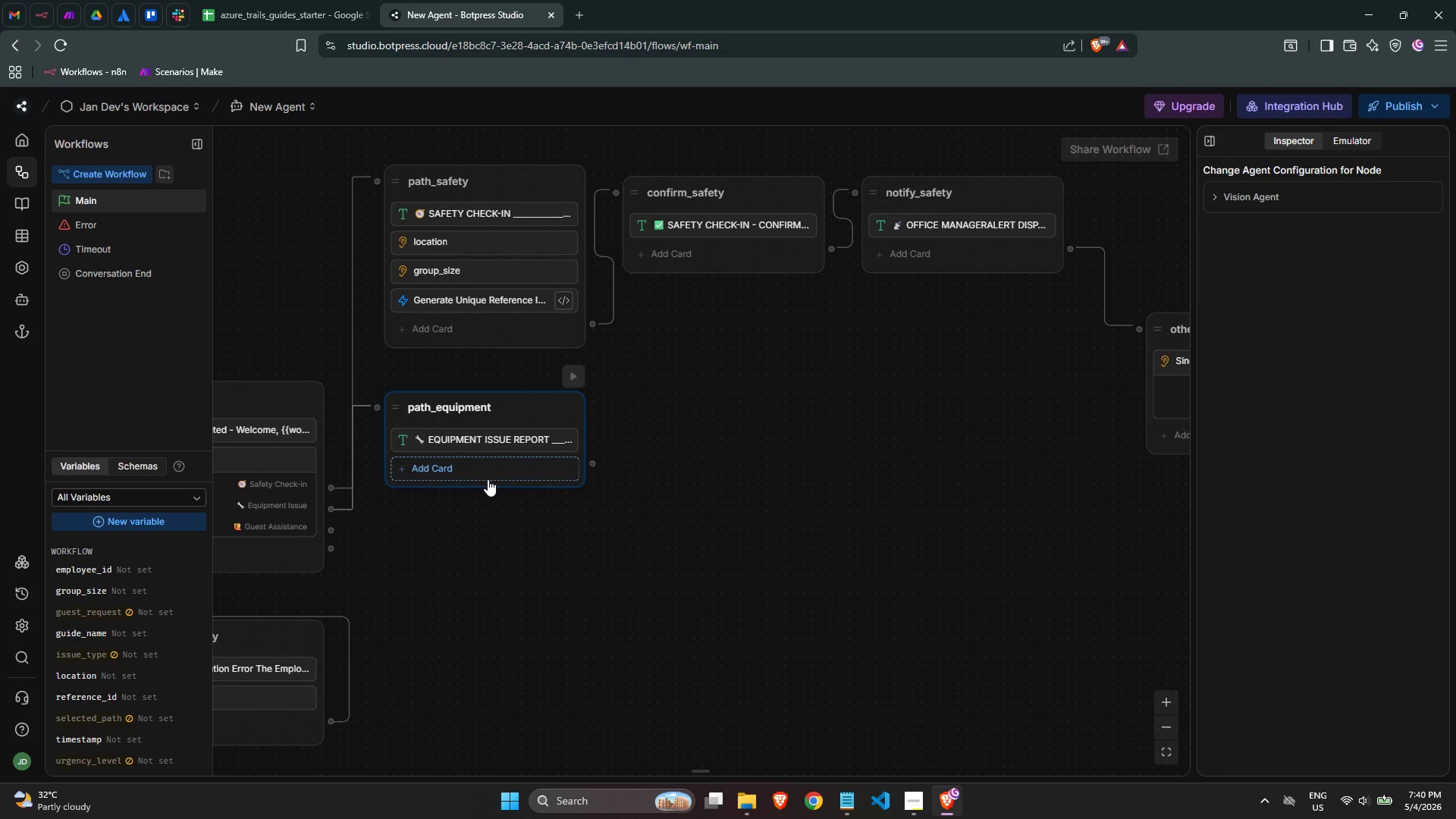 
left_click([488, 479])
 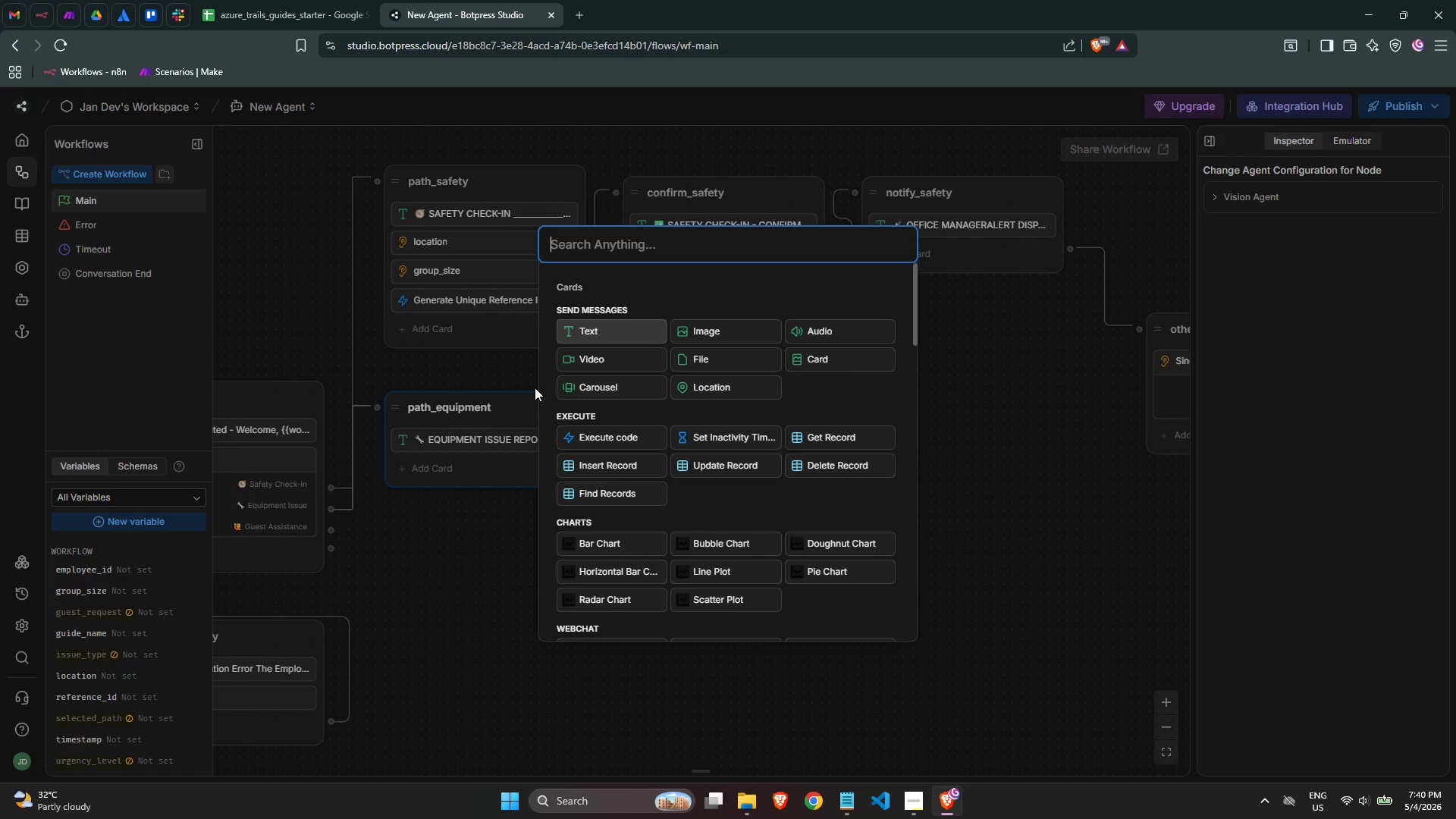 
wait(6.31)
 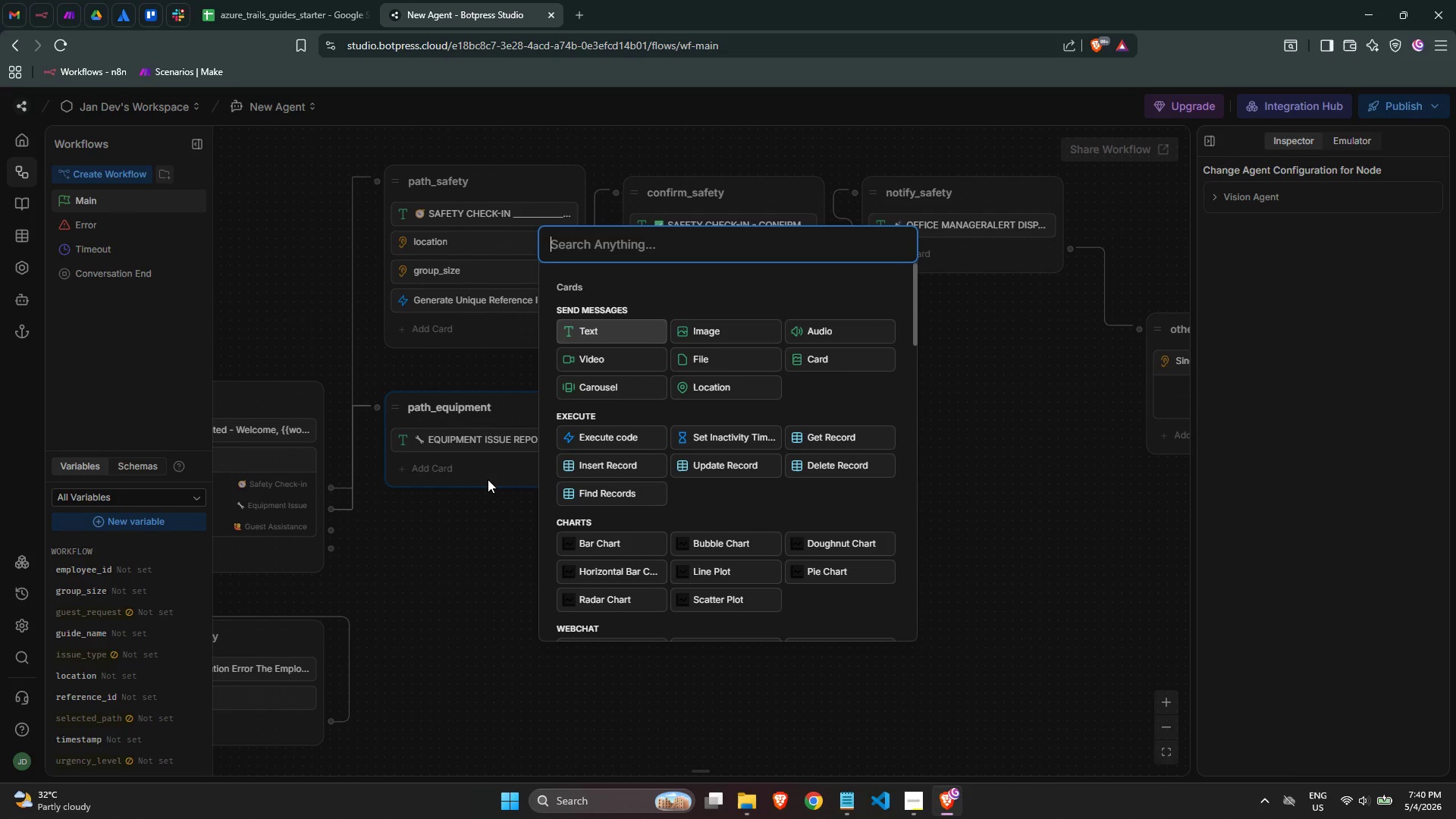 
key(R)
 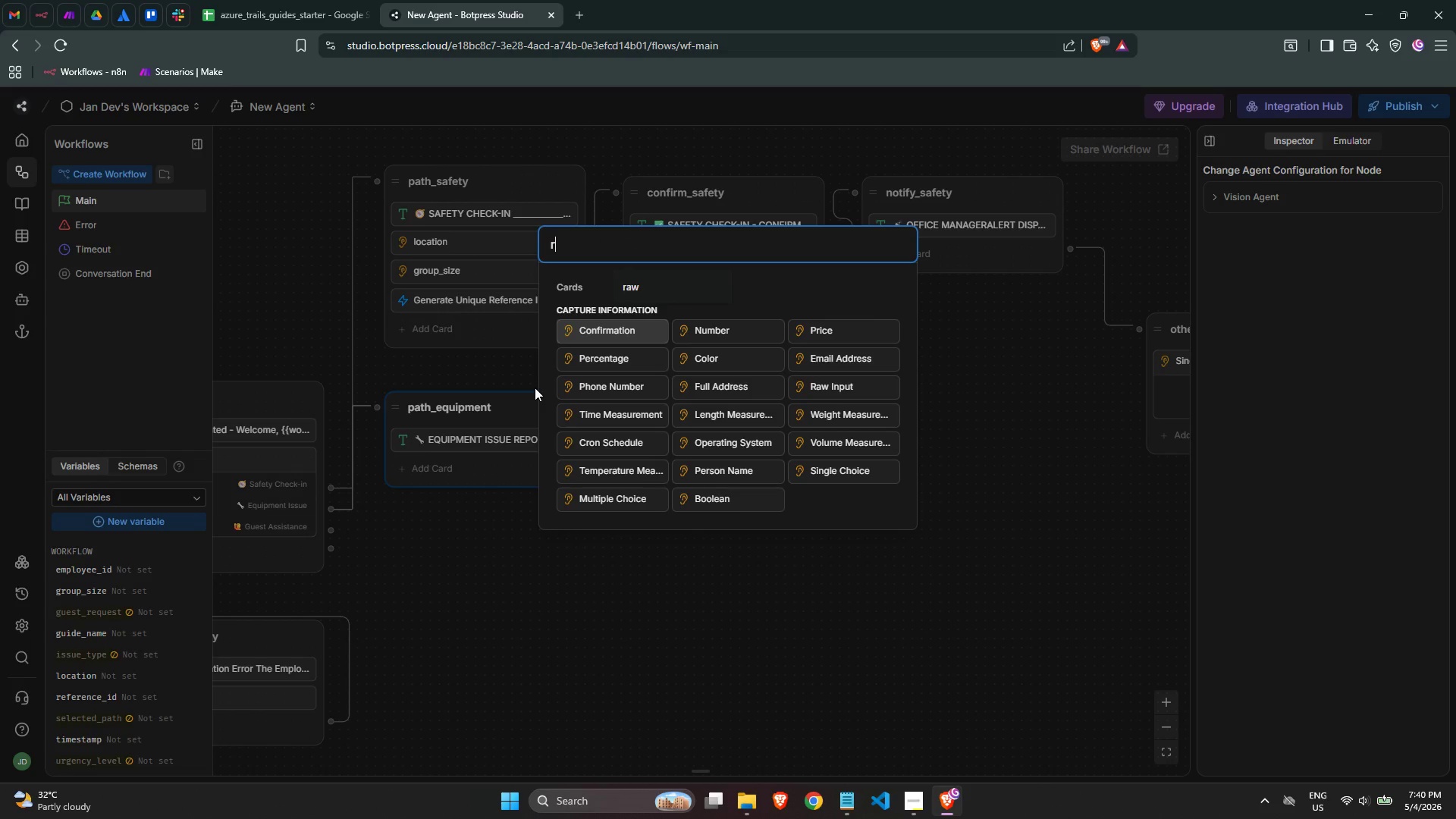 
type(aw)
 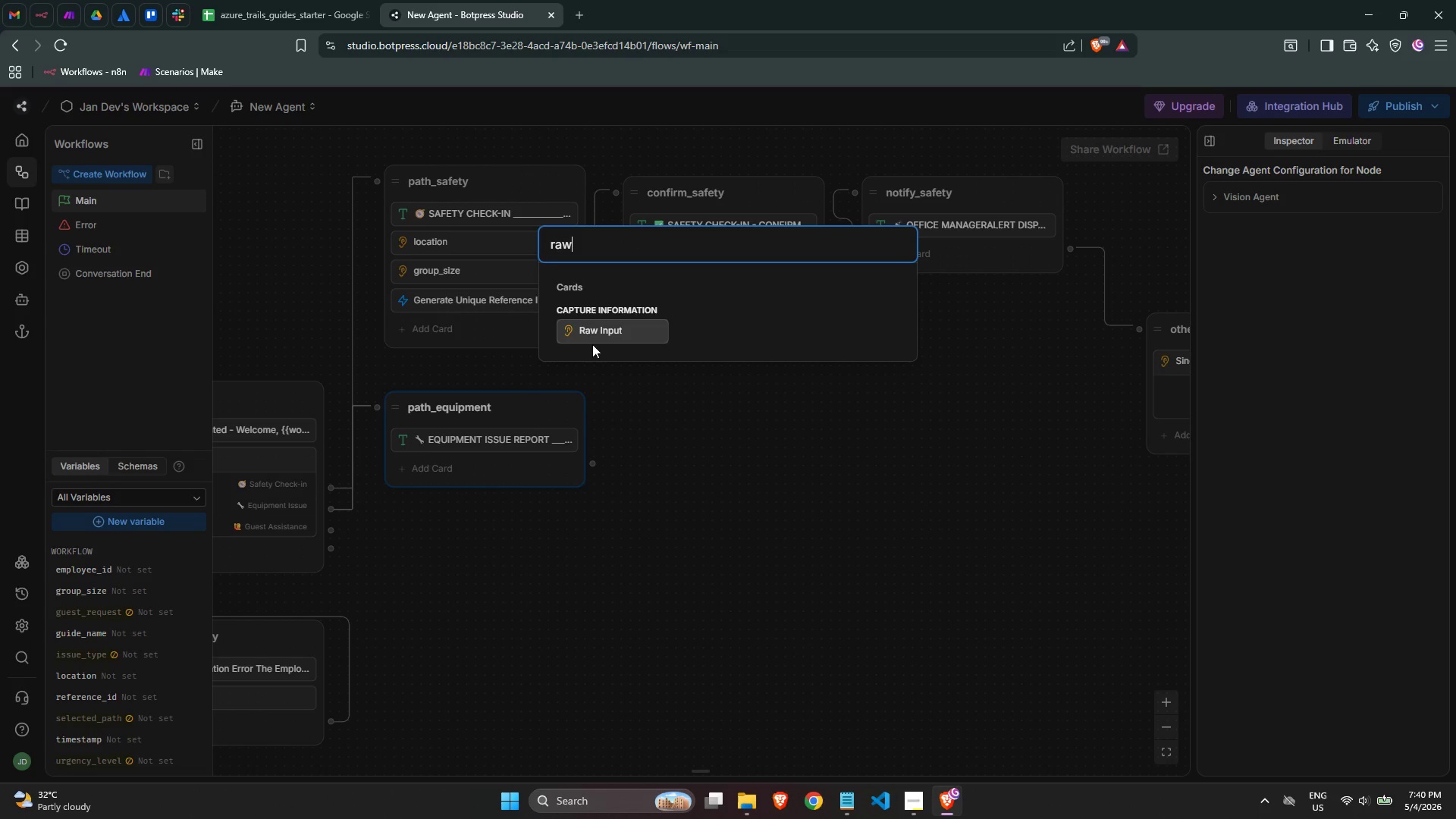 
left_click([595, 337])
 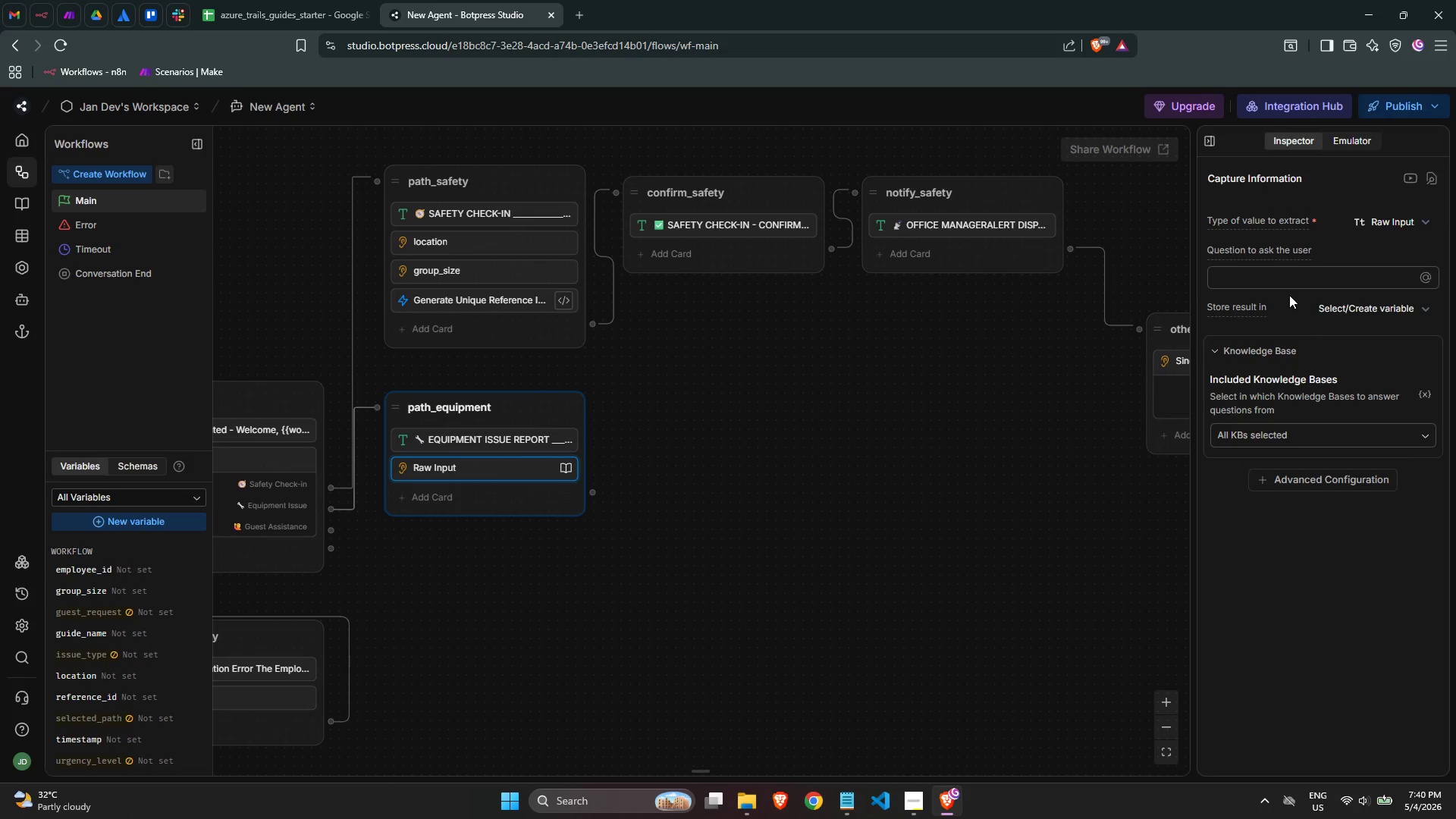 
left_click([1275, 280])
 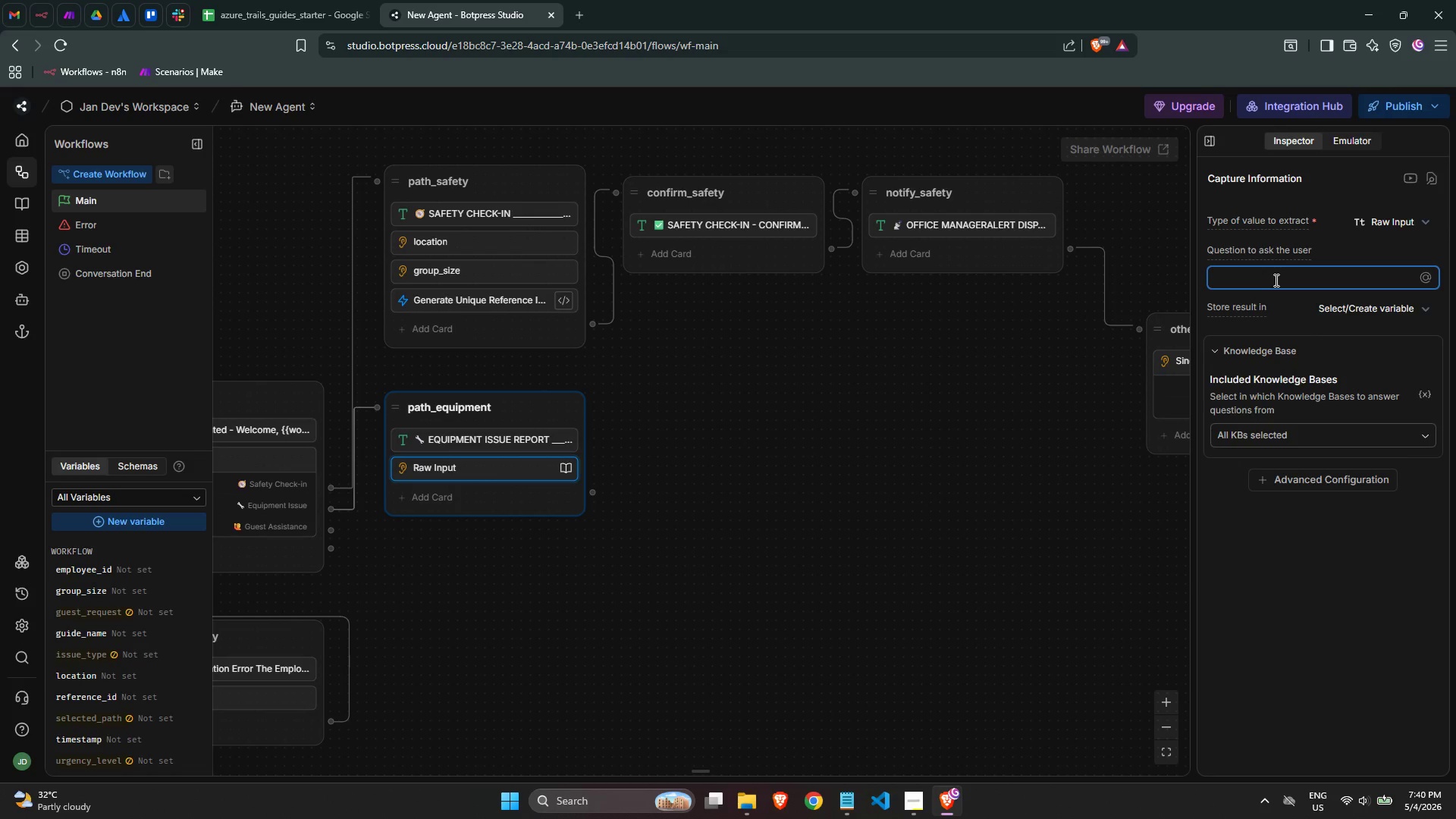 
type(Describe the equipment issue)
 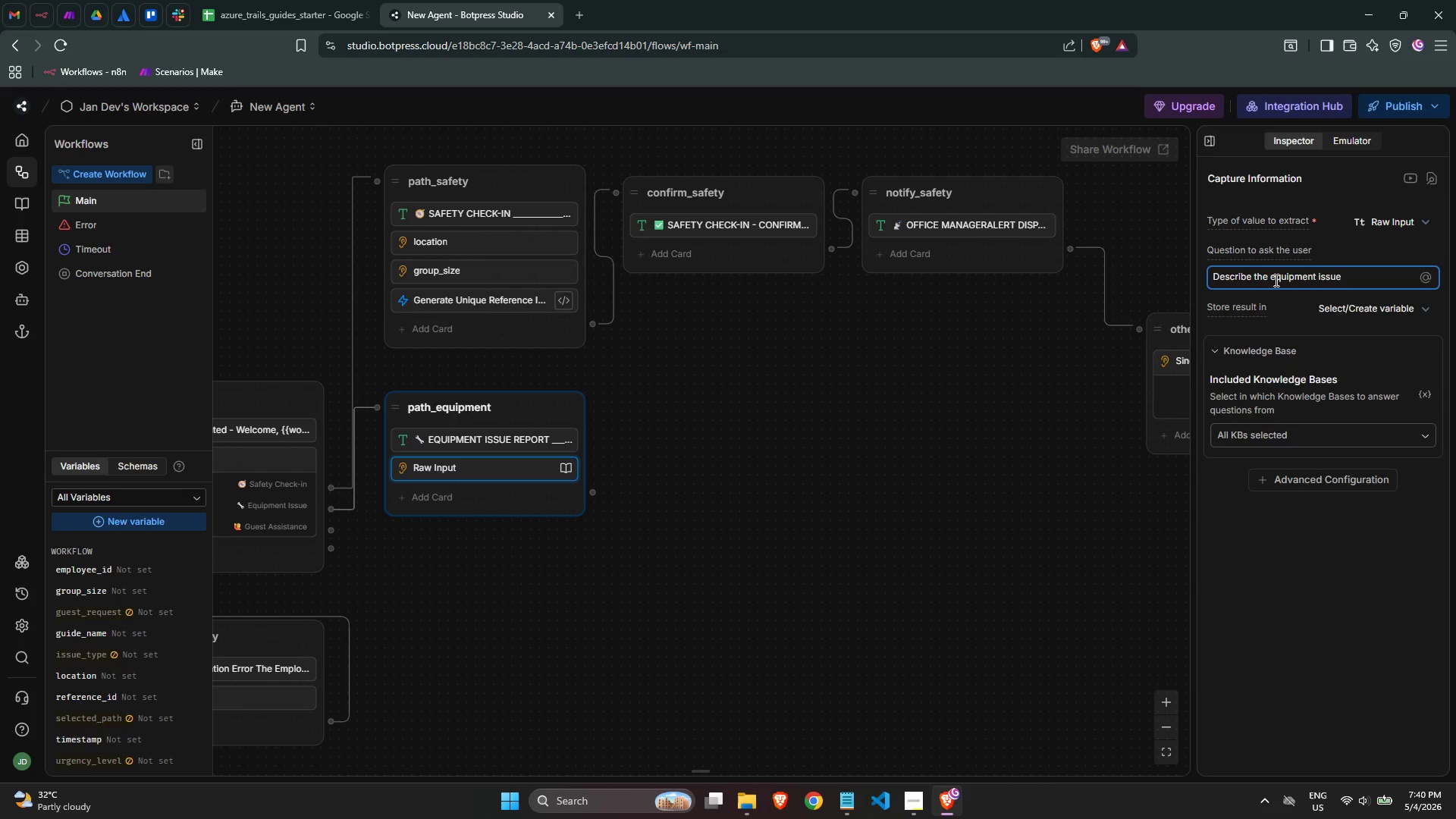 
hold_key(key=ShiftLeft, duration=0.61)
 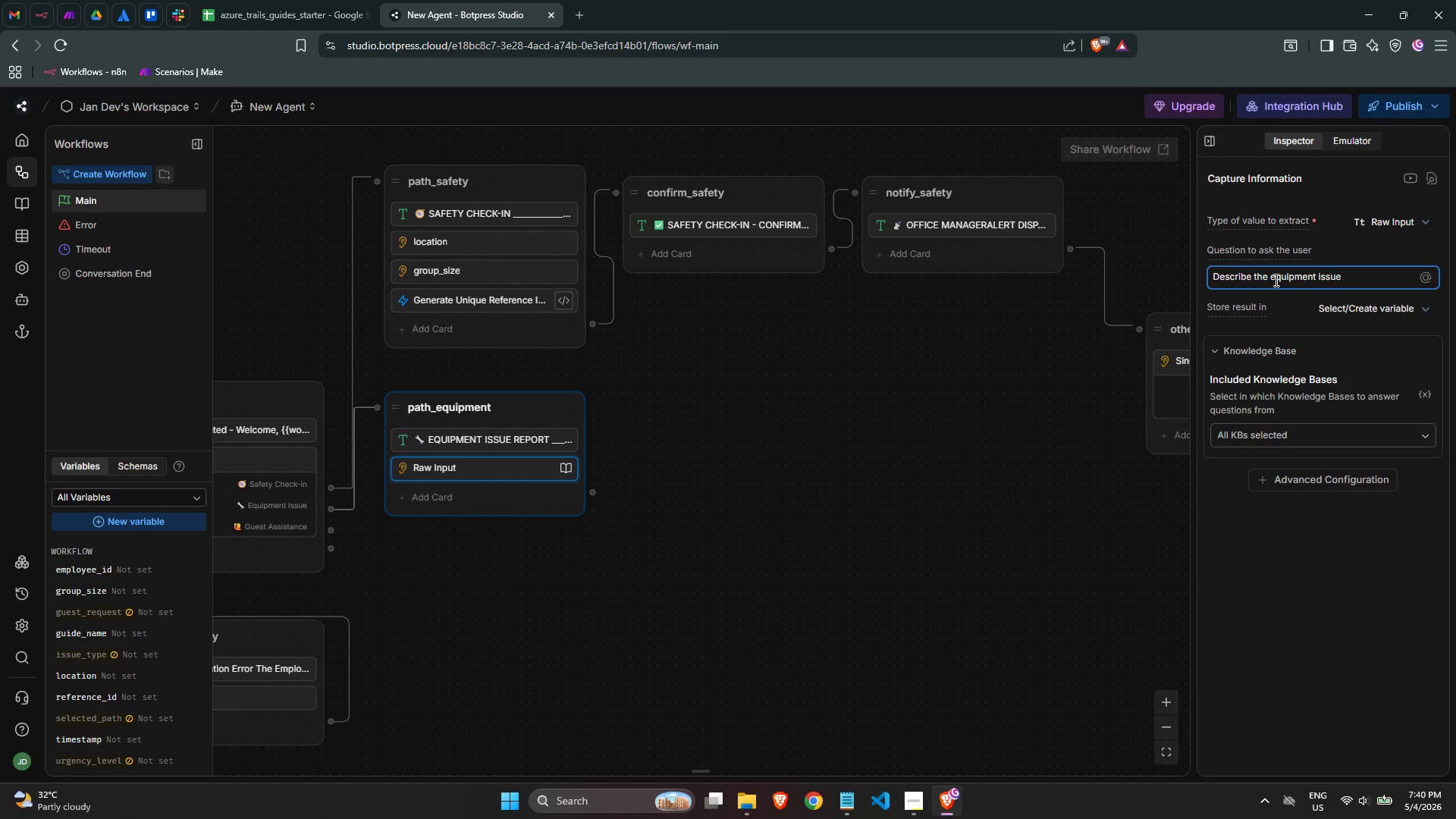 
key(Shift+ShiftLeft)
 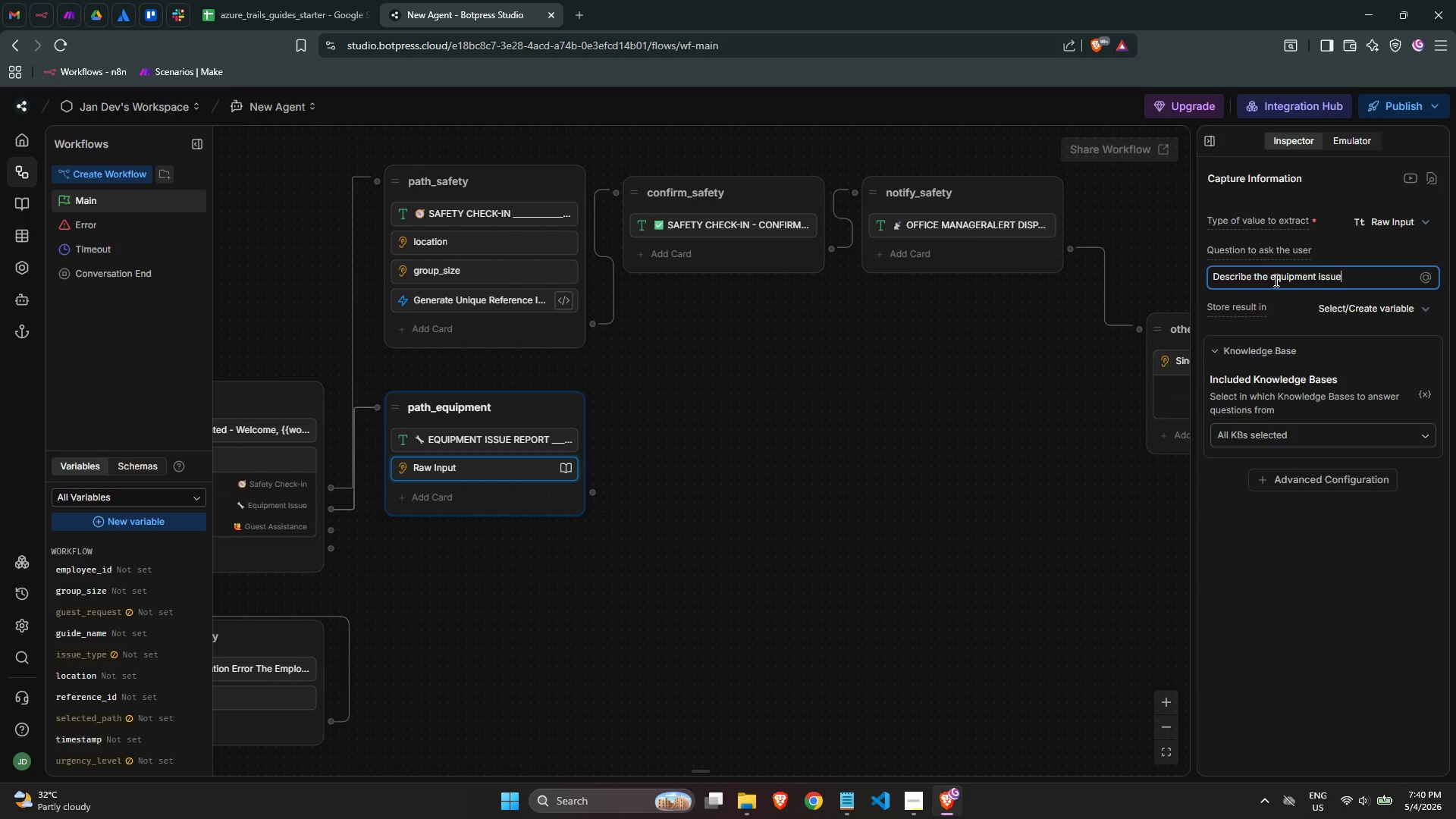 
key(Shift+Semicolon)
 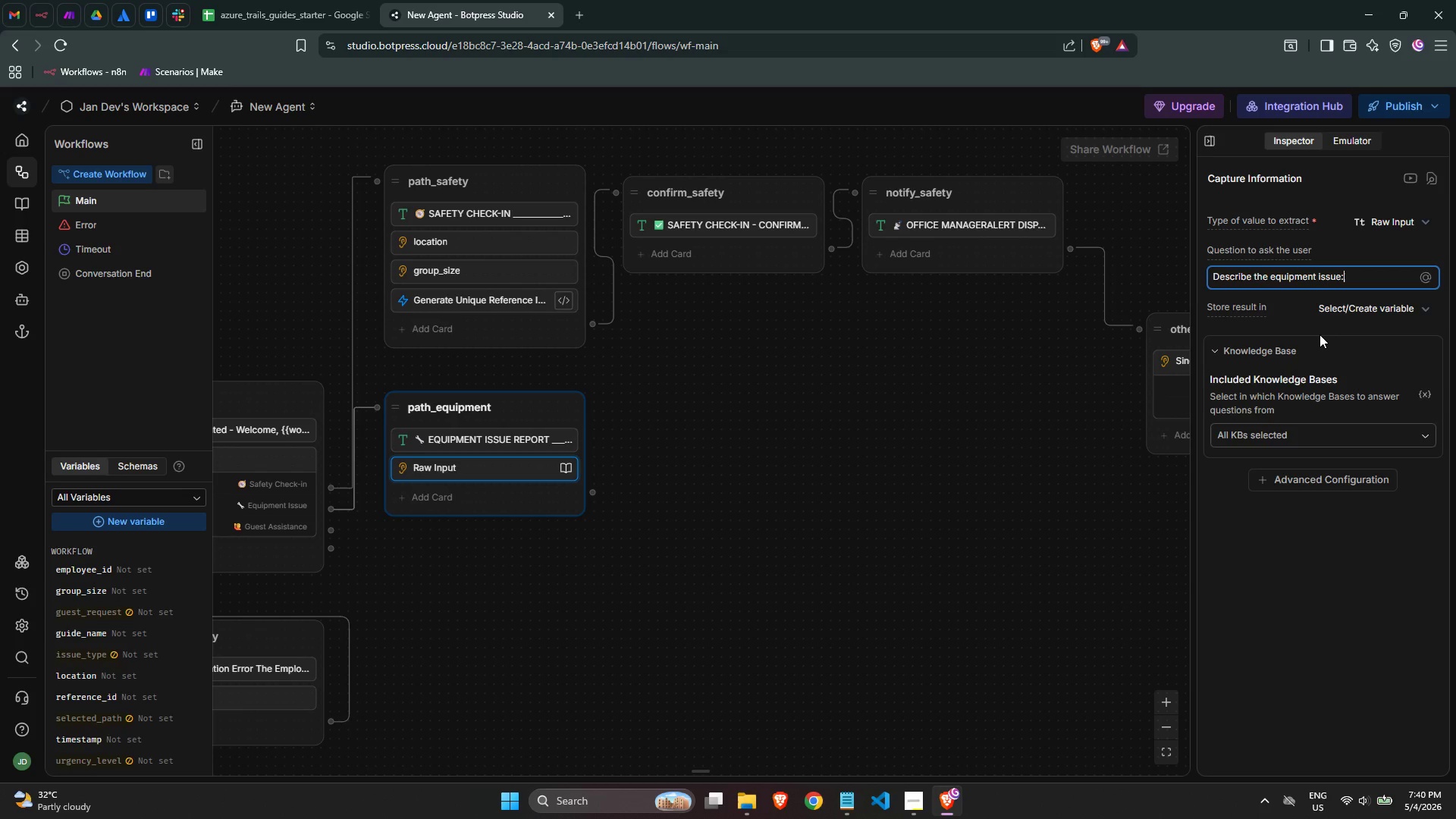 
wait(8.47)
 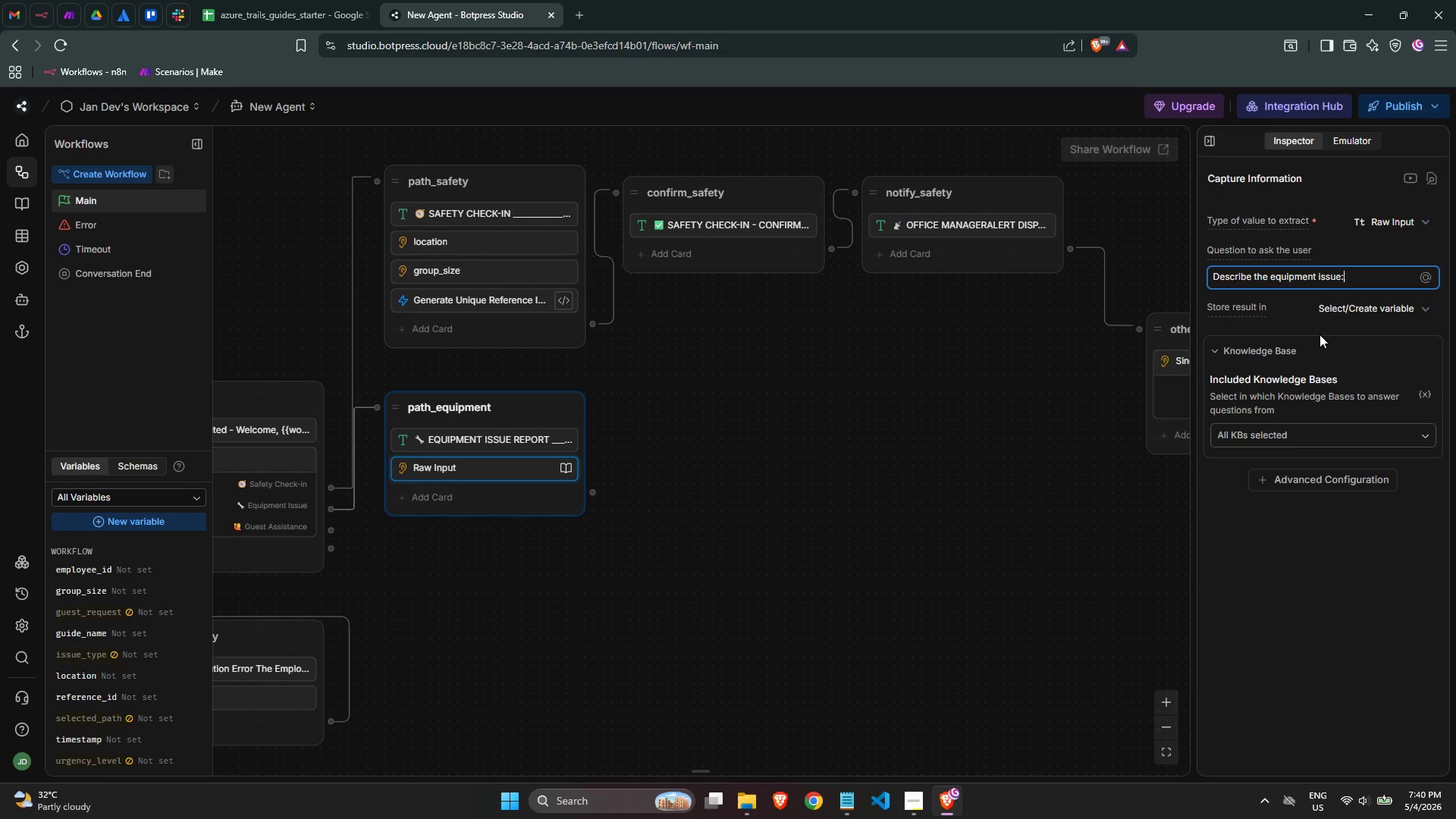 
left_click([1393, 311])
 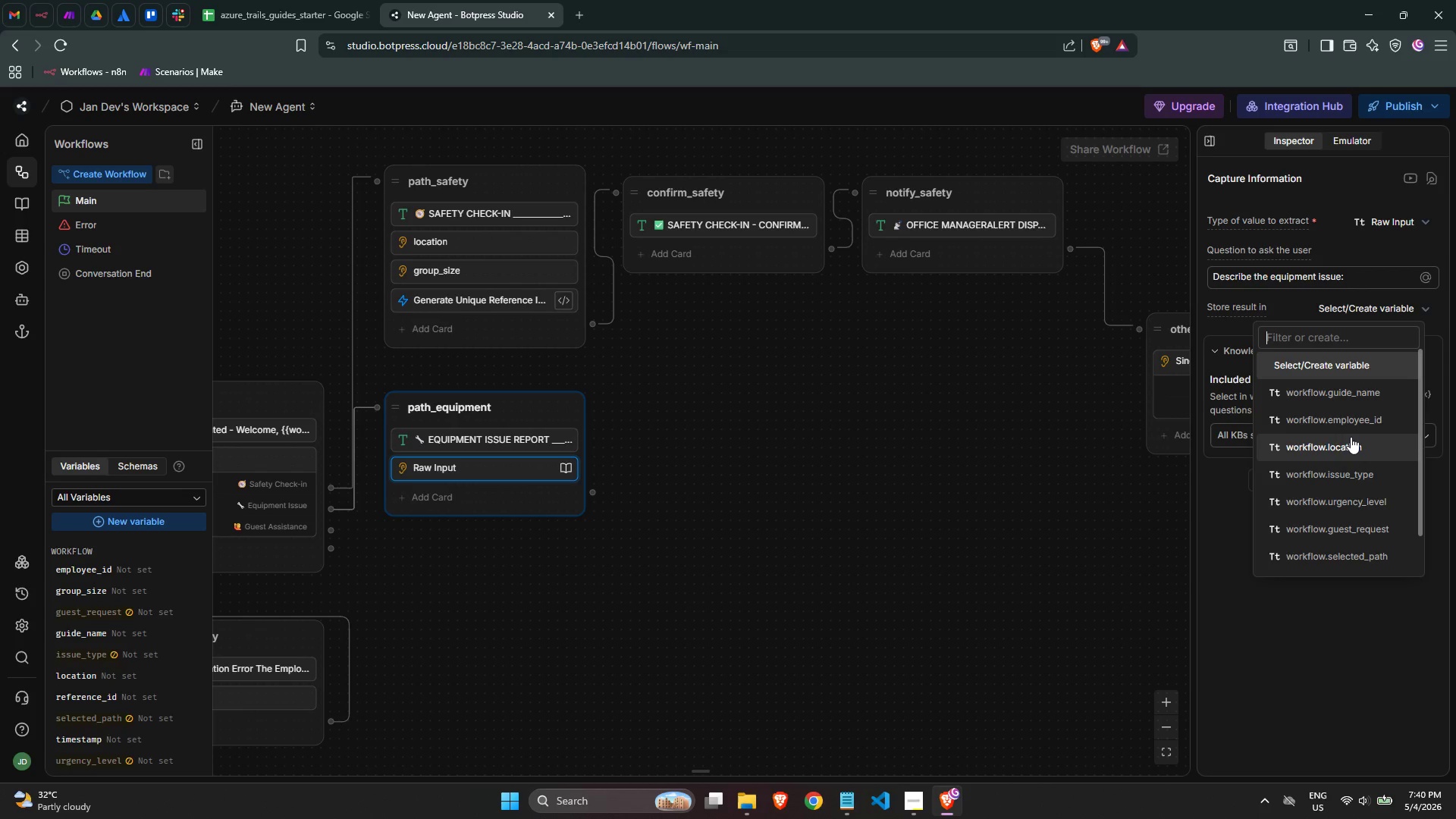 
left_click([1358, 476])
 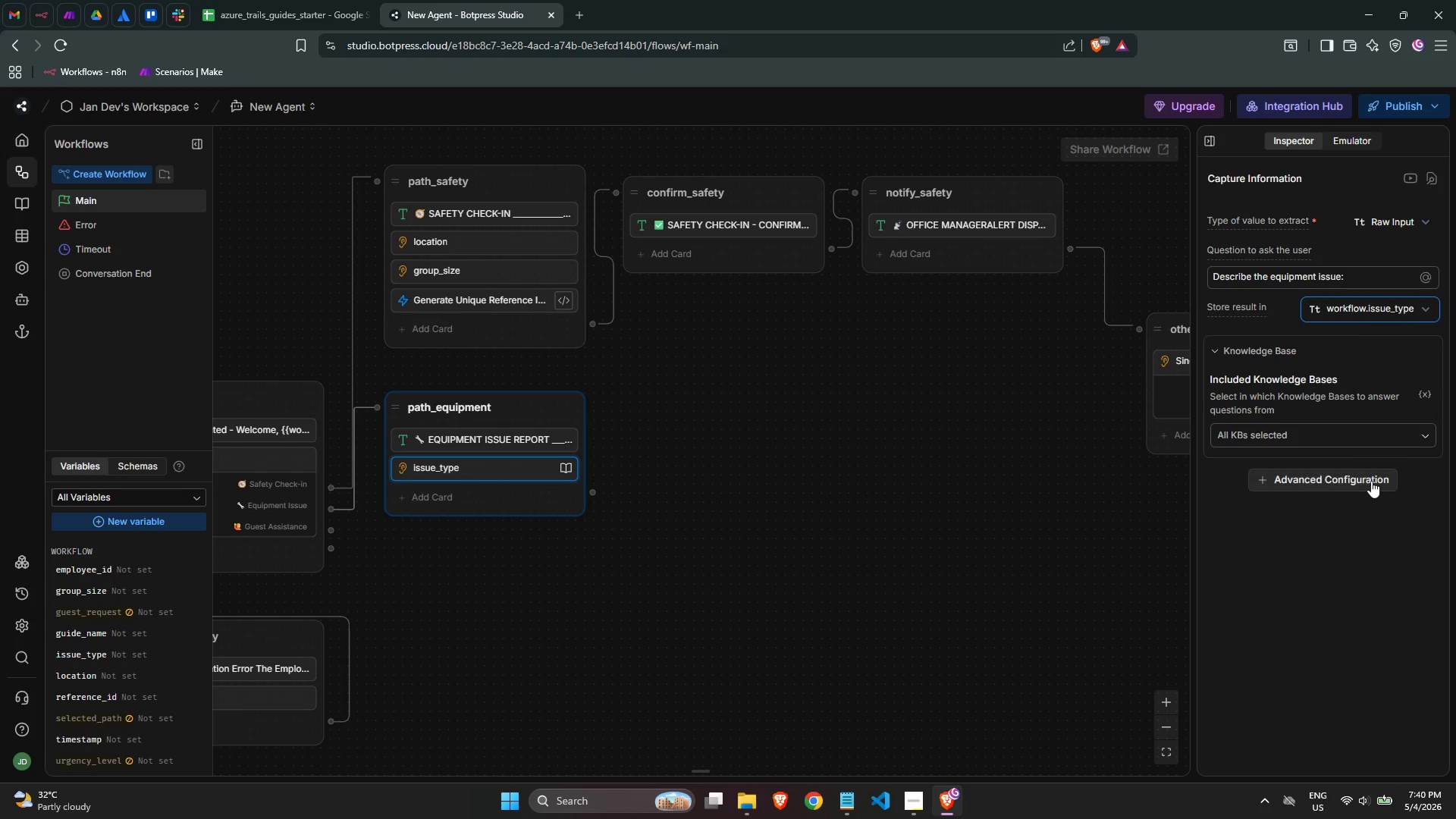 
left_click([1356, 476])
 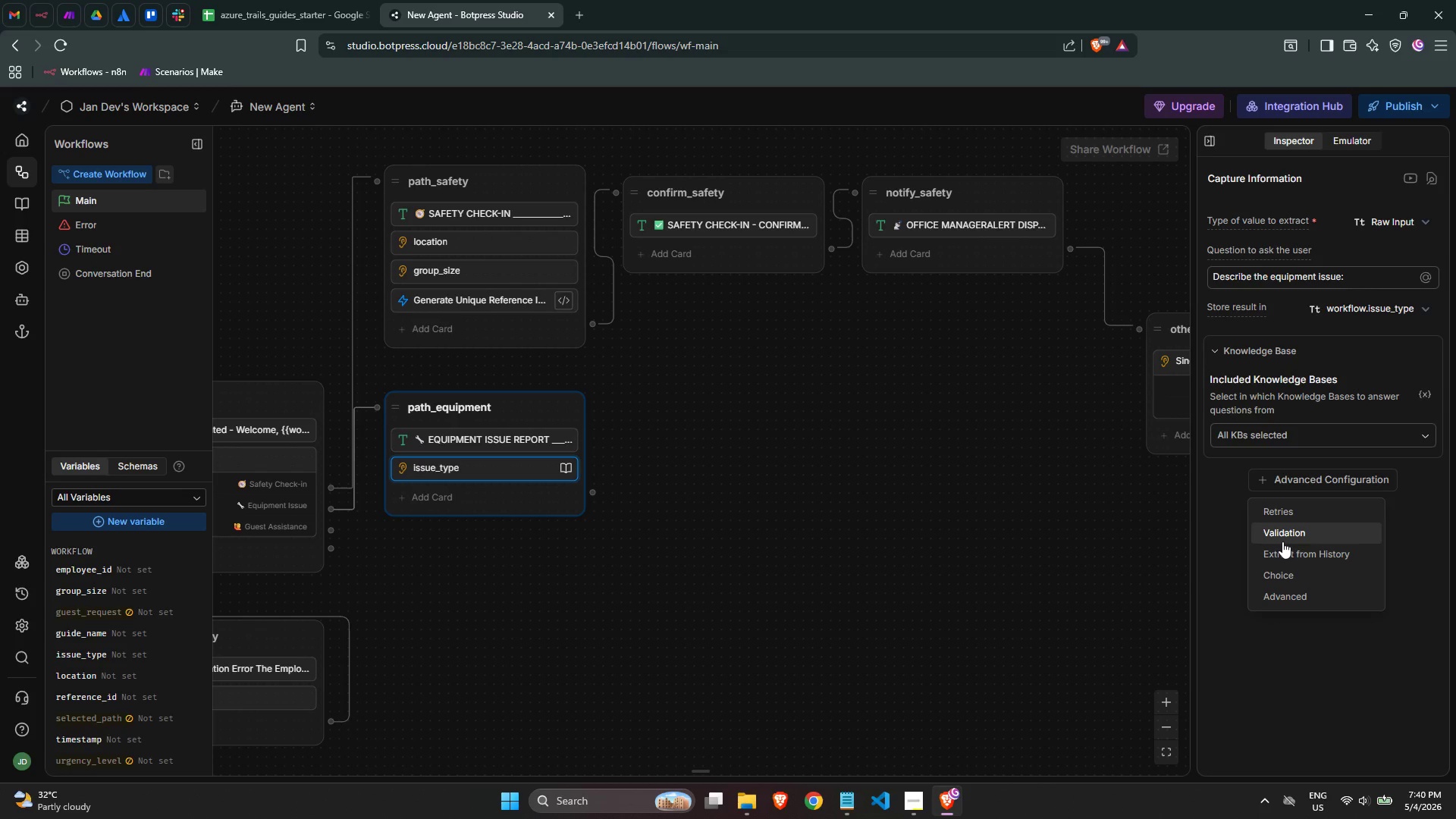 
wait(6.95)
 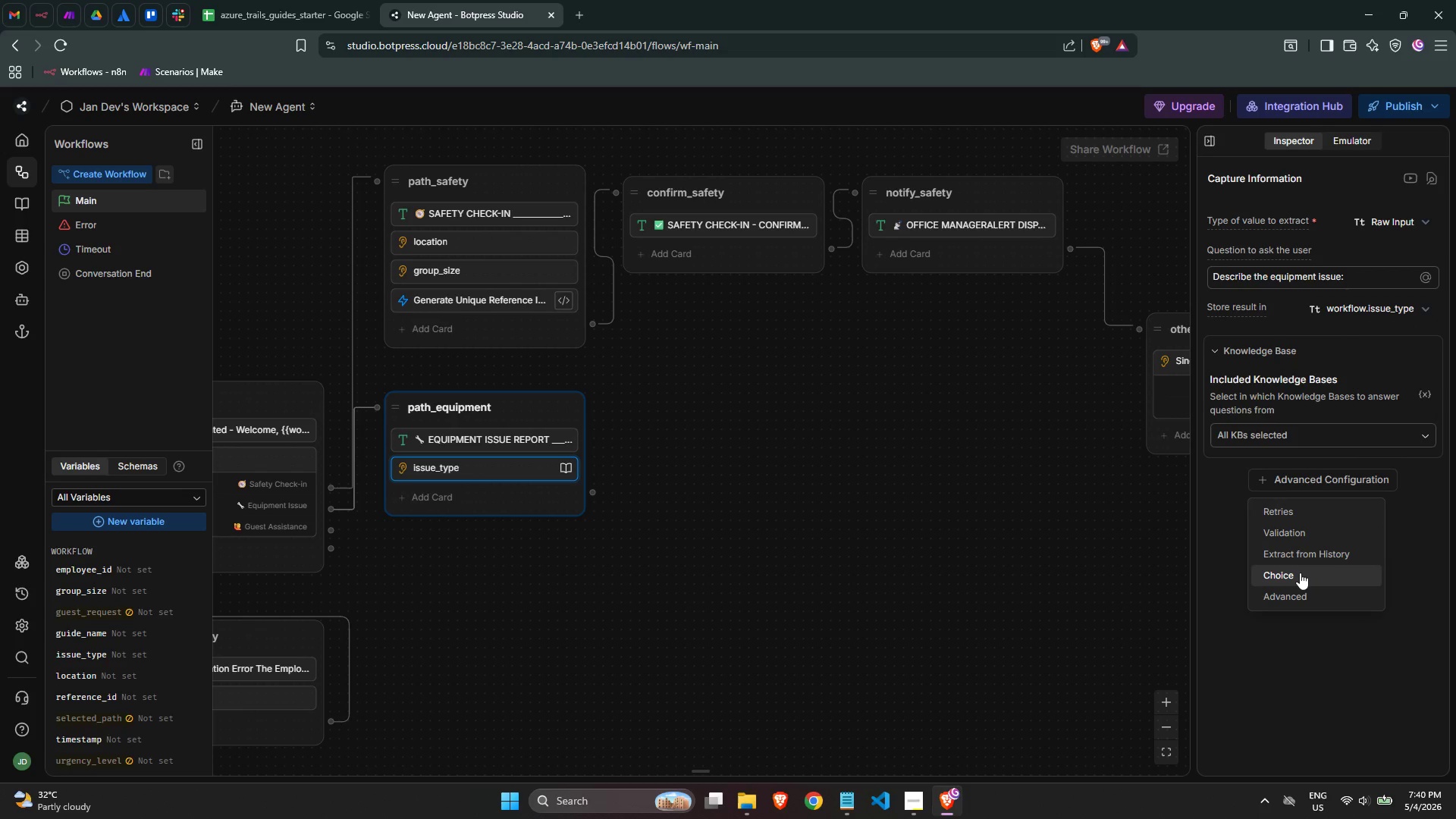 
double_click([1306, 437])
 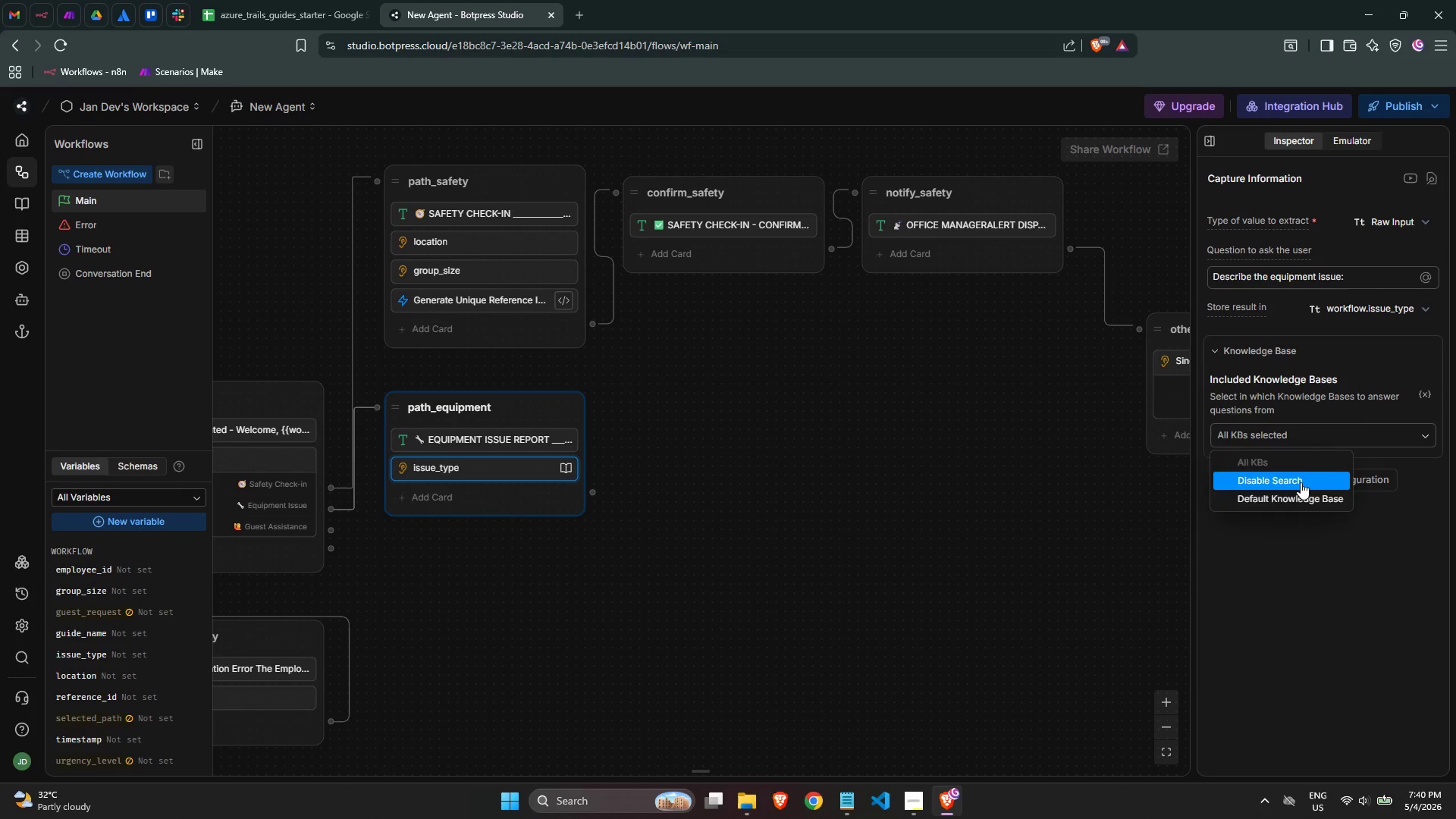 
double_click([828, 580])
 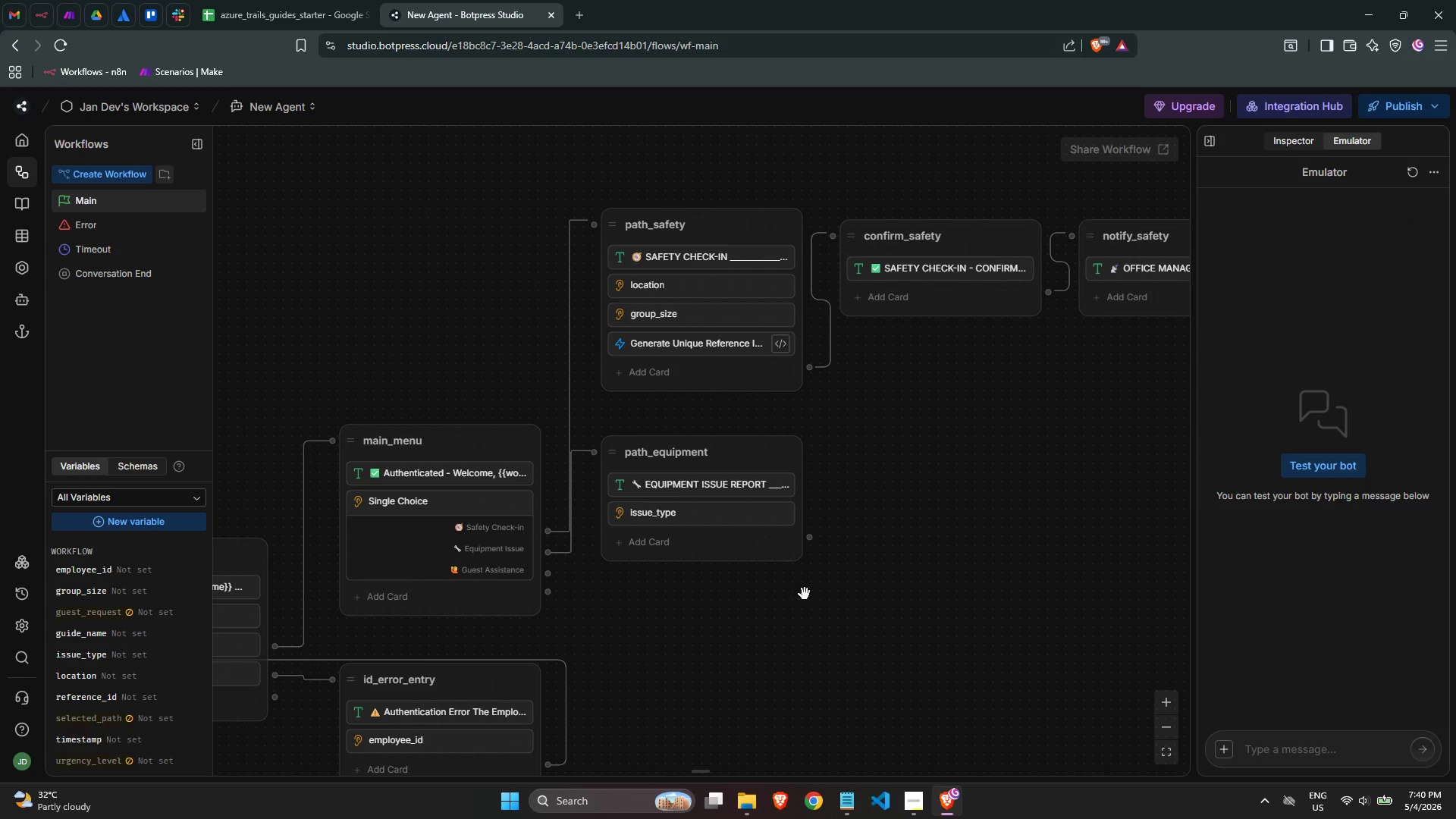 
wait(6.36)
 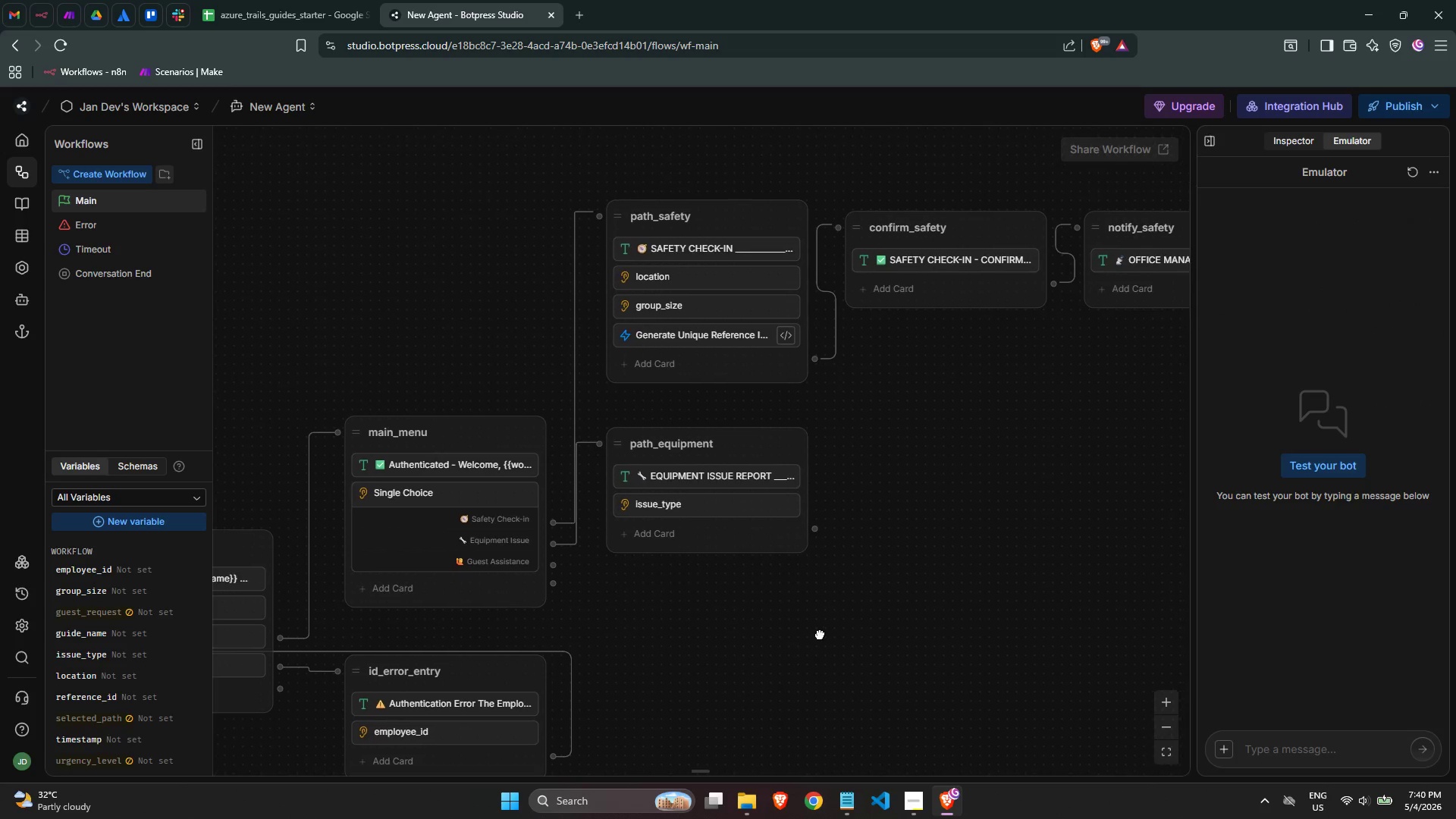 
scroll: coordinate [804, 593], scroll_direction: none, amount: 0.0
 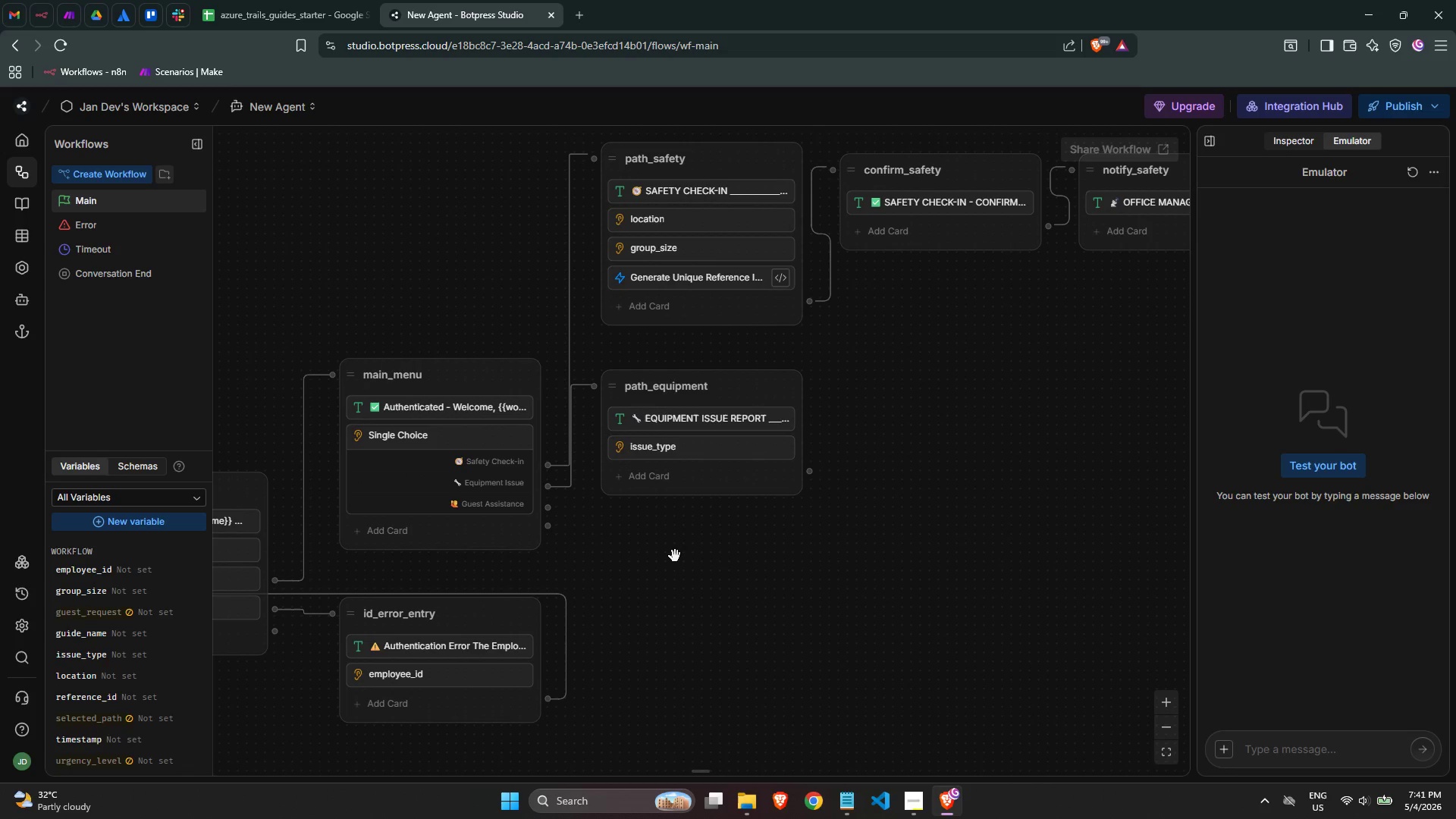 
wait(6.14)
 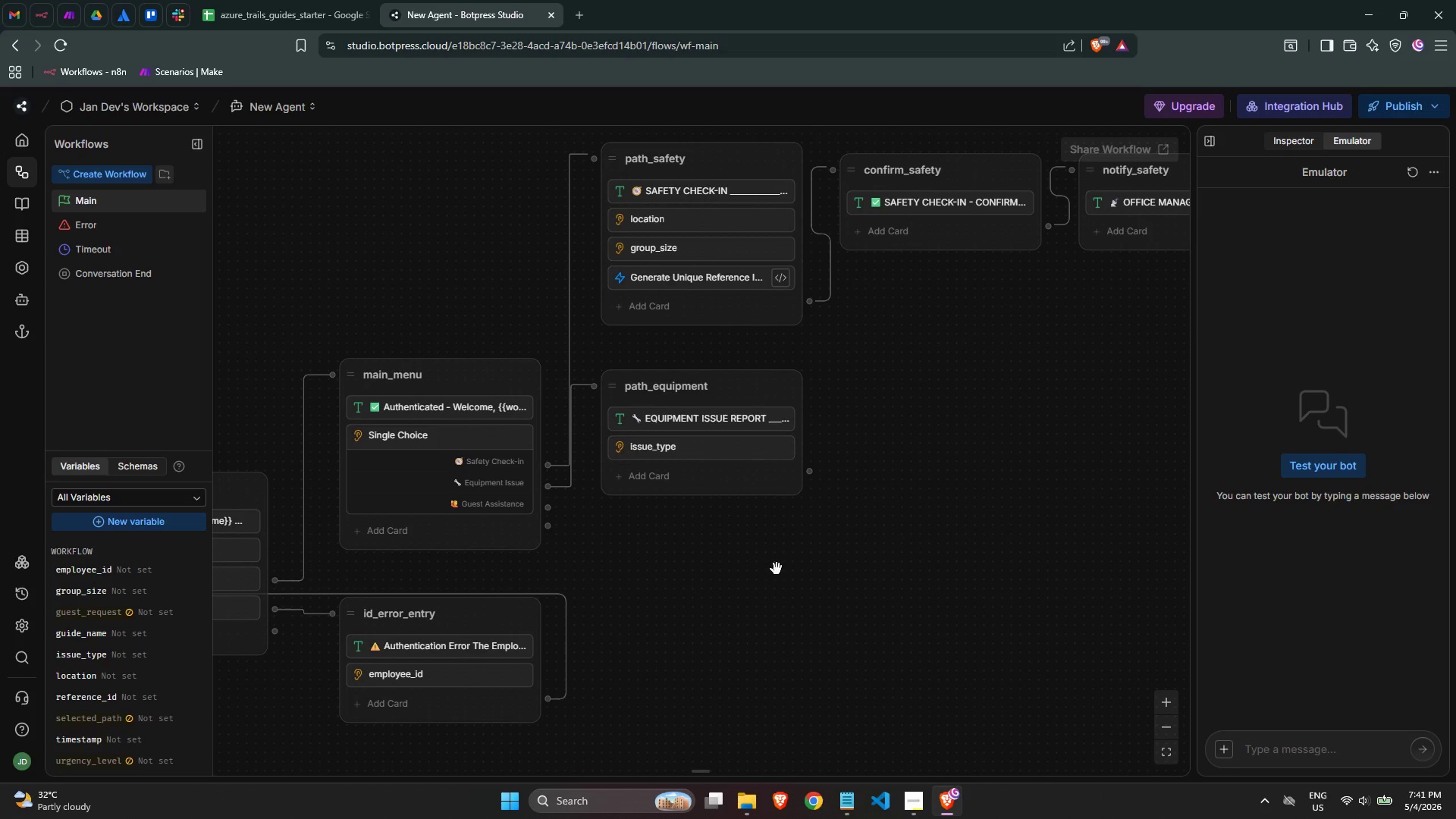 
left_click([721, 477])
 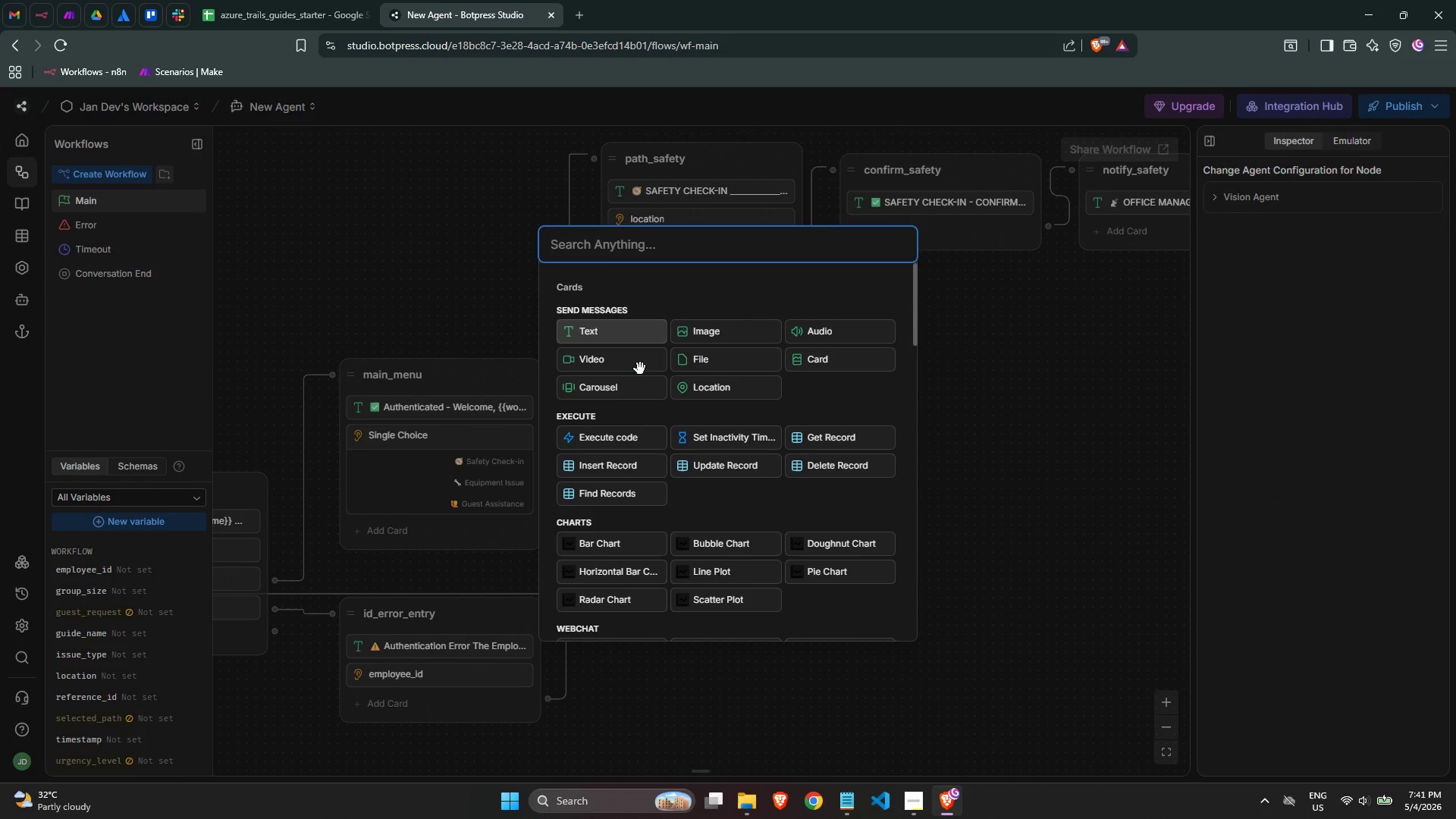 
type(si)
 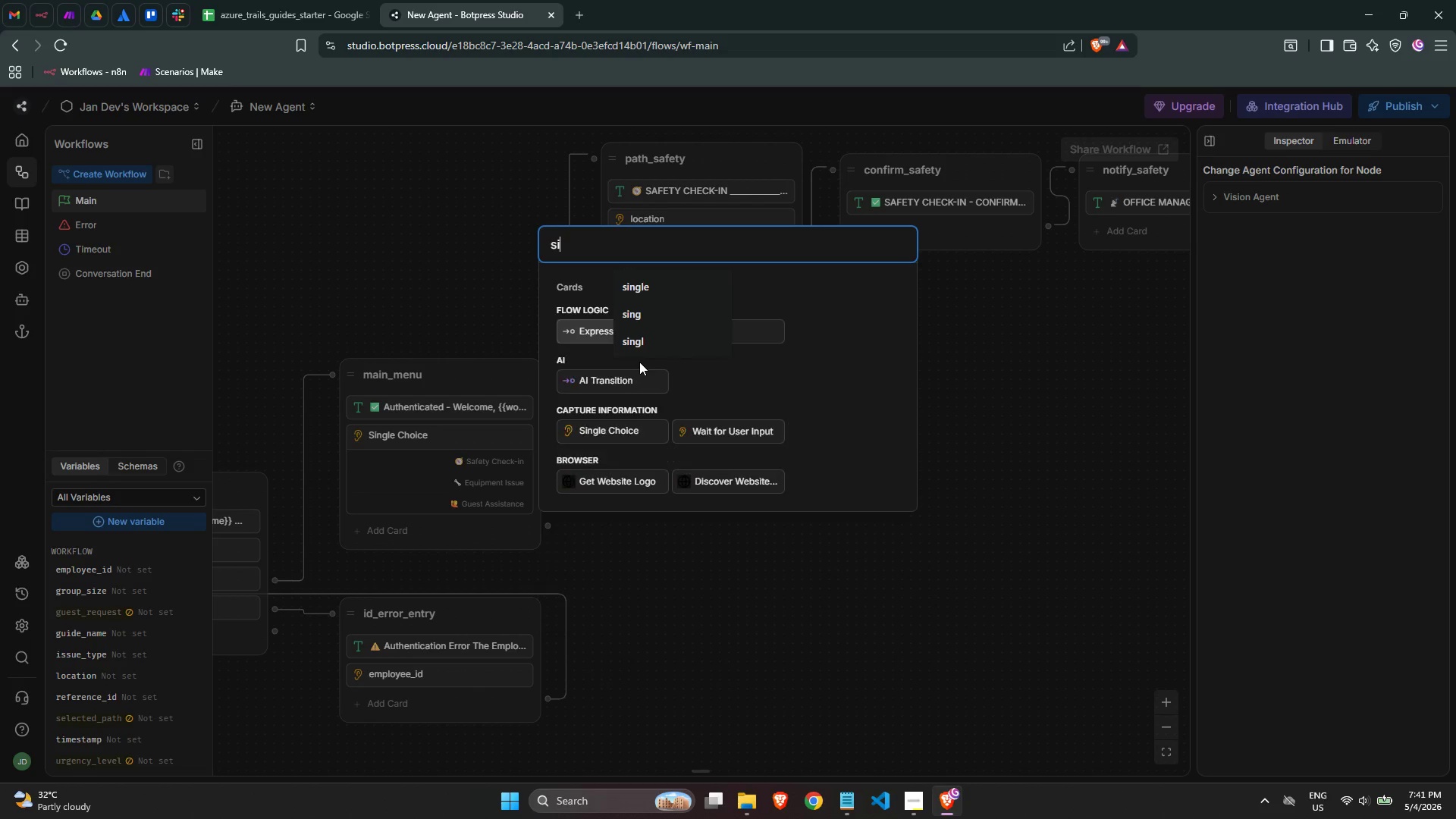 
type(ngl)
 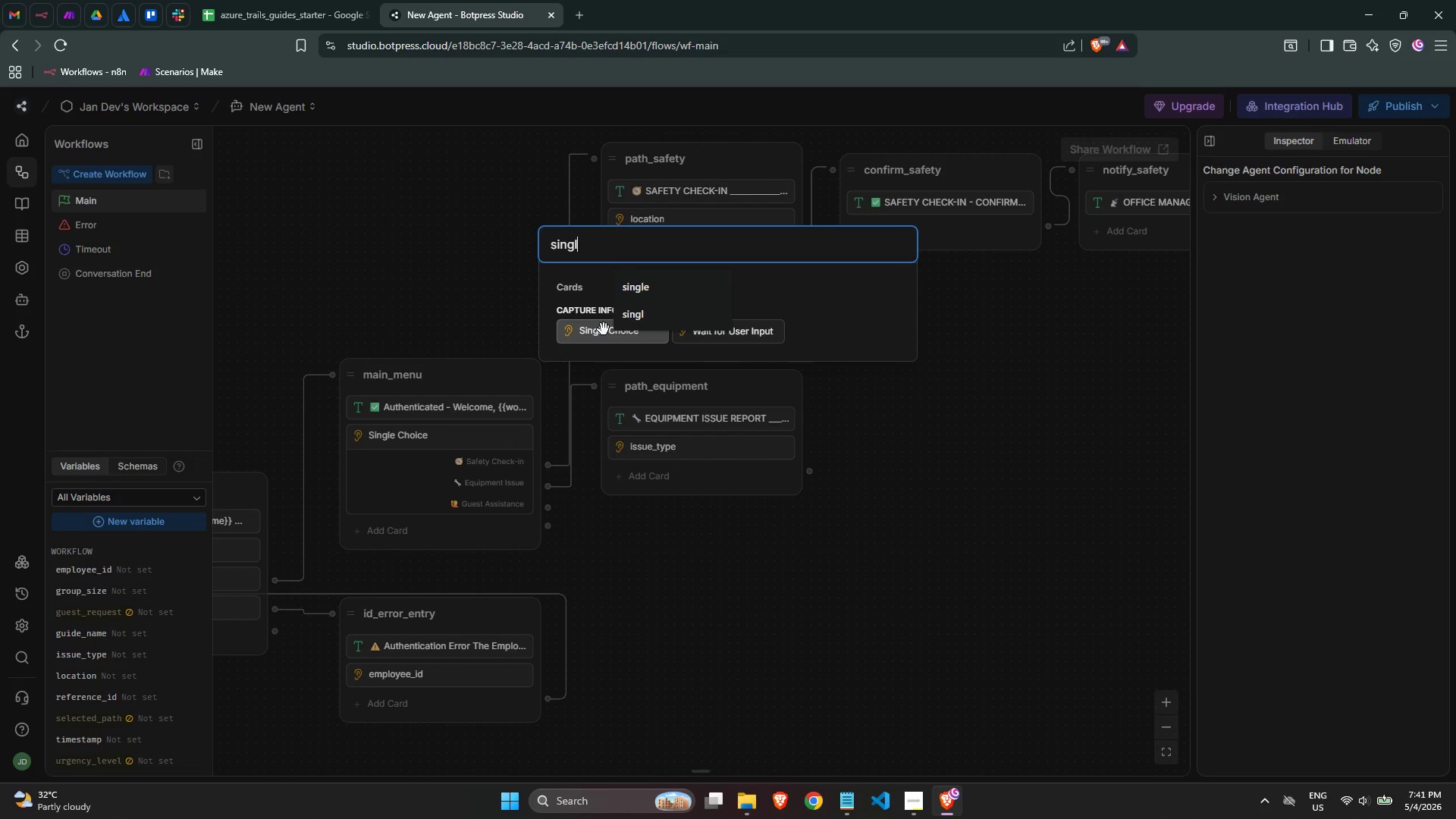 
left_click([604, 329])
 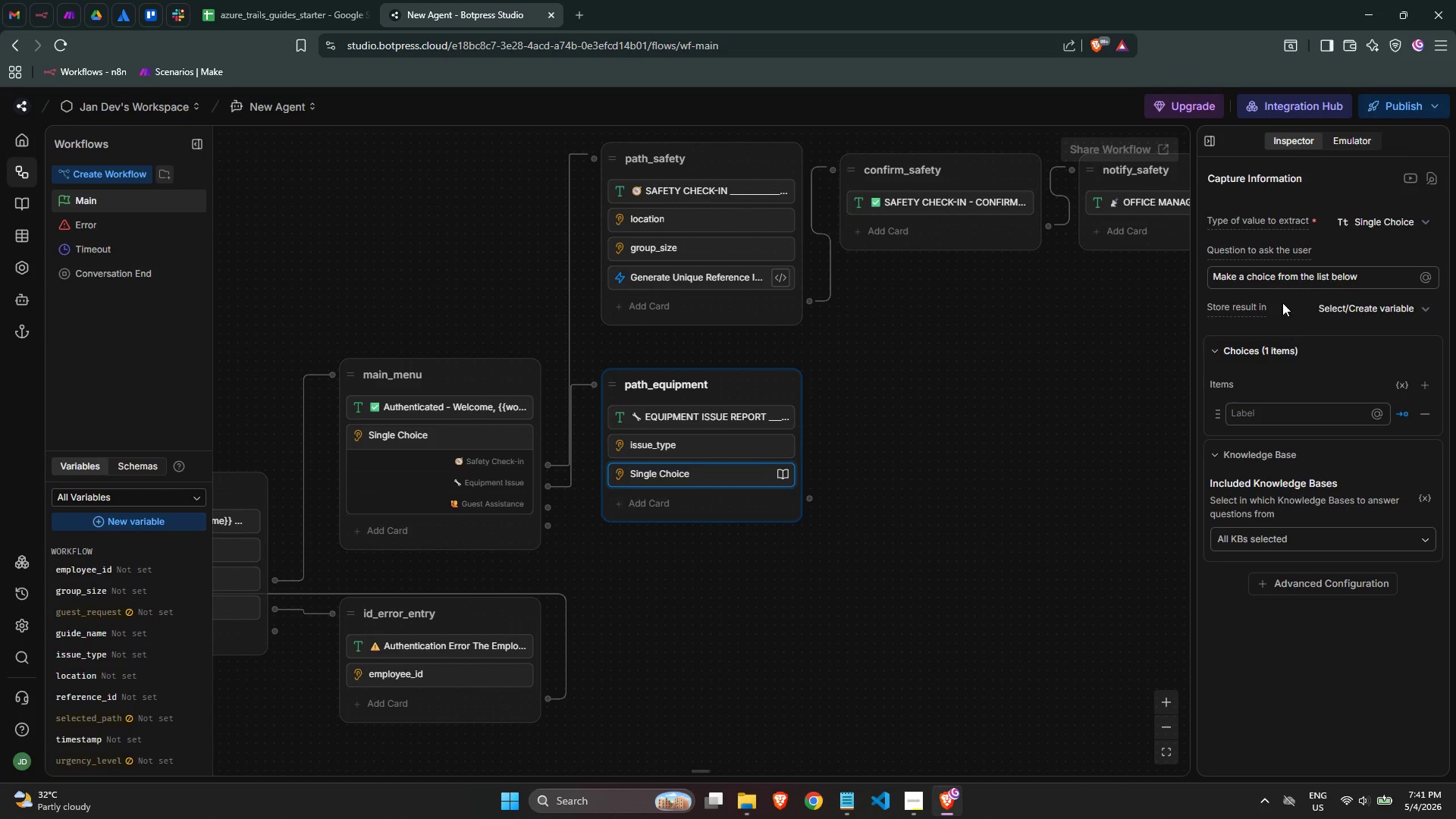 
double_click([1280, 285])
 